 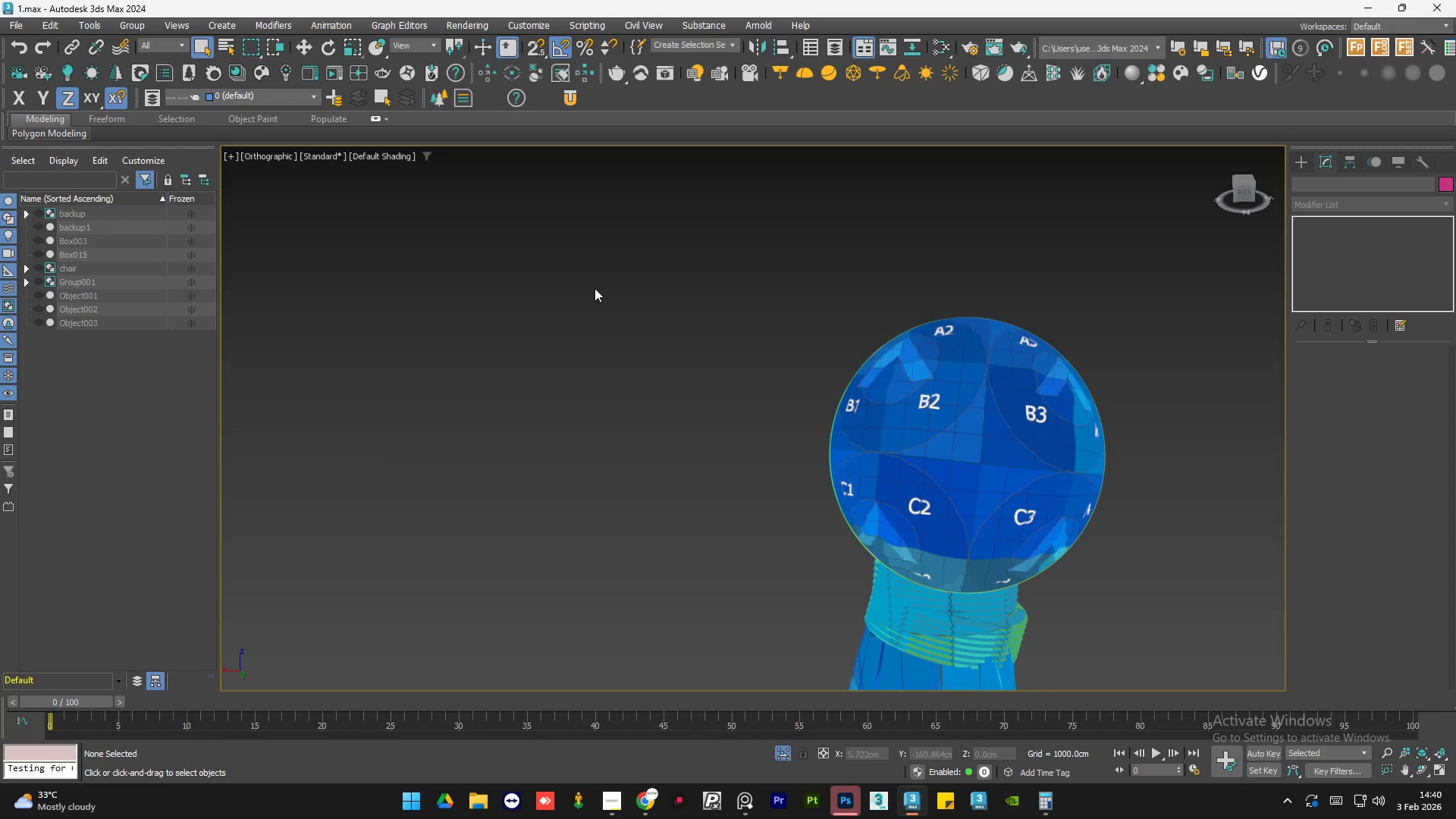 
scroll: coordinate [598, 290], scroll_direction: down, amount: 4.0
 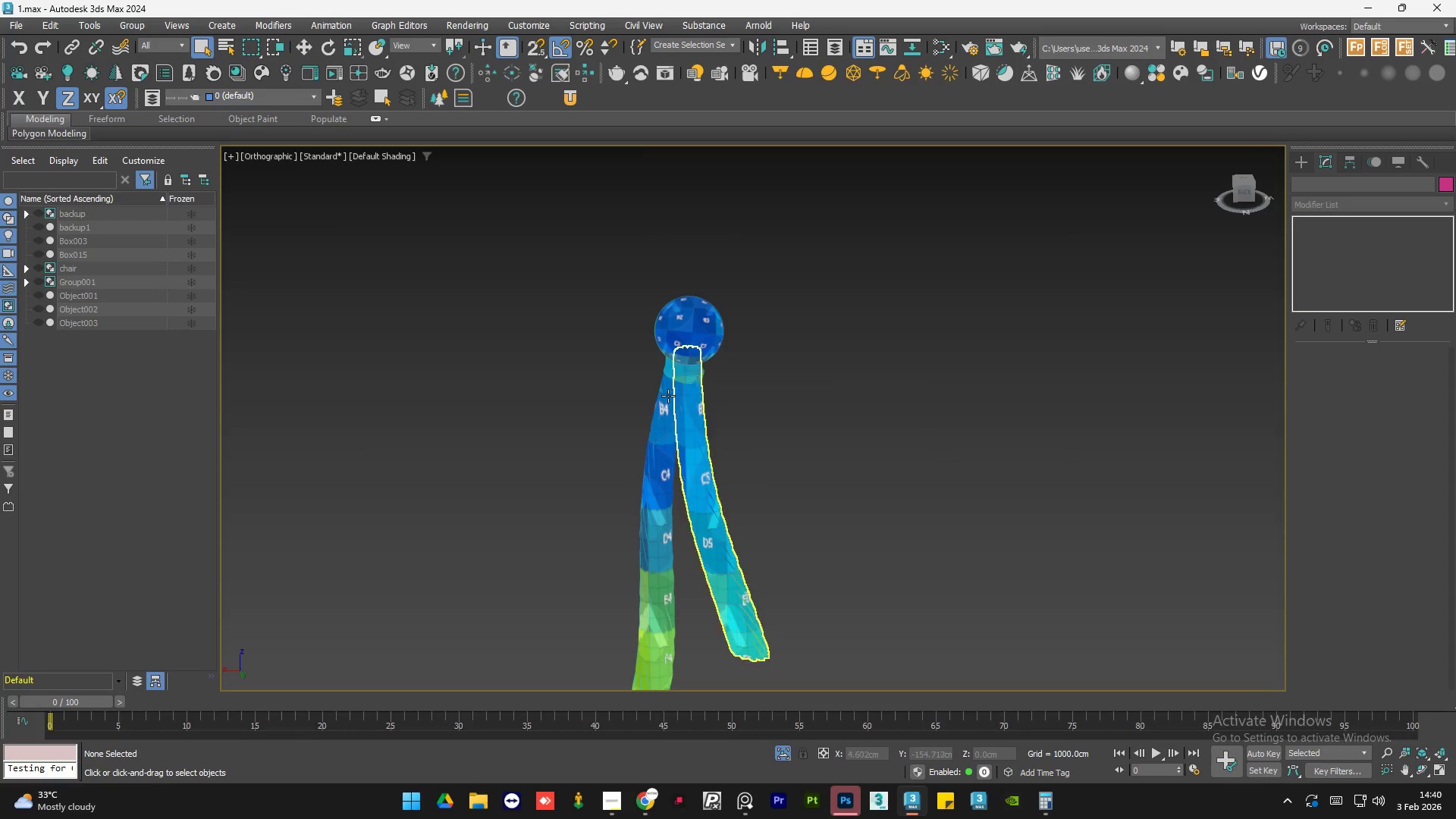 
key(Control+S)
 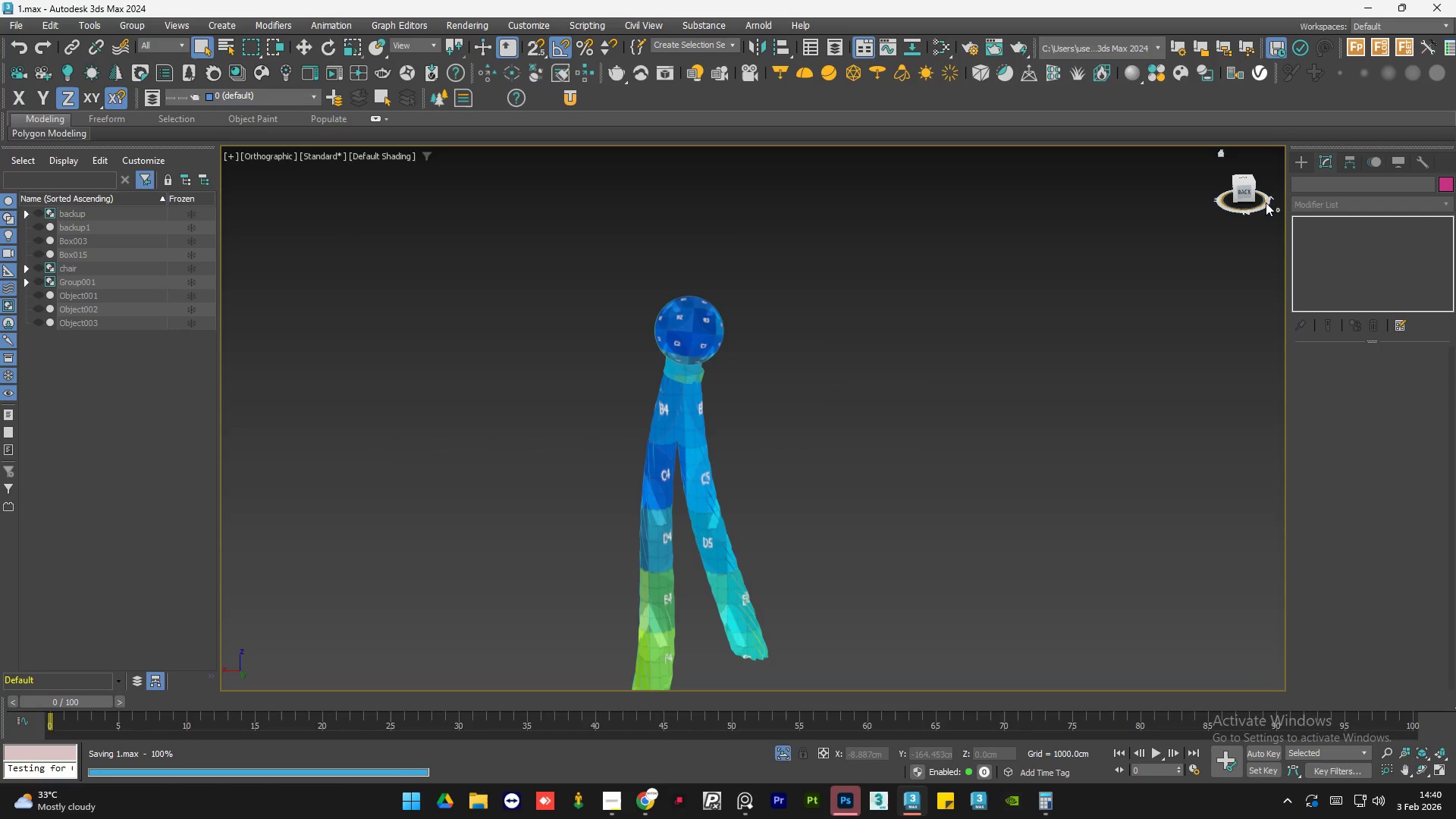 
left_click([1248, 193])
 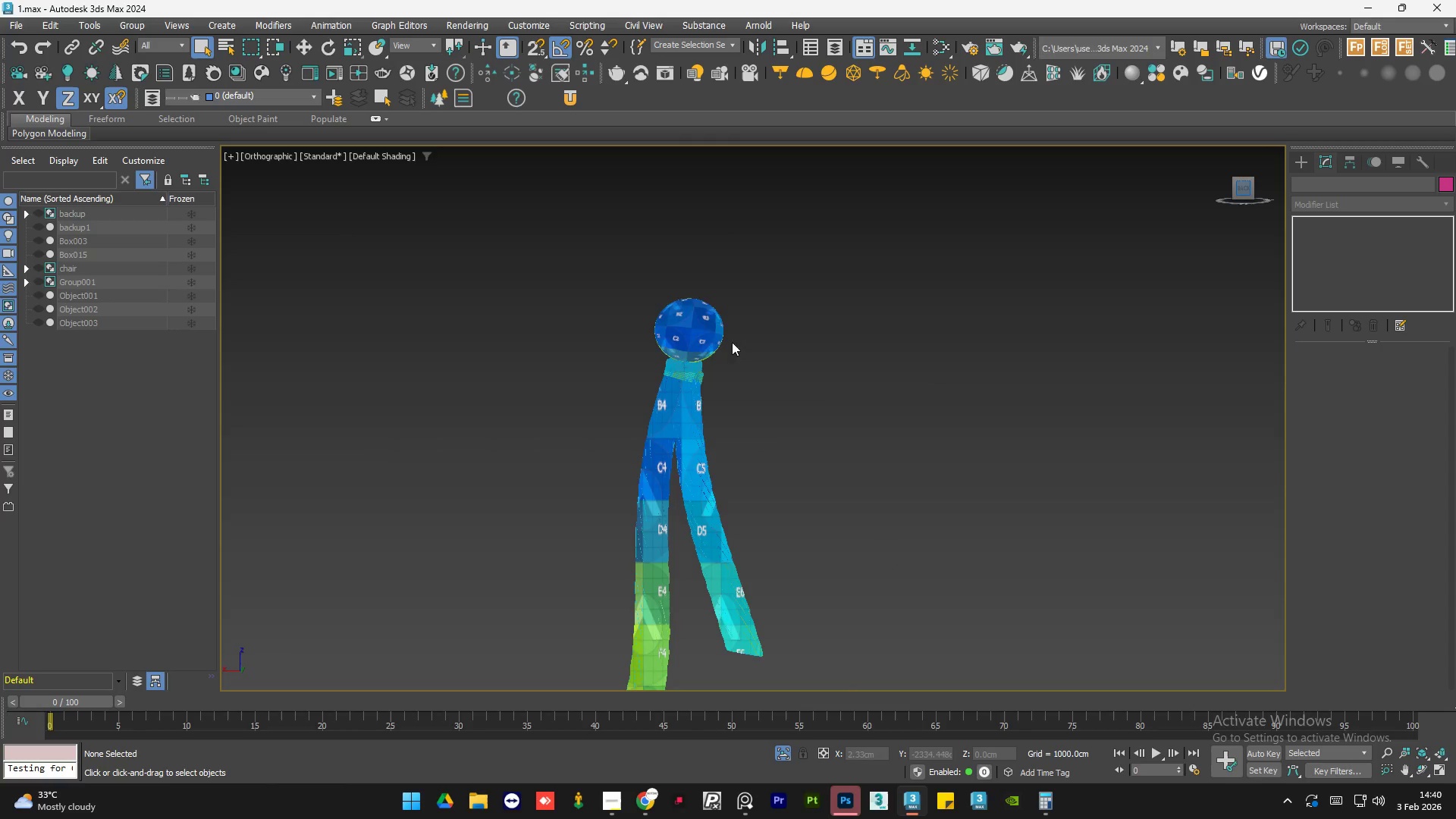 
scroll: coordinate [834, 356], scroll_direction: up, amount: 7.0
 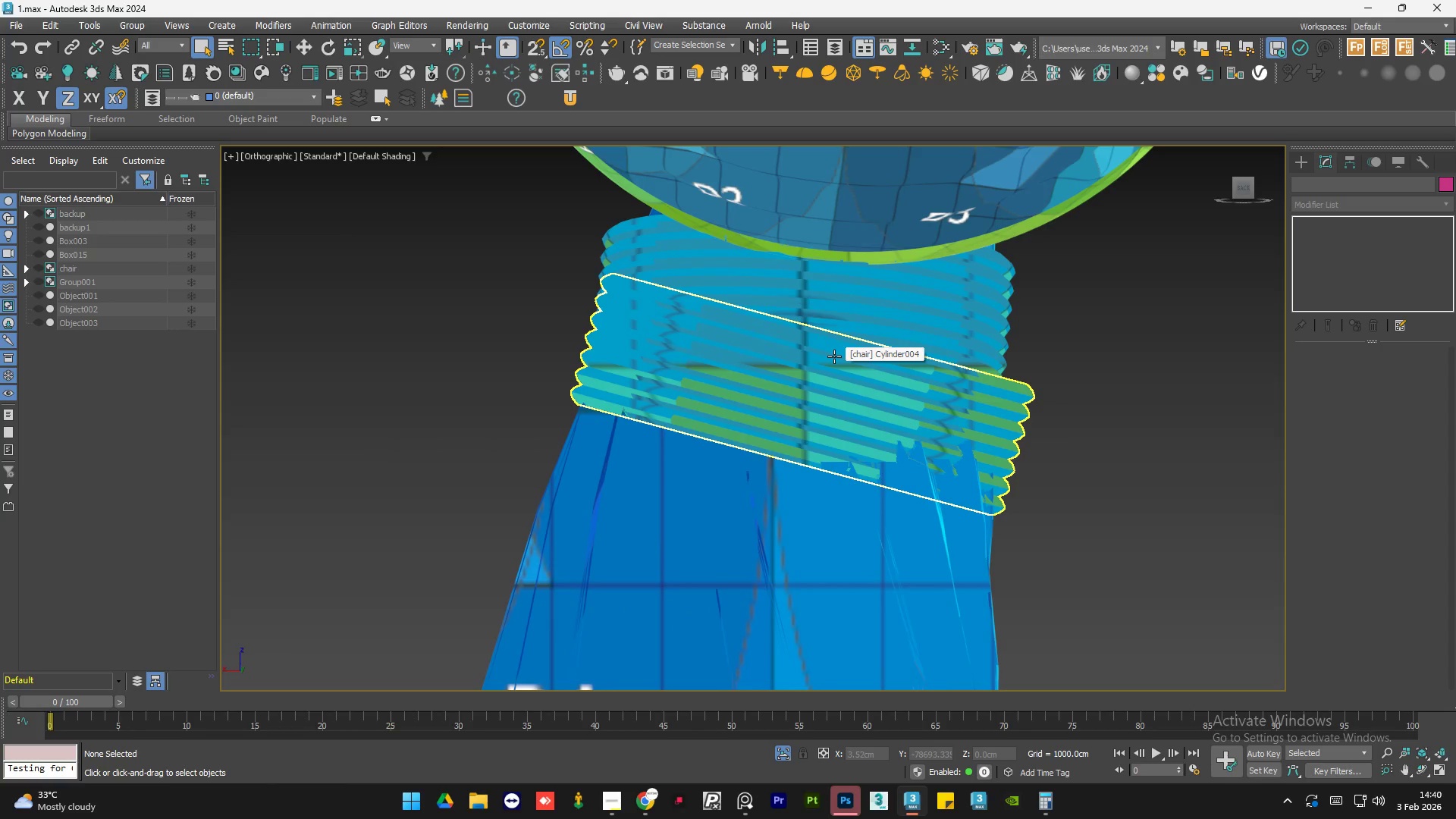 
scroll: coordinate [814, 359], scroll_direction: down, amount: 8.0
 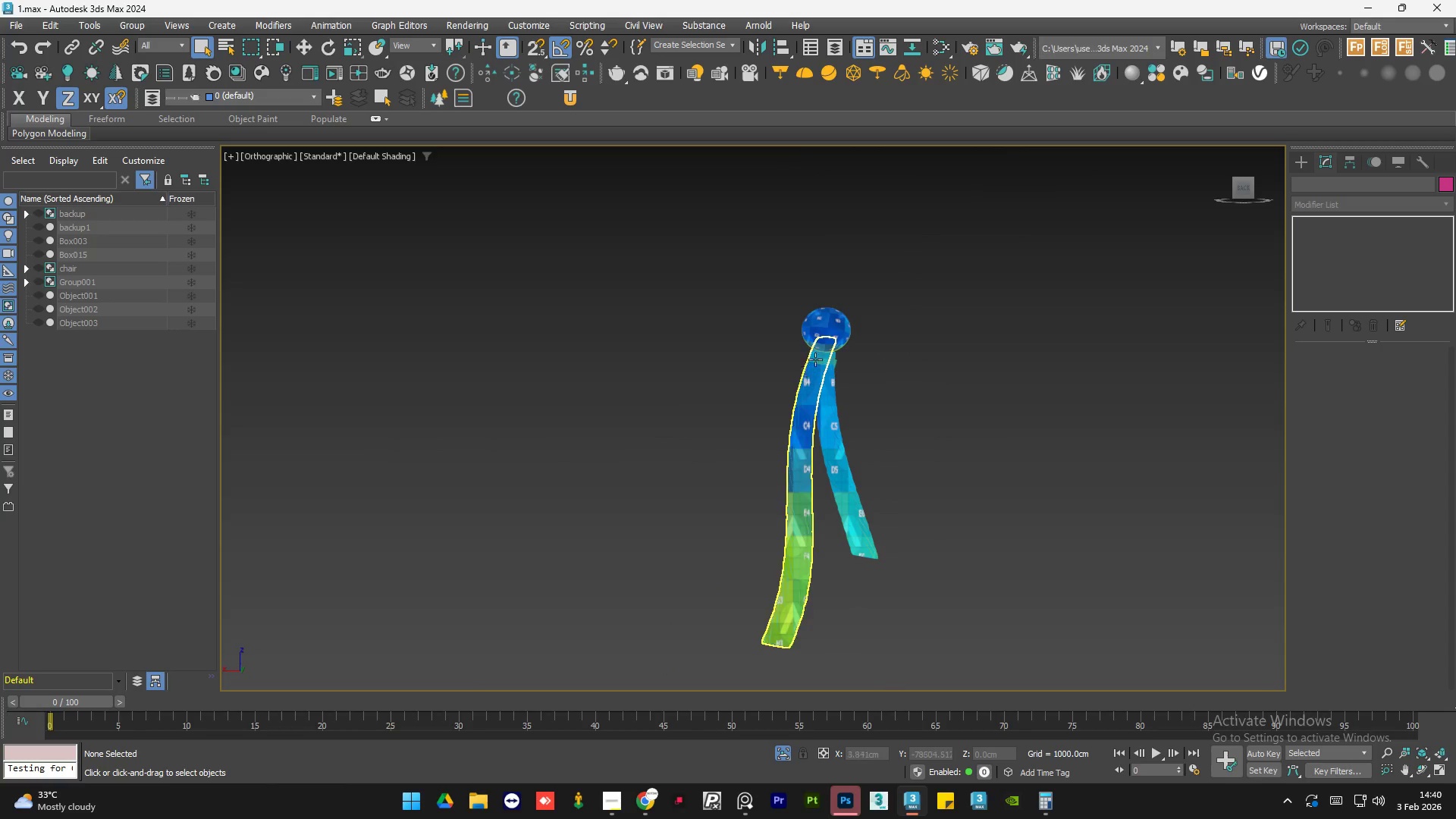 
hold_key(key=AltLeft, duration=0.66)
 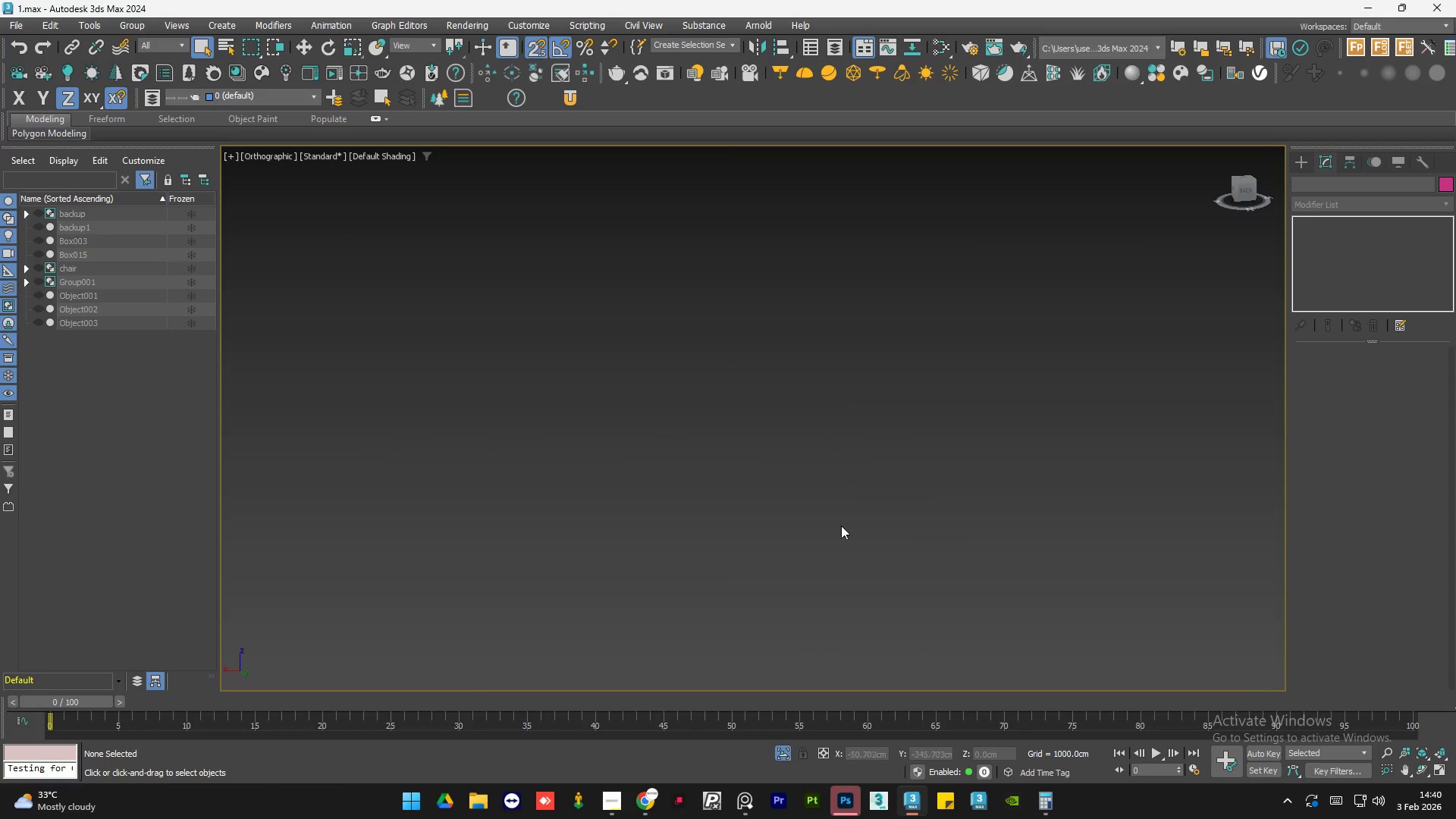 
scroll: coordinate [795, 357], scroll_direction: none, amount: 0.0
 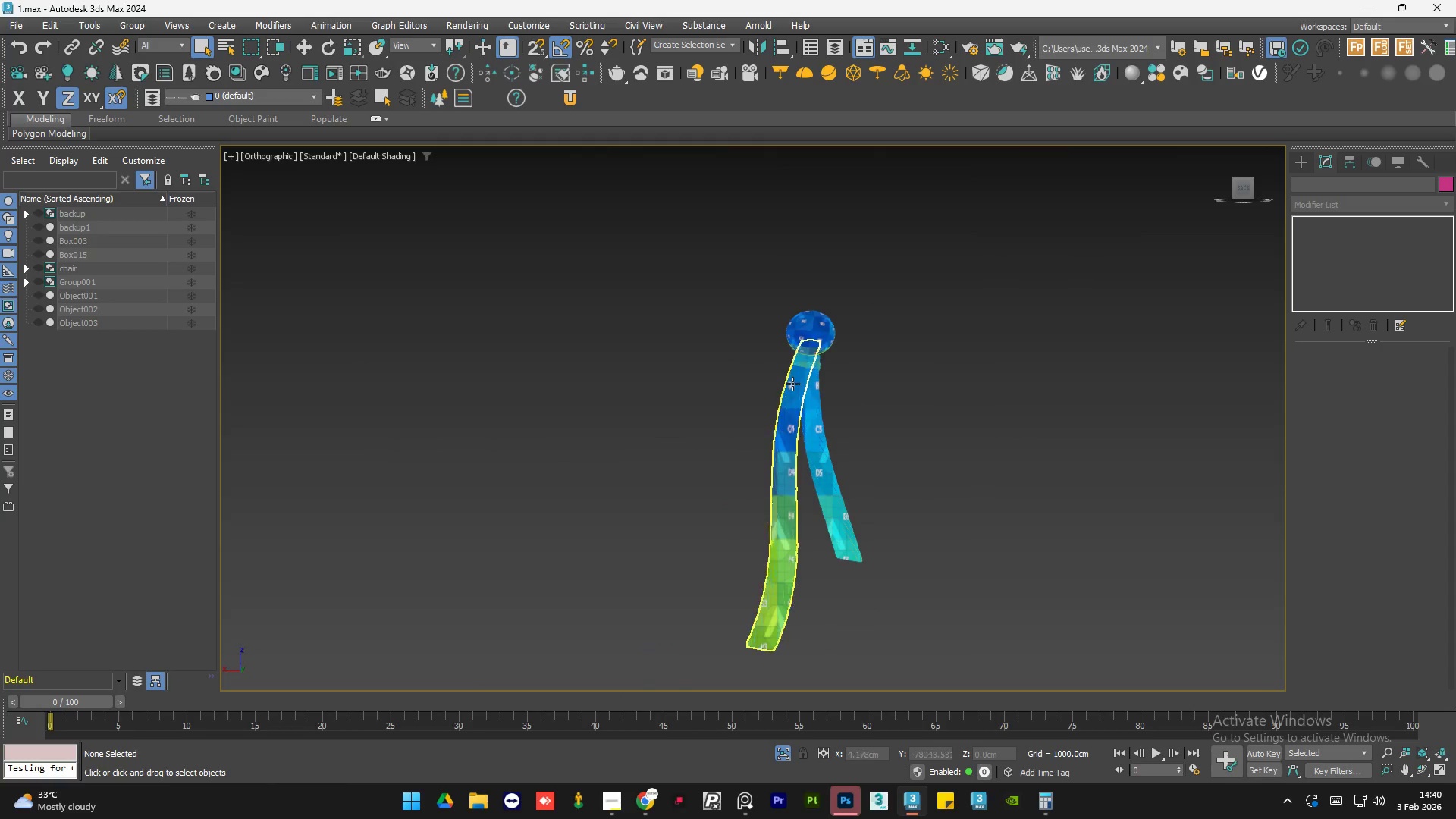 
hold_key(key=AltLeft, duration=2.67)
 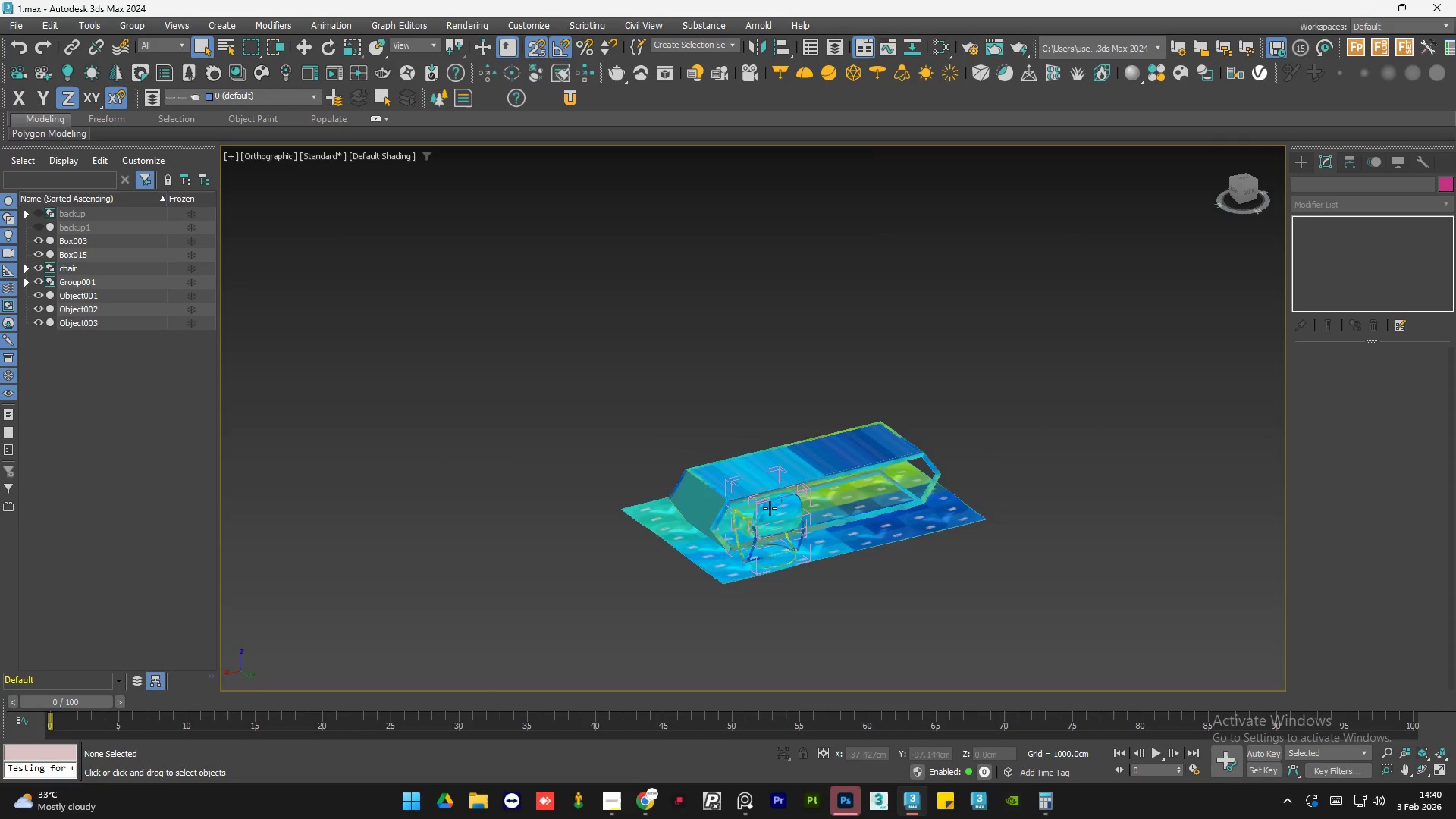 
key(S)
 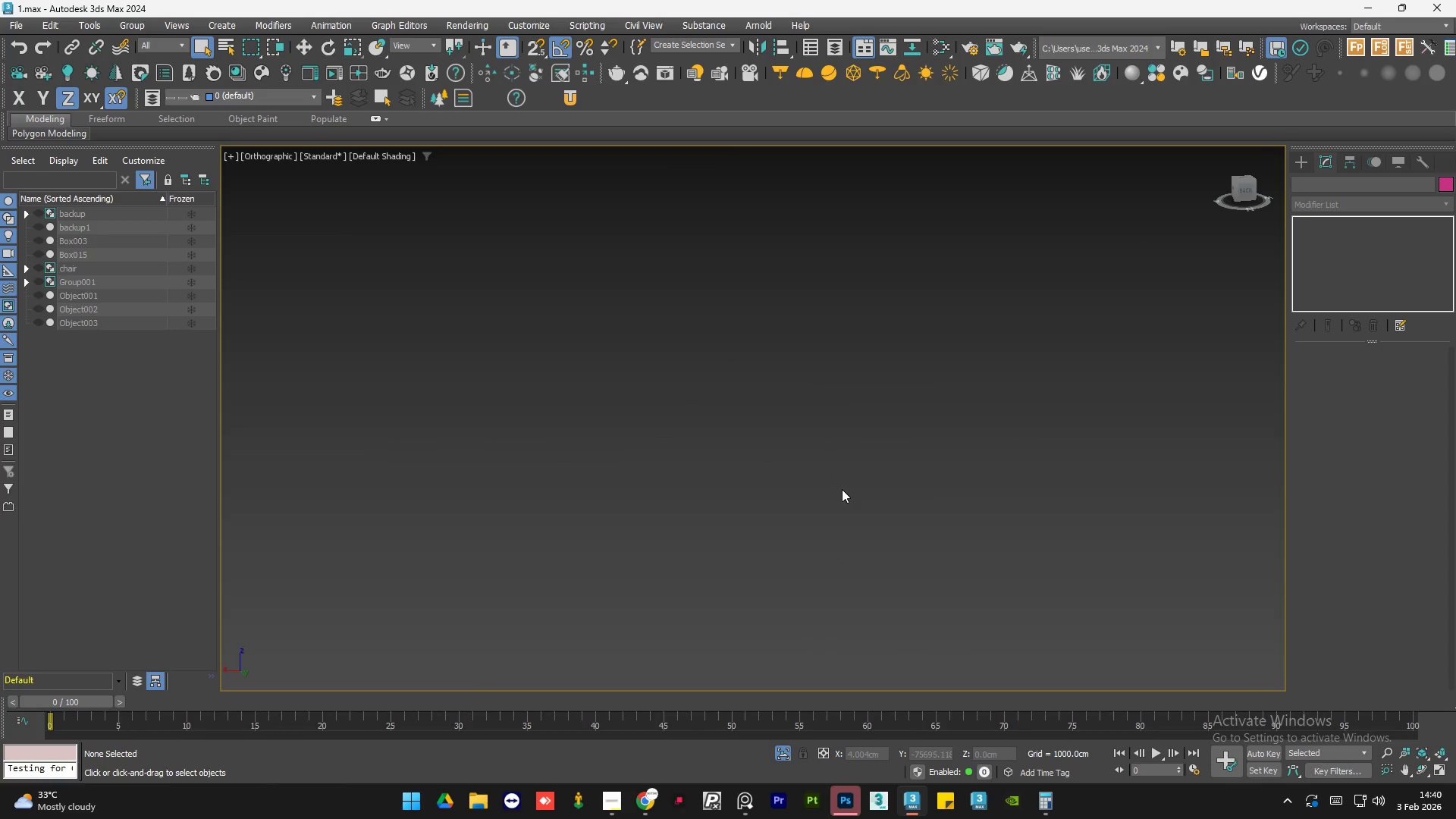 
hold_key(key=Z, duration=0.34)
 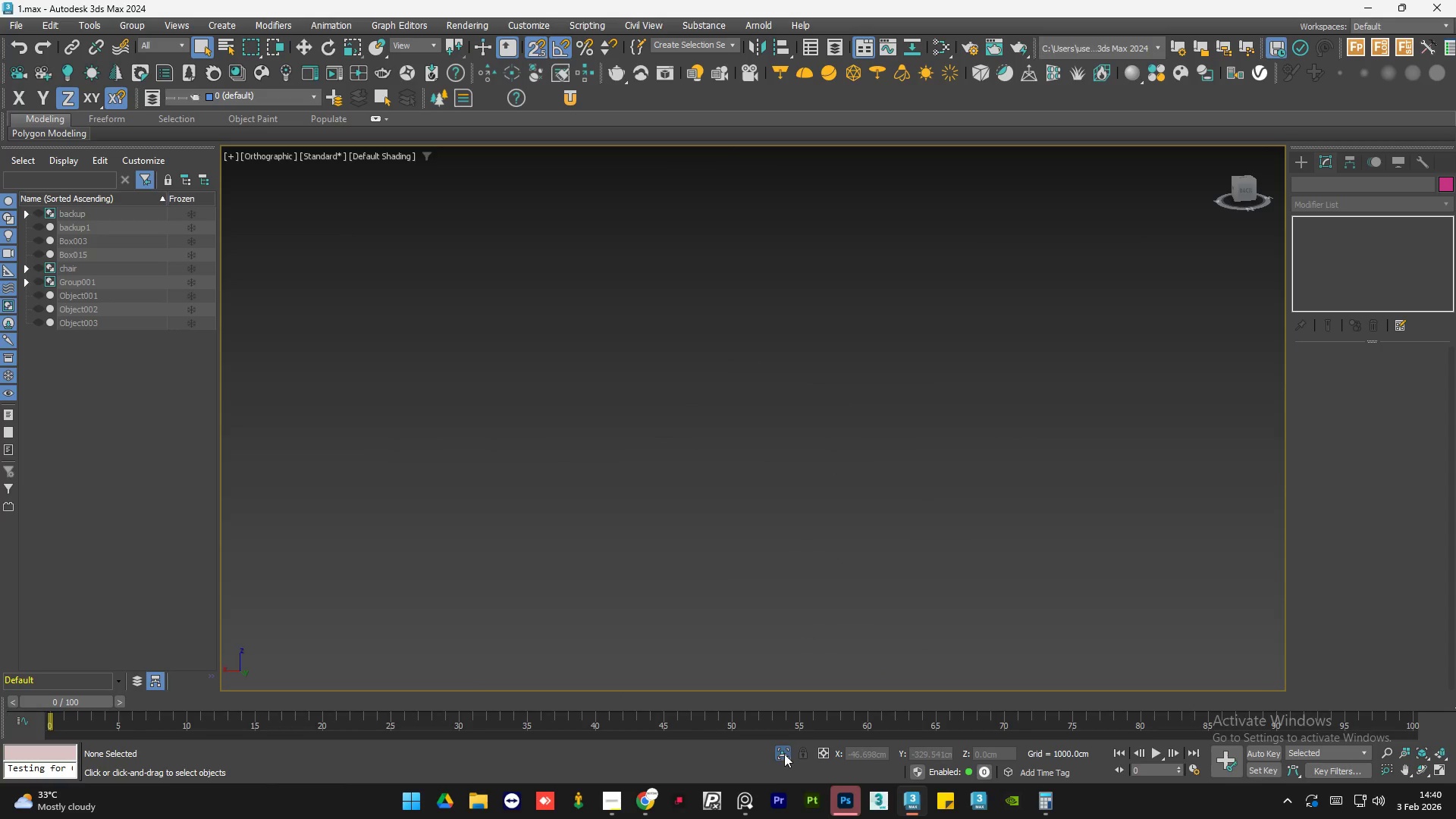 
left_click([784, 754])
 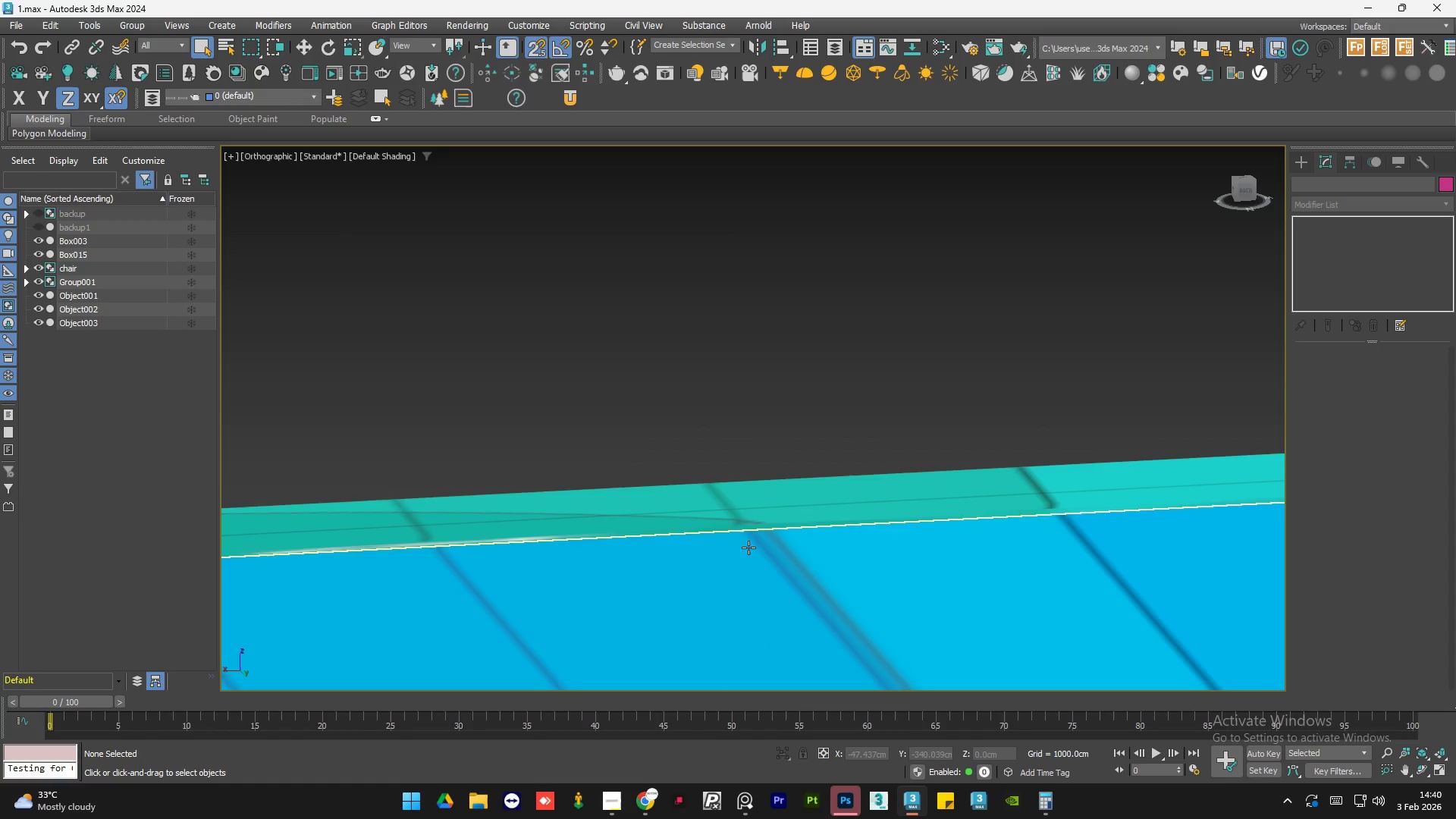 
hold_key(key=AltLeft, duration=0.69)
 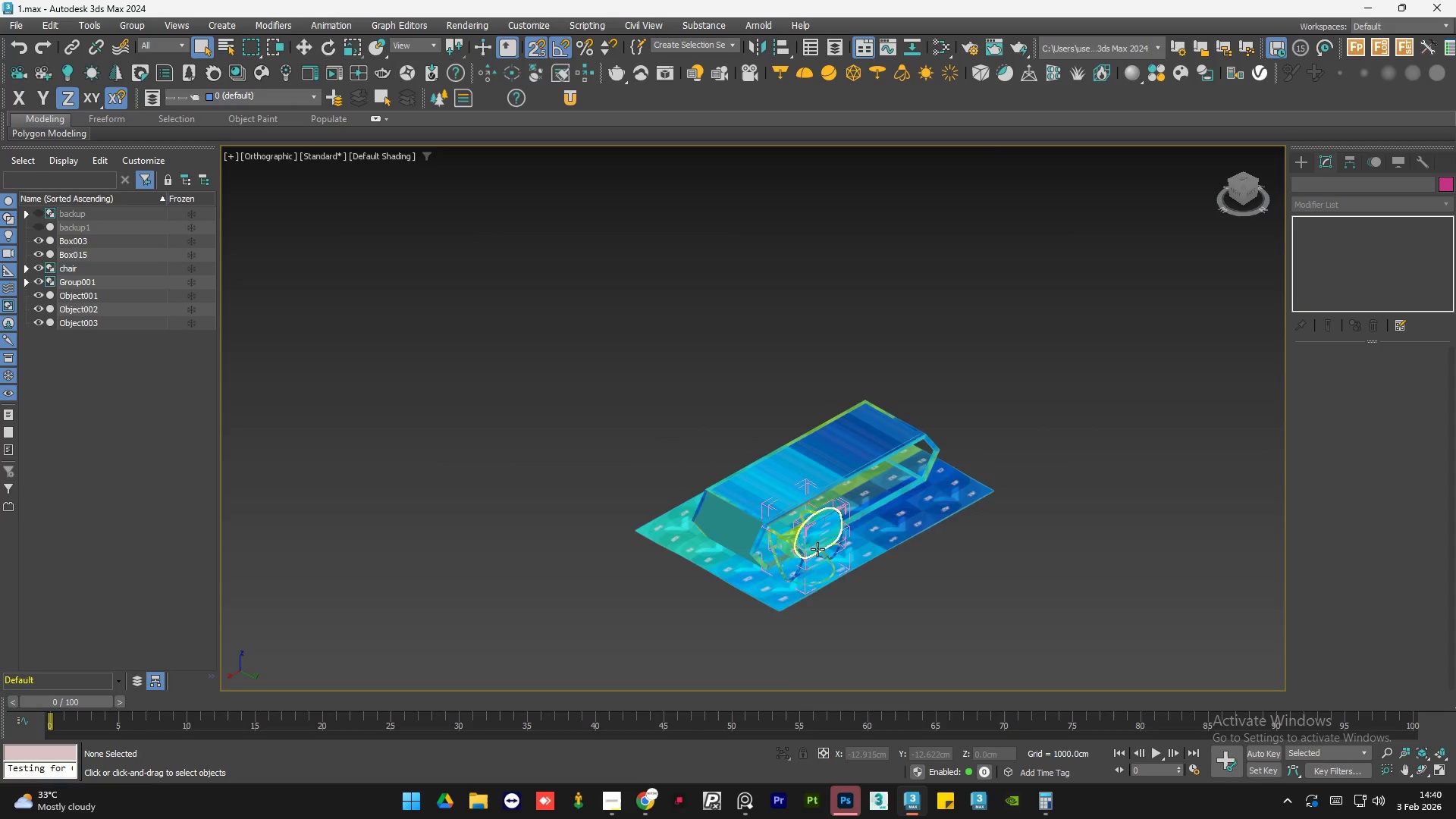 
scroll: coordinate [719, 441], scroll_direction: down, amount: 12.0
 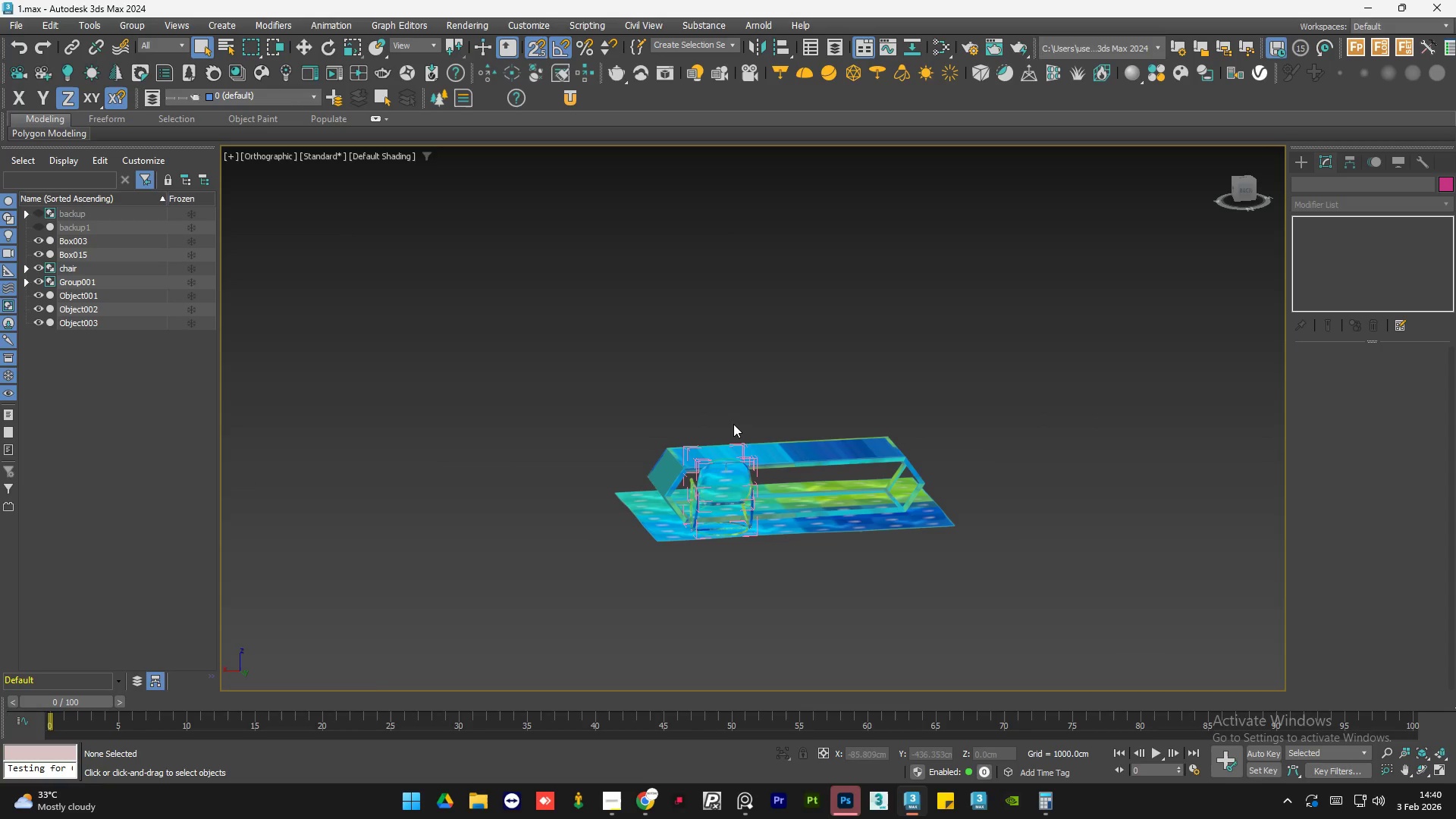 
scroll: coordinate [818, 549], scroll_direction: up, amount: 6.0
 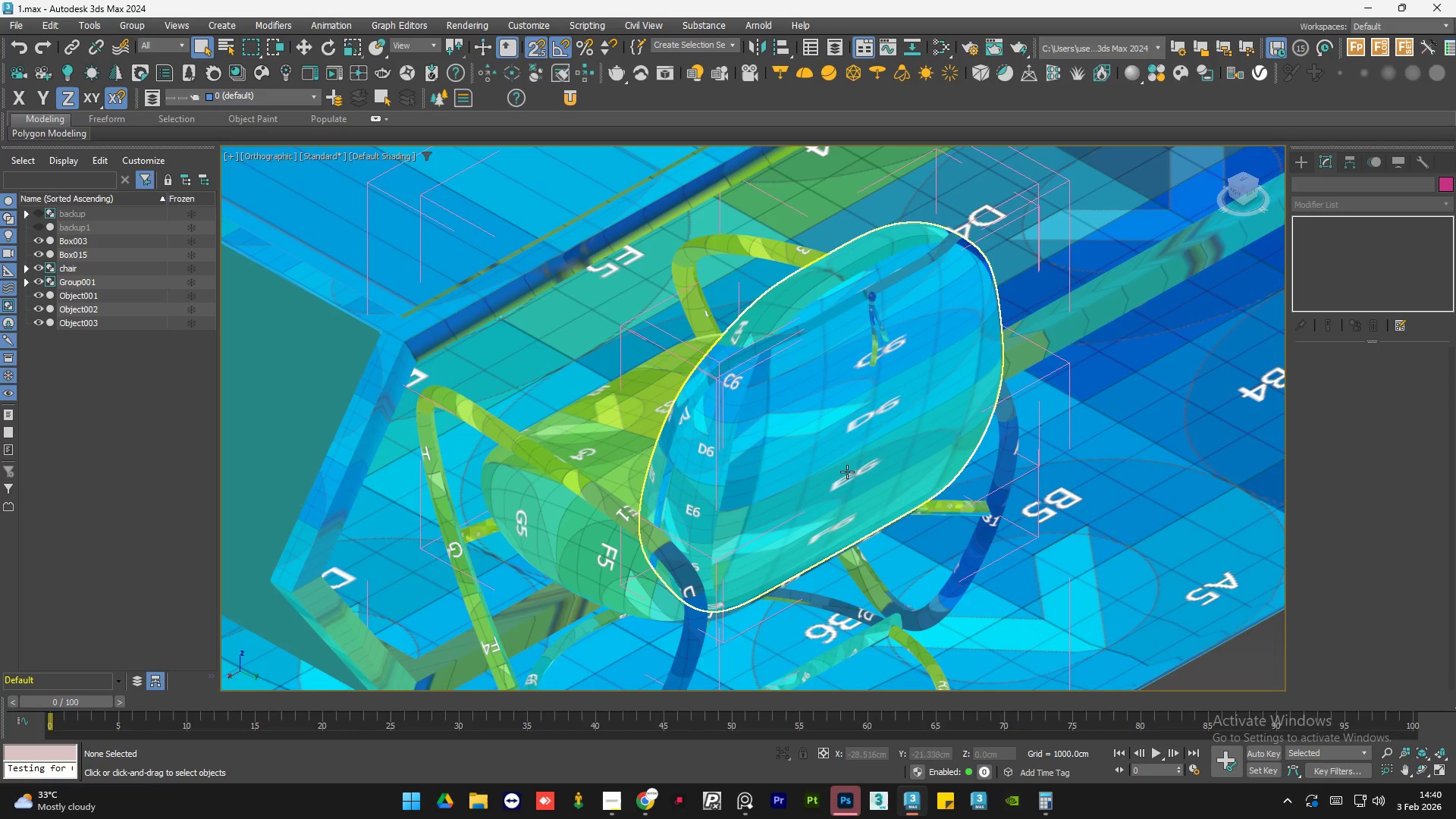 
left_click([849, 470])
 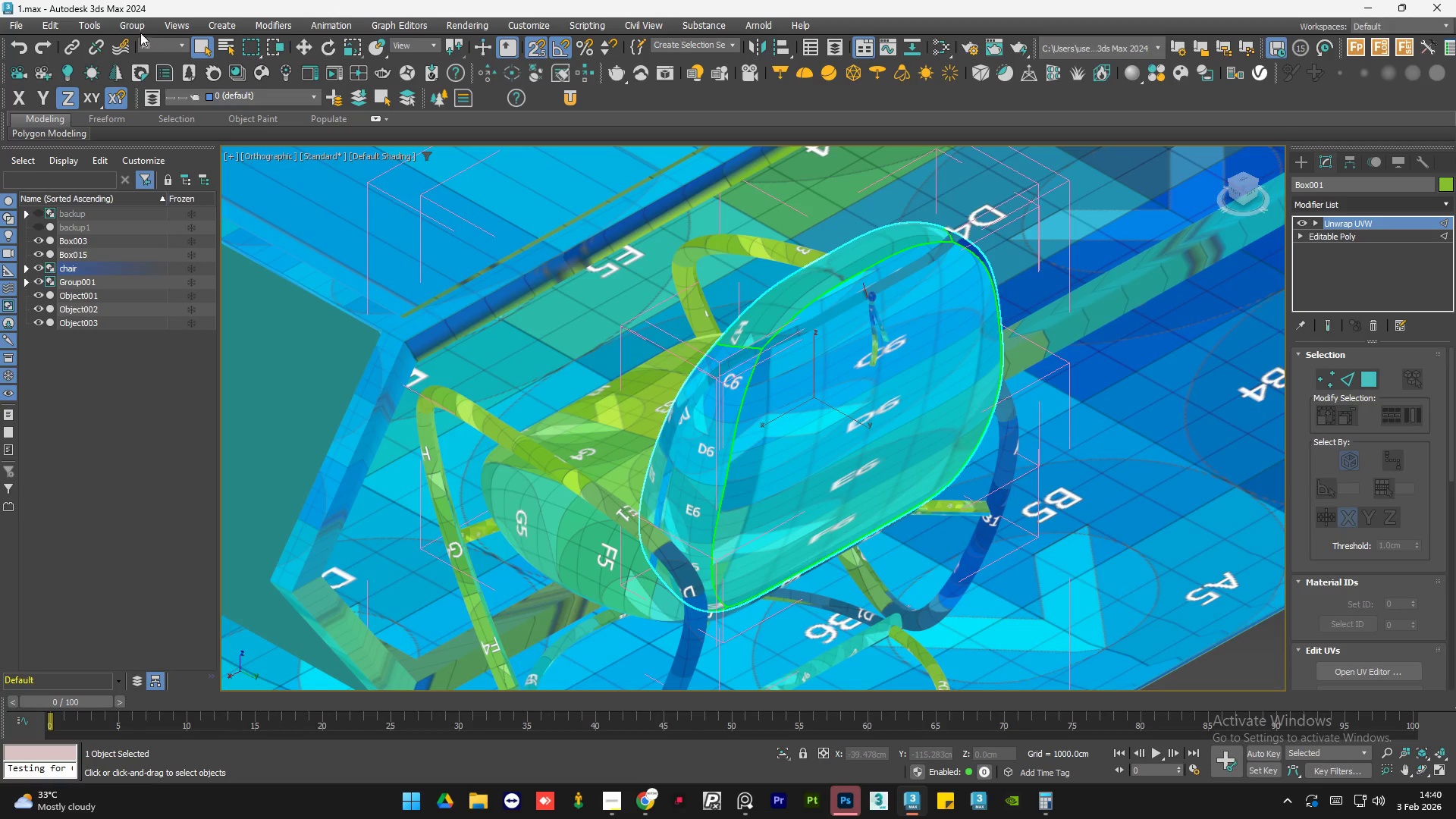 
left_click([126, 27])
 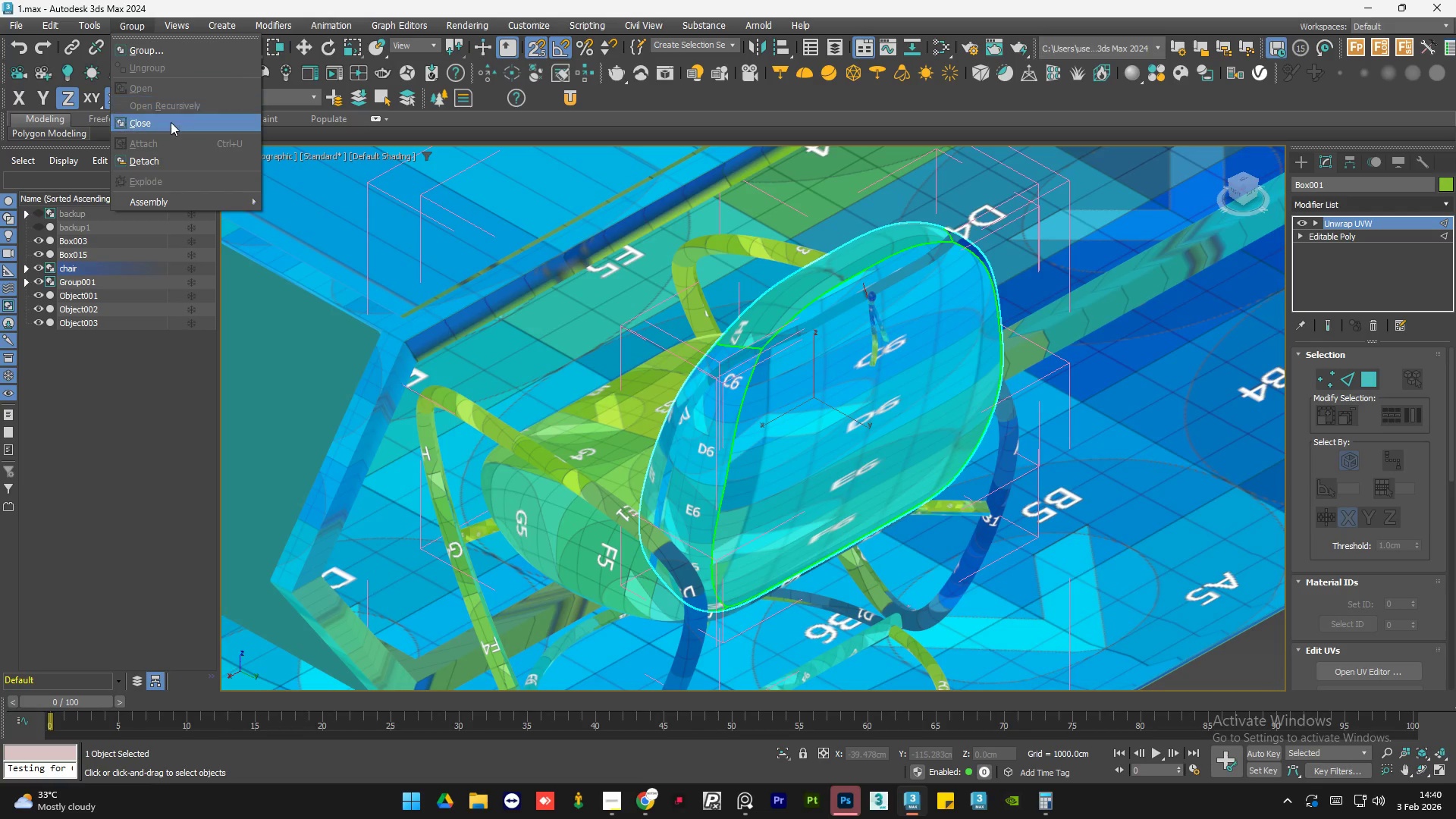 
left_click([171, 122])
 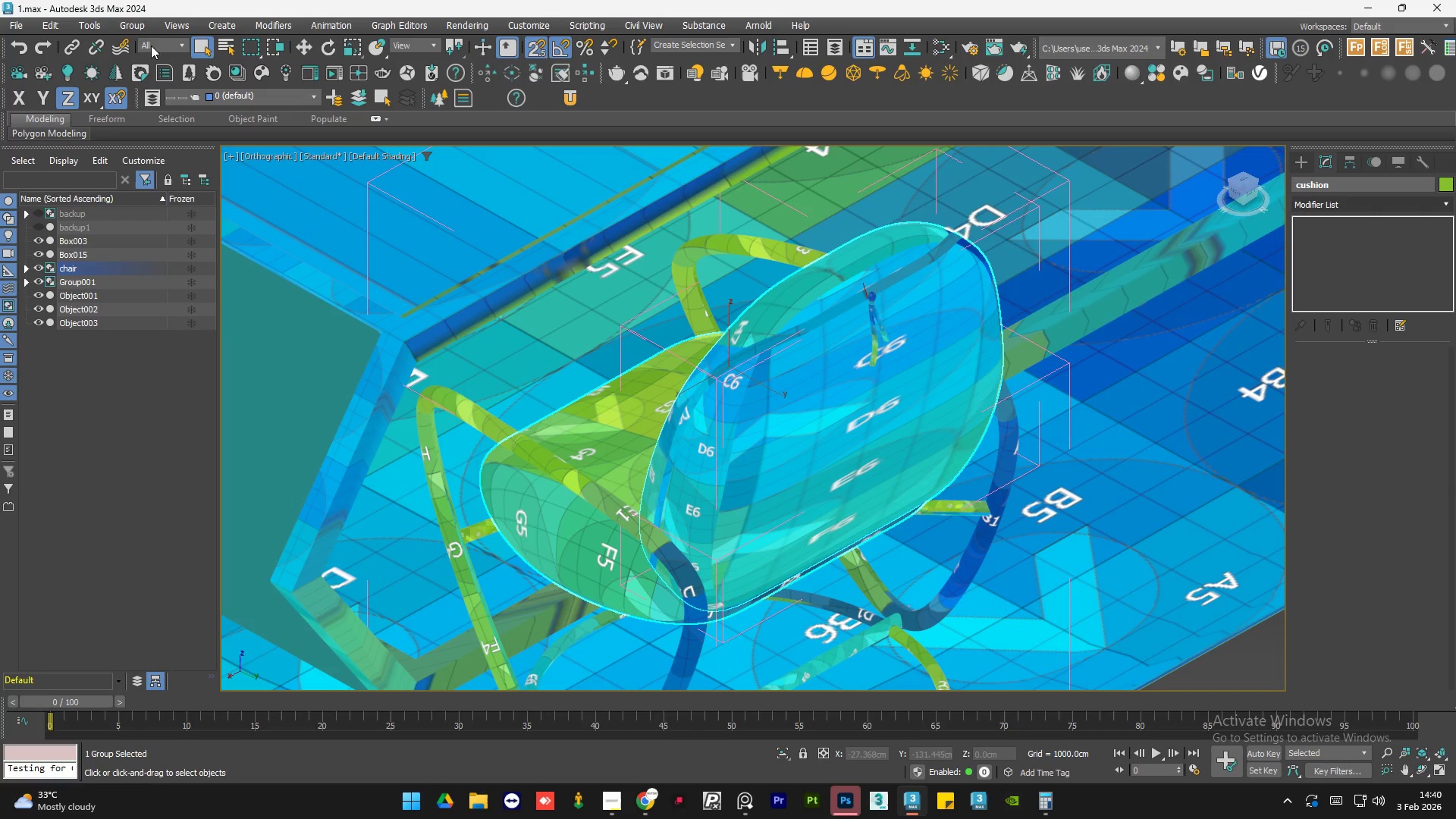 
left_click([134, 28])
 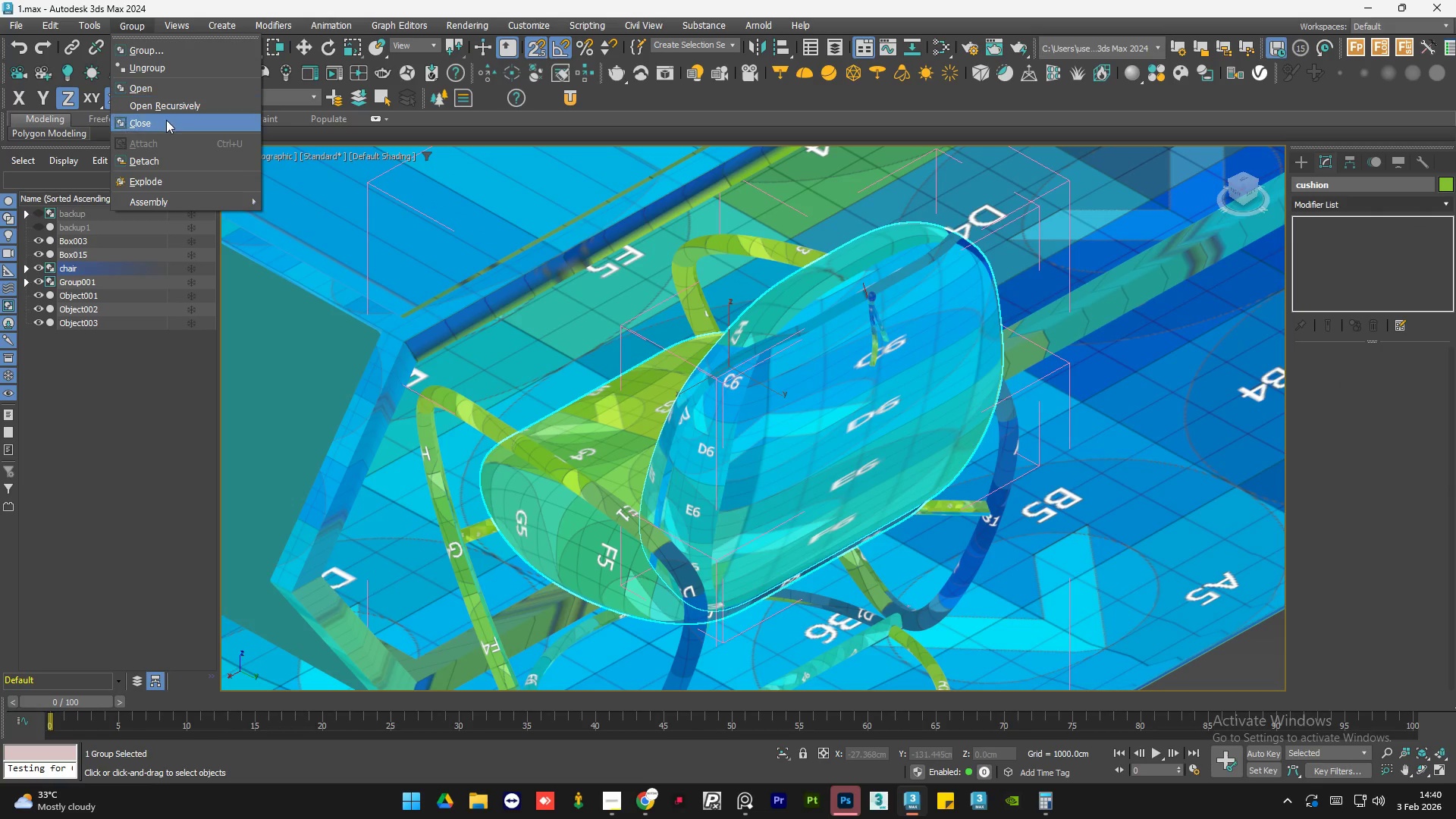 
left_click([166, 120])
 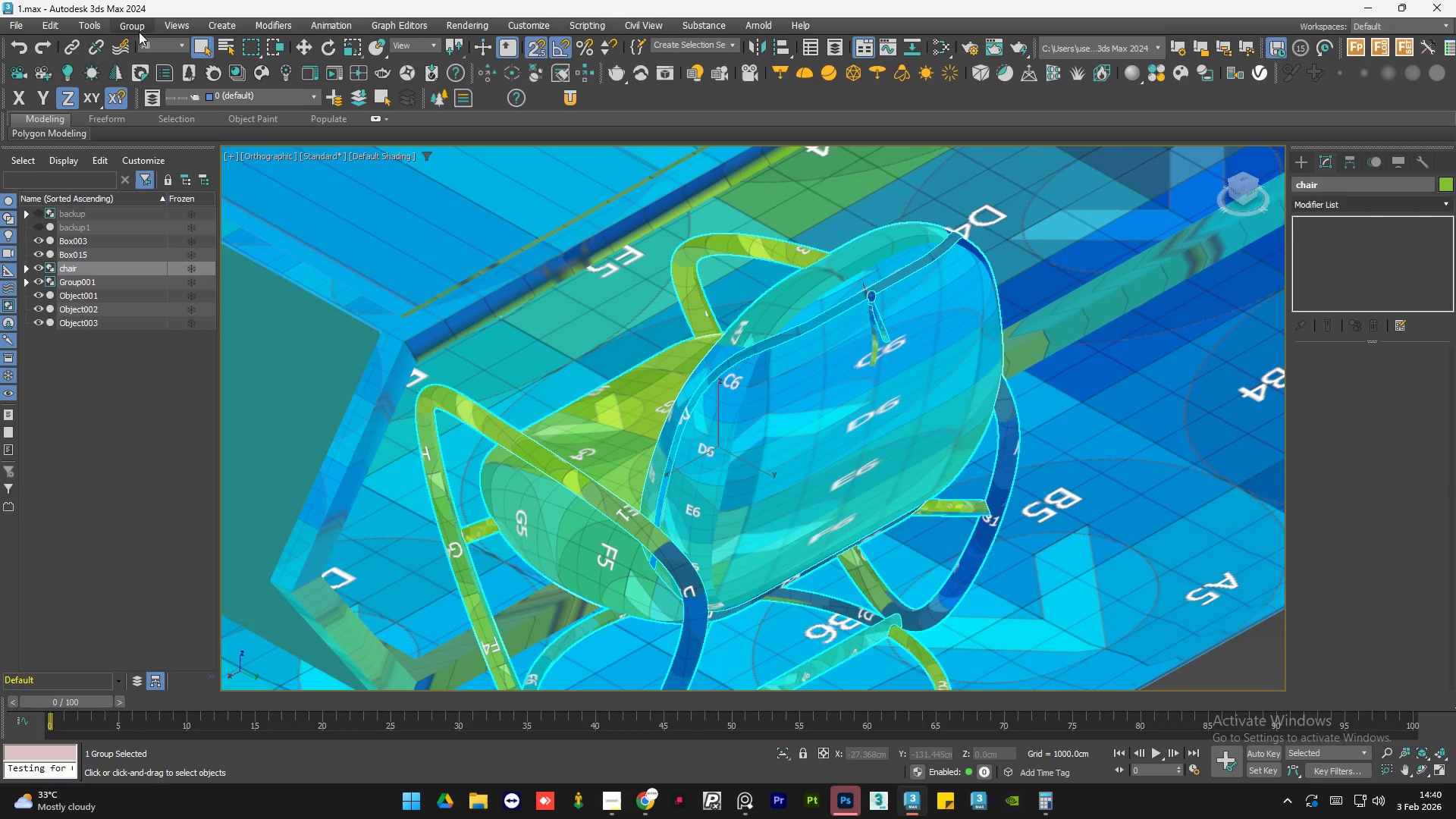 
left_click([139, 30])
 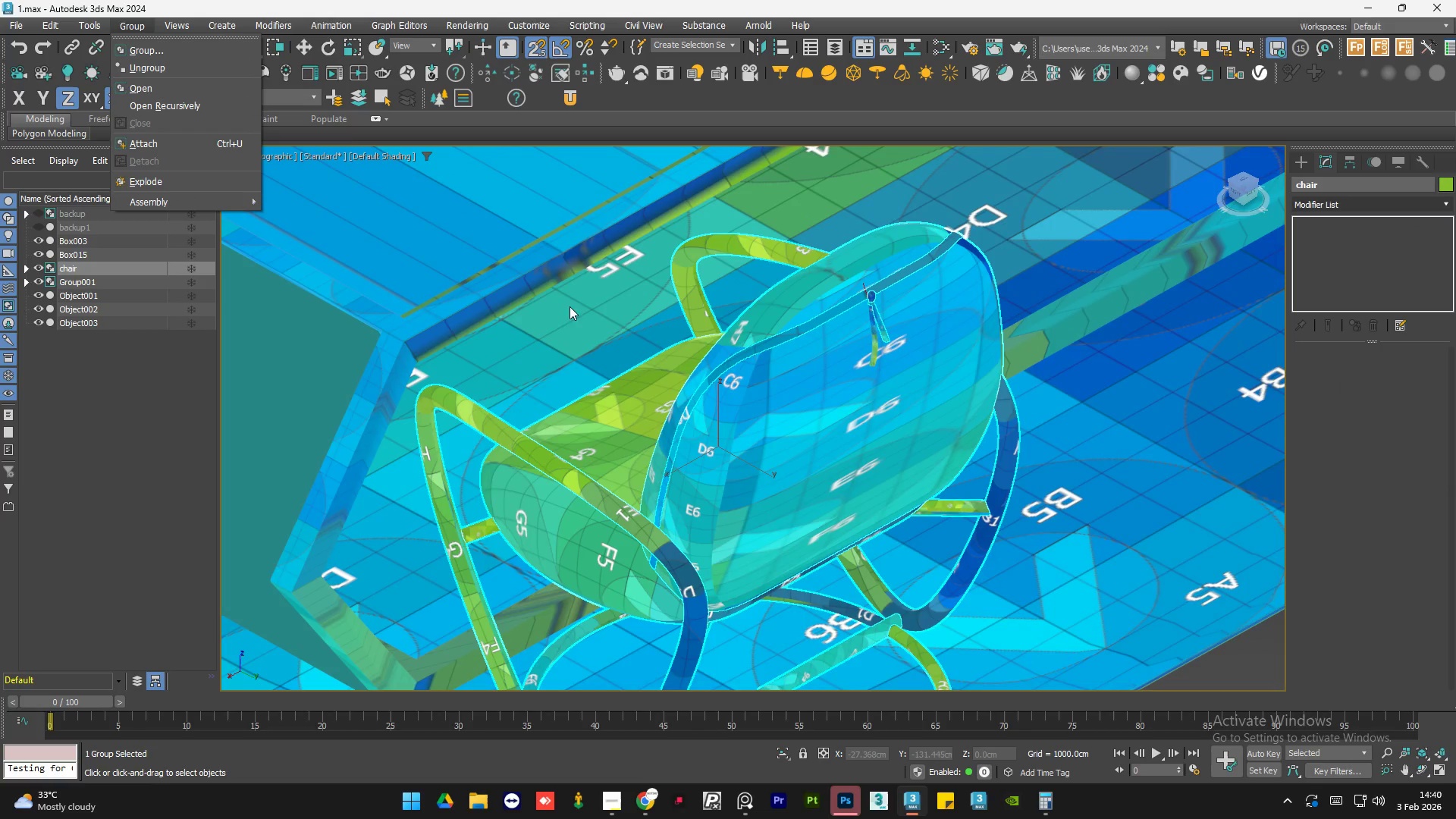 
left_click([831, 475])
 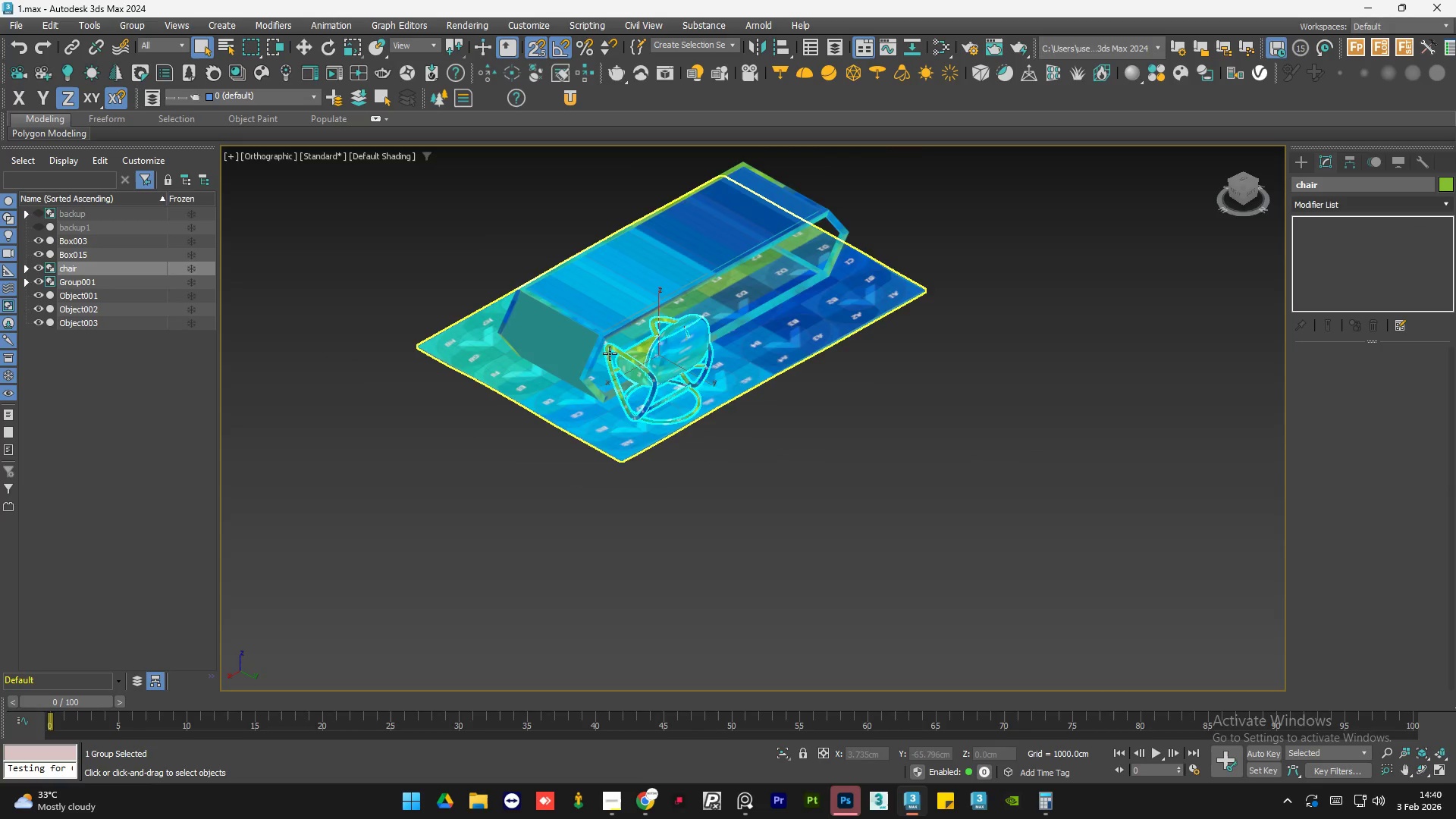 
scroll: coordinate [652, 344], scroll_direction: down, amount: 5.0
 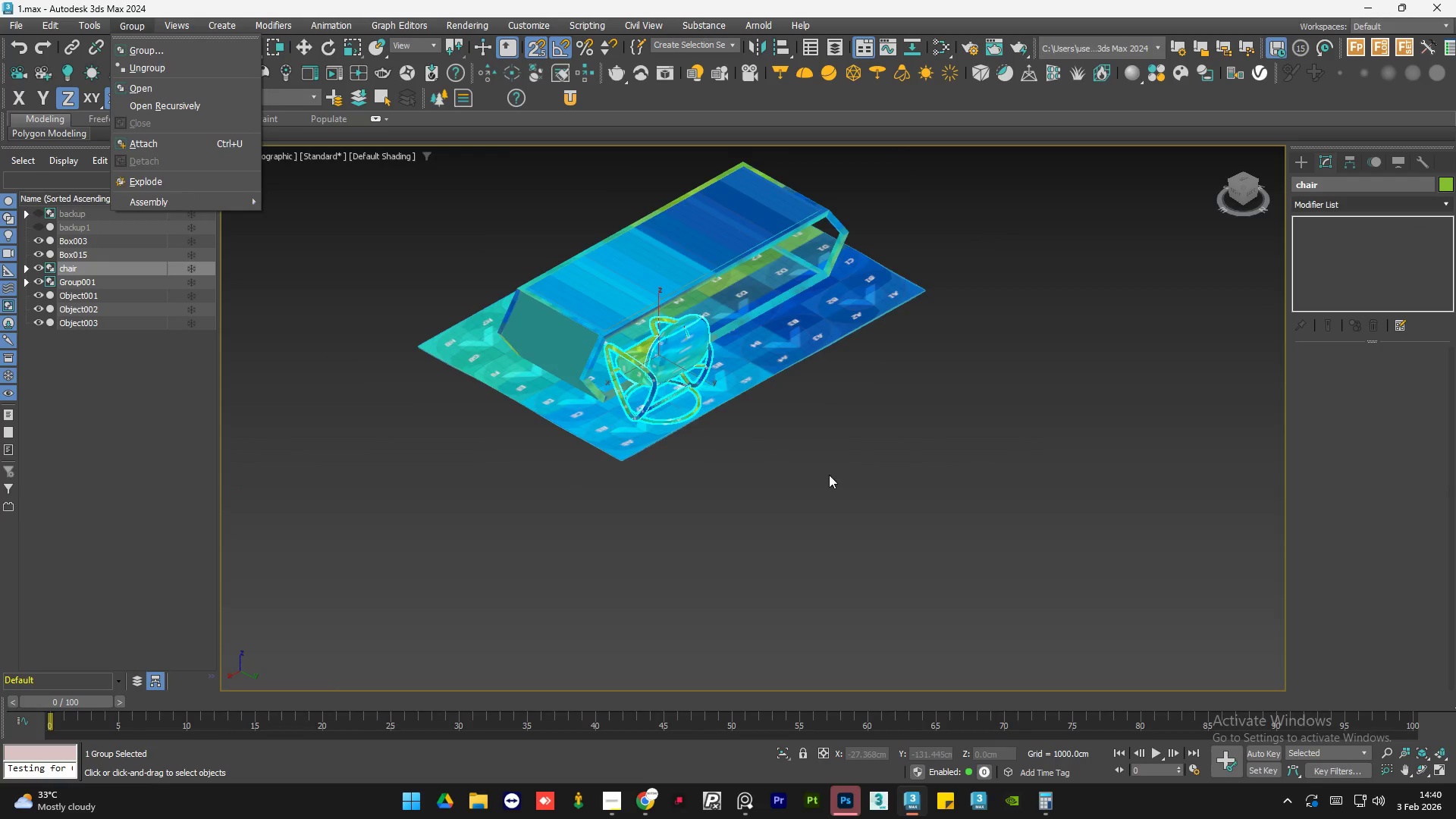 
scroll: coordinate [690, 397], scroll_direction: up, amount: 3.0
 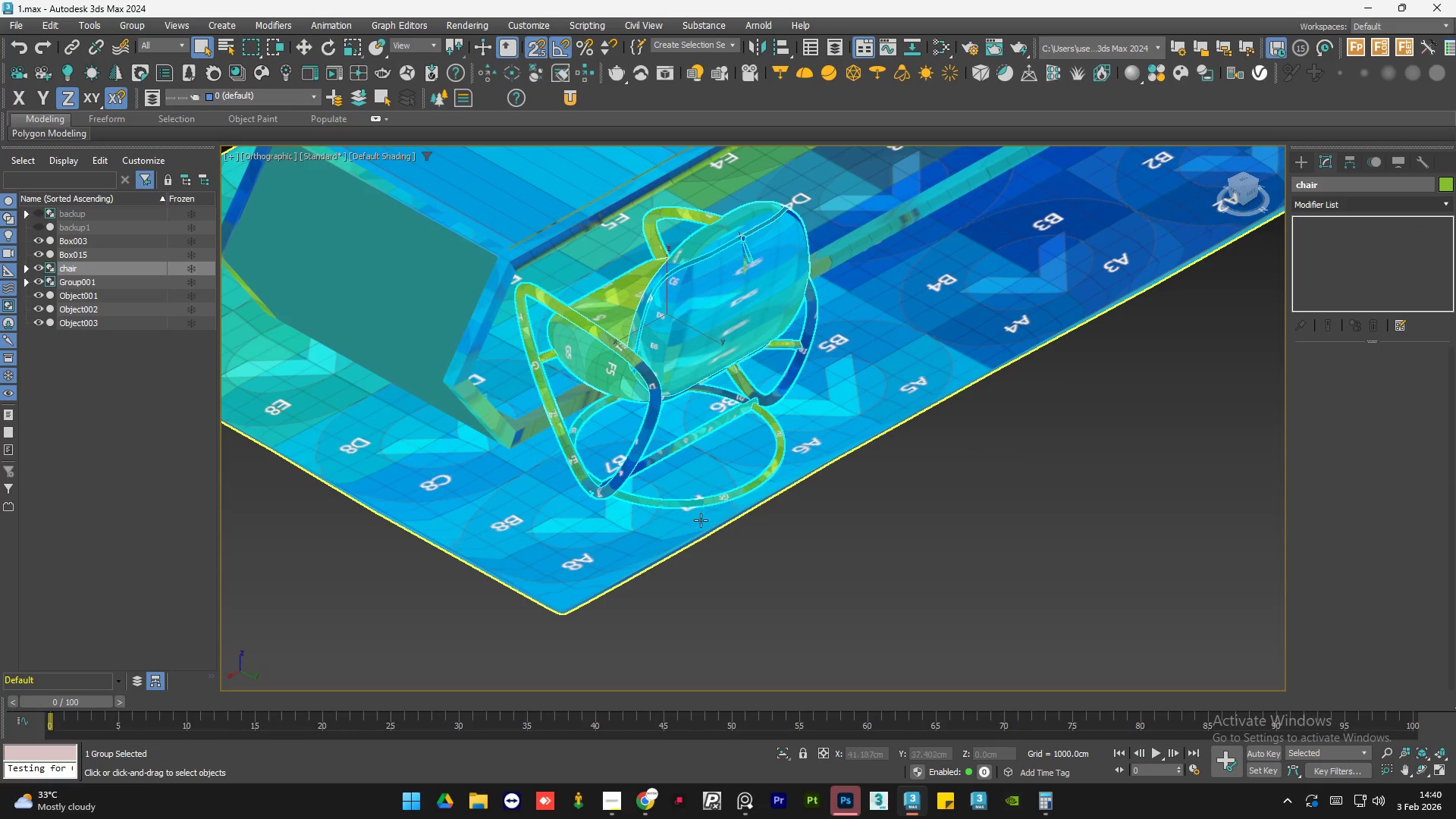 
left_click([861, 626])
 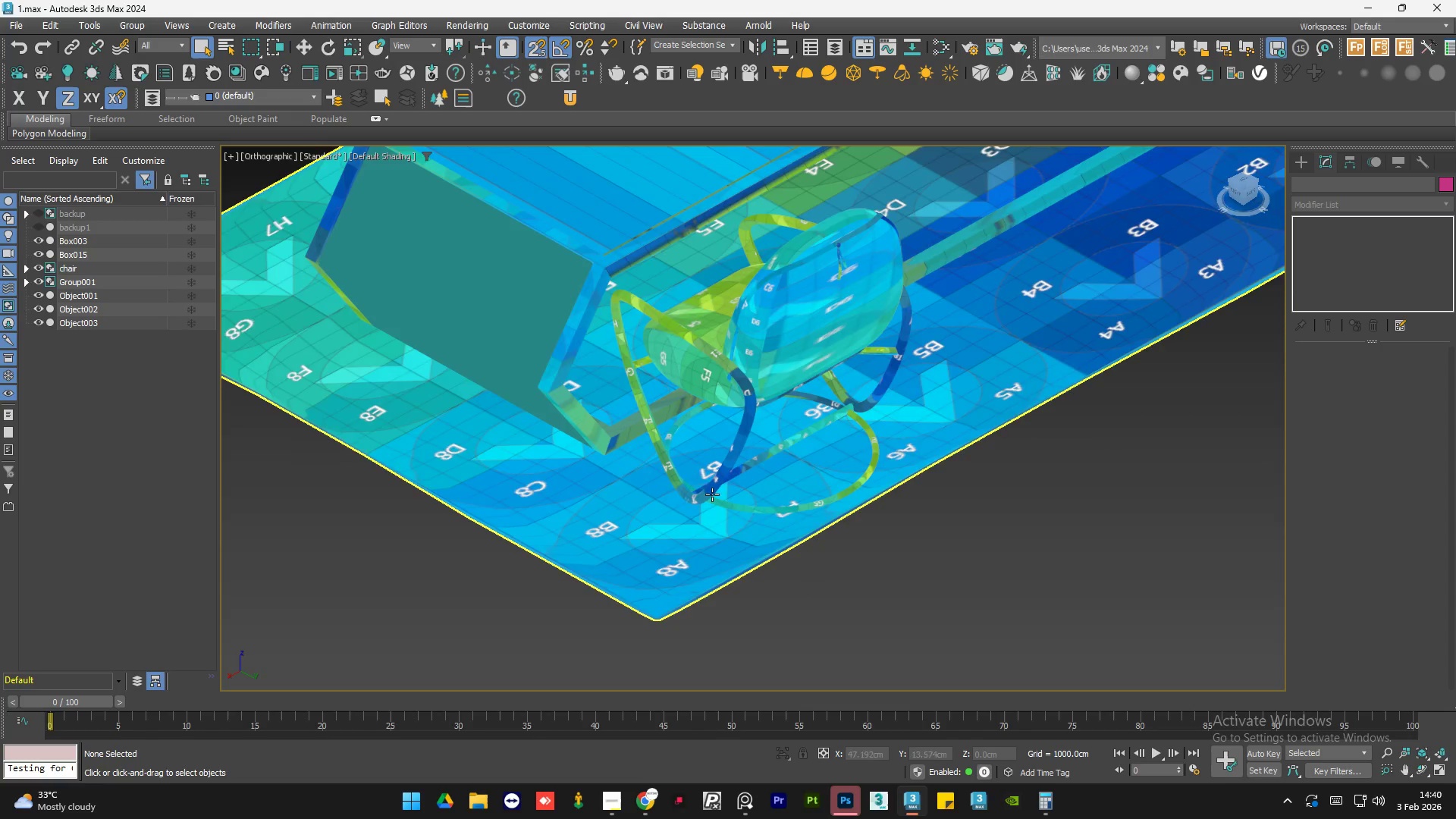 
scroll: coordinate [698, 607], scroll_direction: none, amount: 0.0
 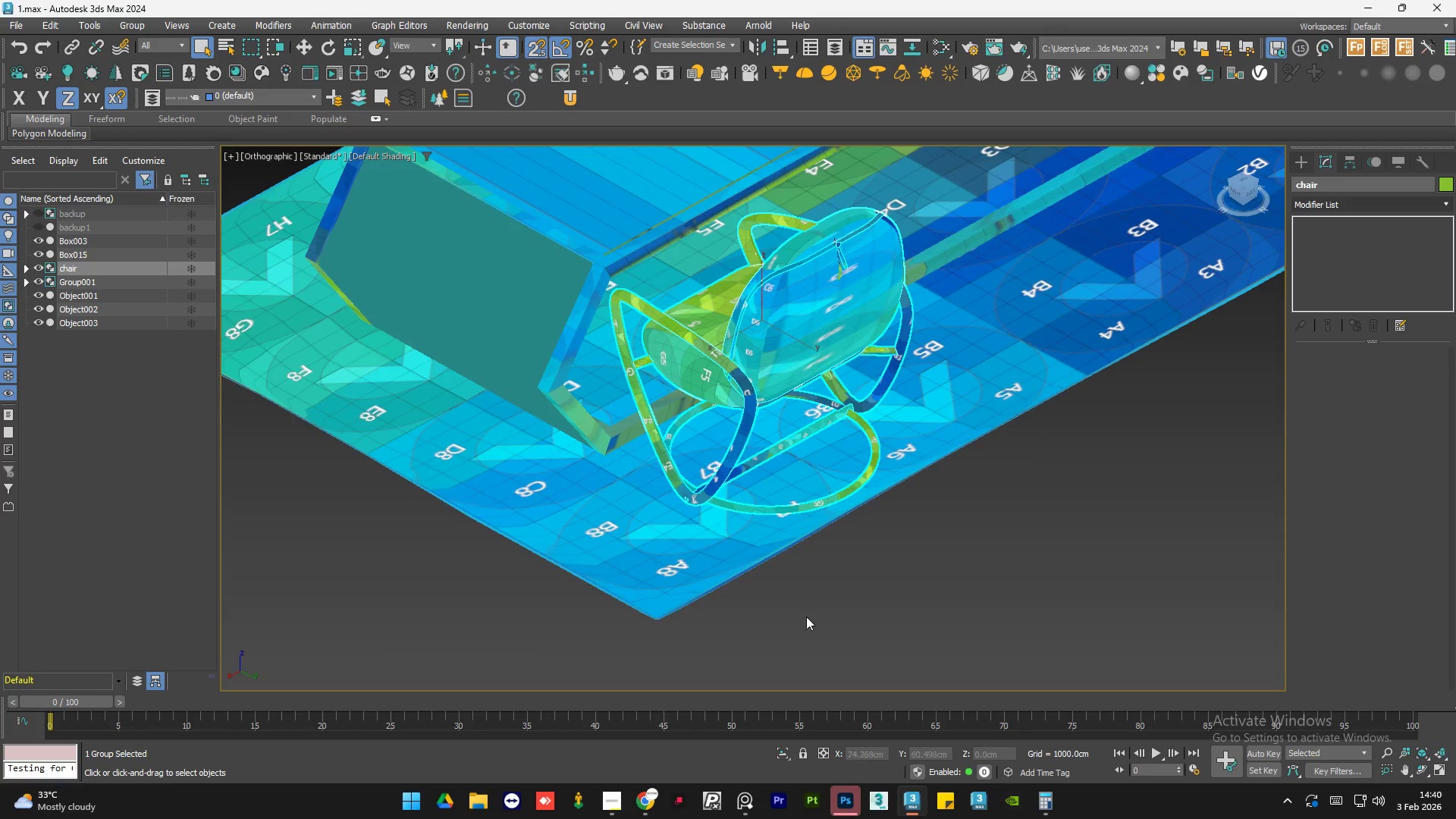 
hold_key(key=AltLeft, duration=0.84)
 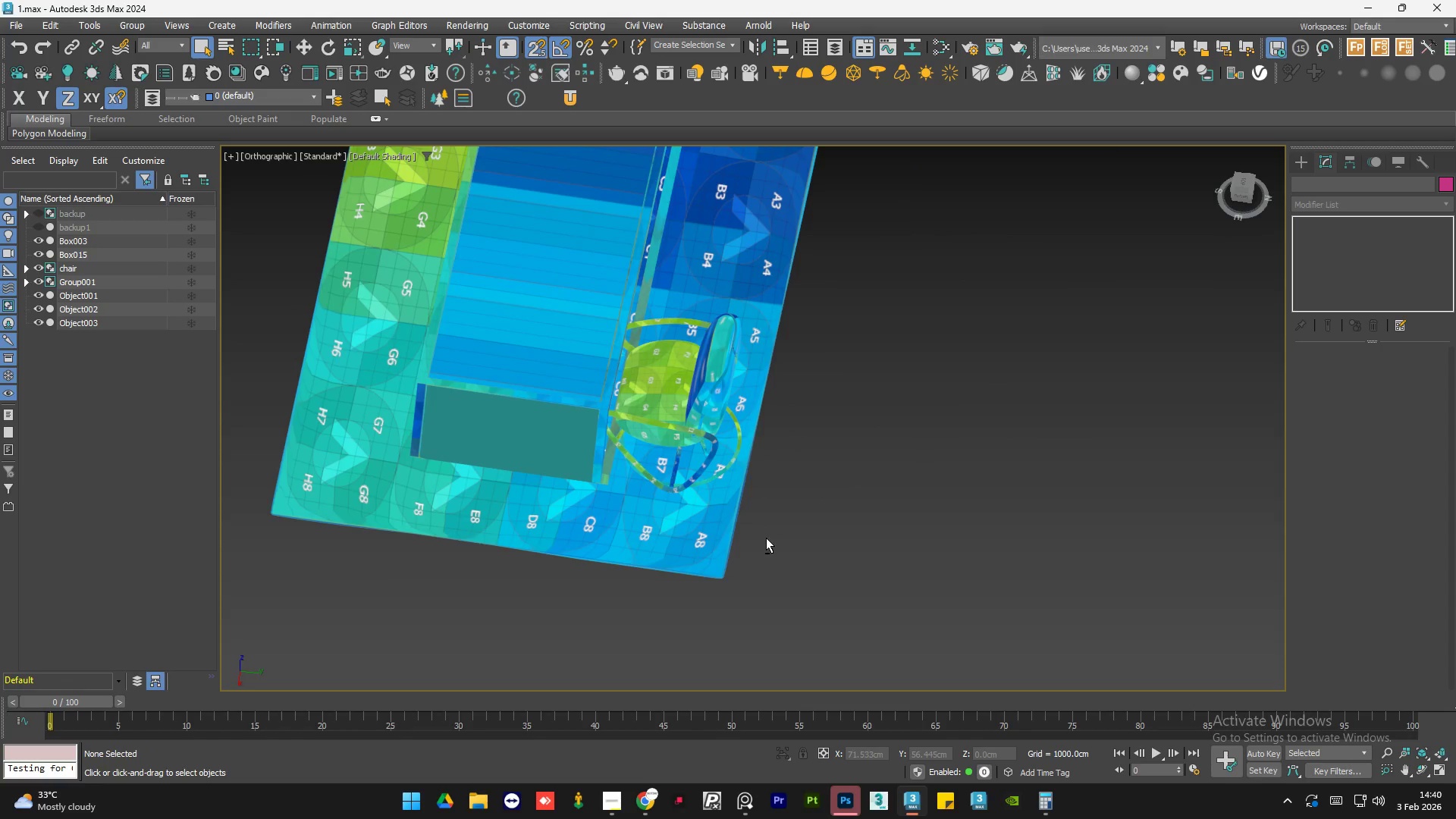 
scroll: coordinate [701, 484], scroll_direction: down, amount: 2.0
 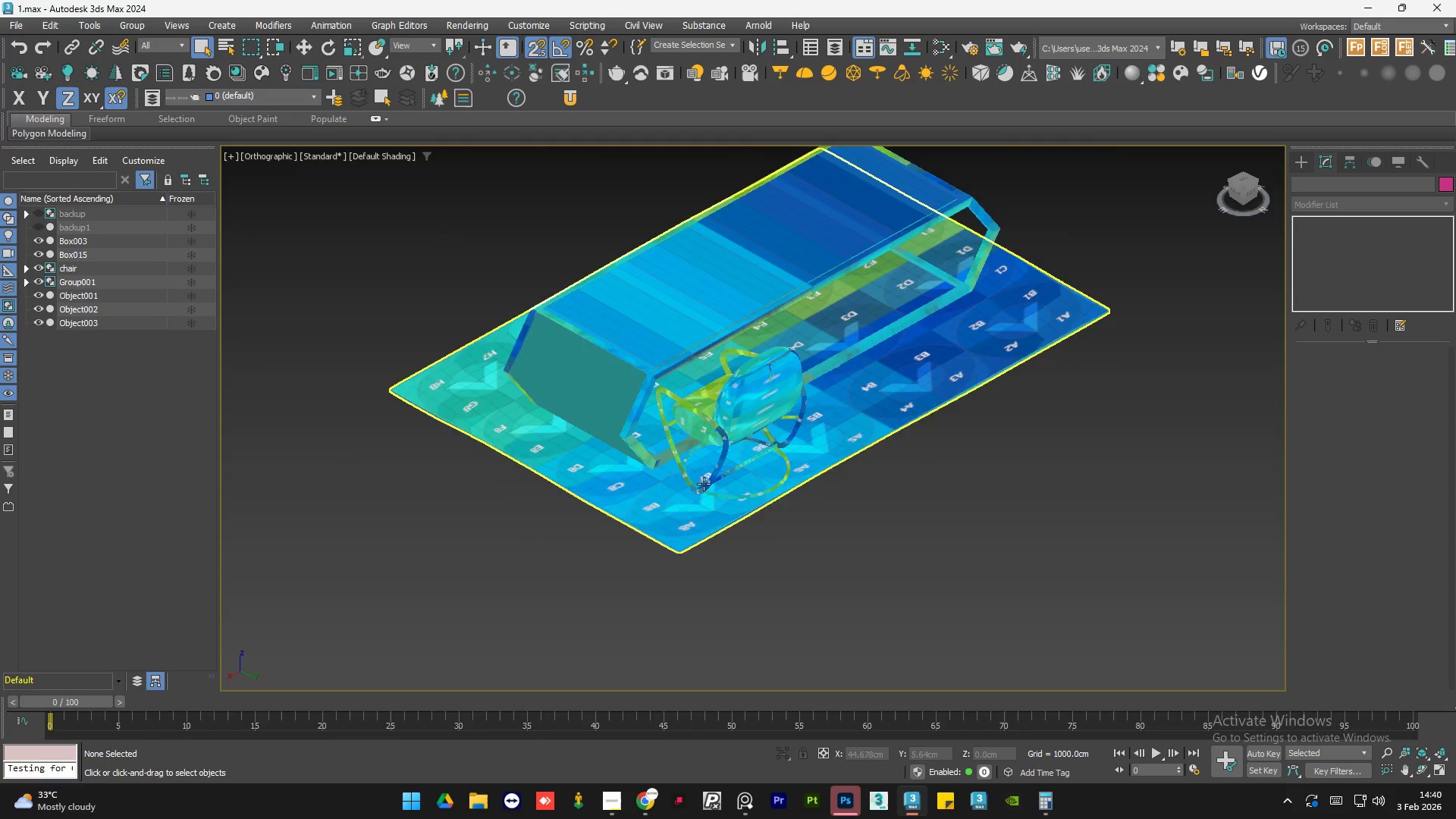 
scroll: coordinate [766, 538], scroll_direction: up, amount: 1.0
 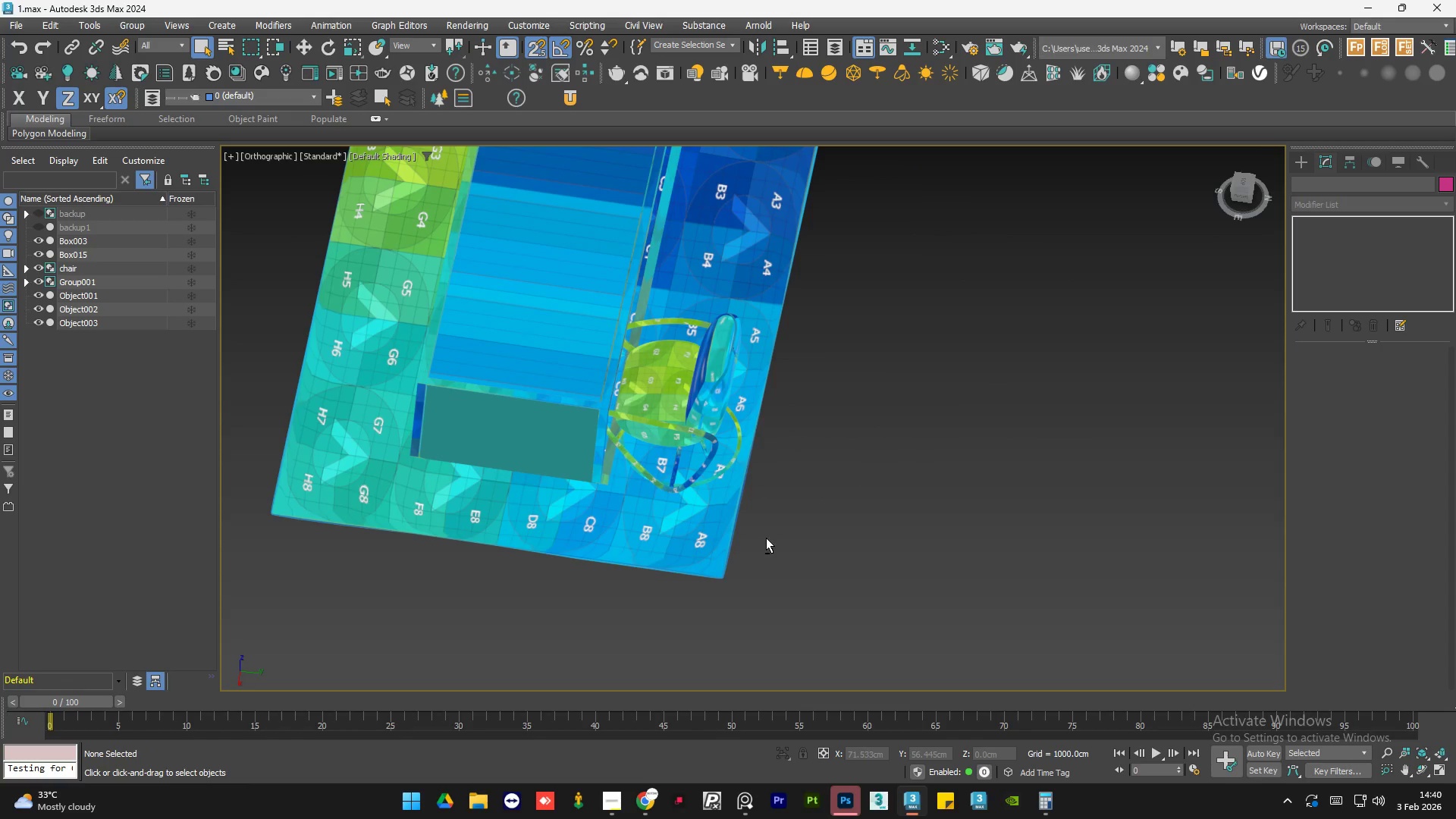 
left_click([689, 409])
 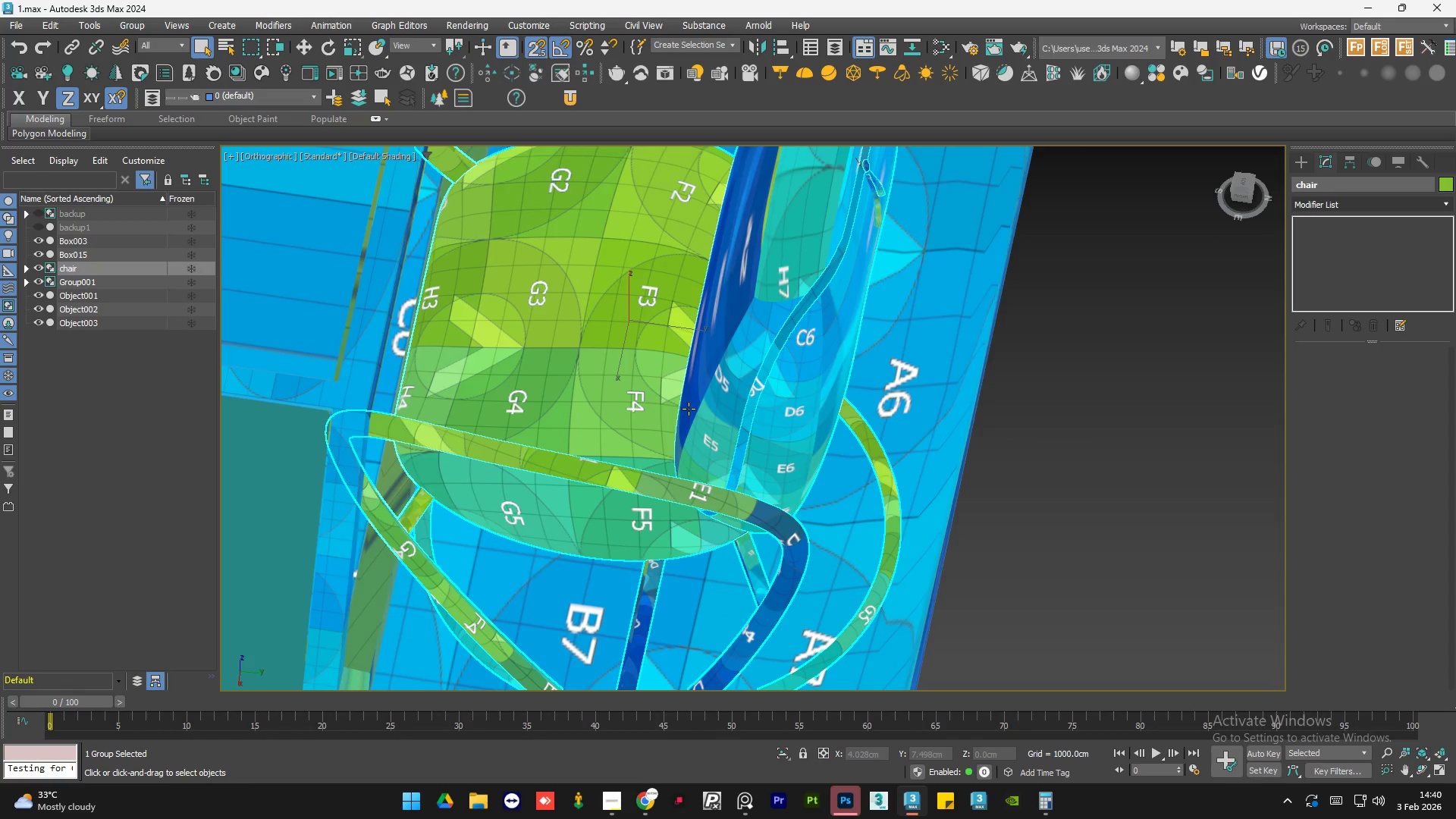 
scroll: coordinate [689, 409], scroll_direction: up, amount: 4.0
 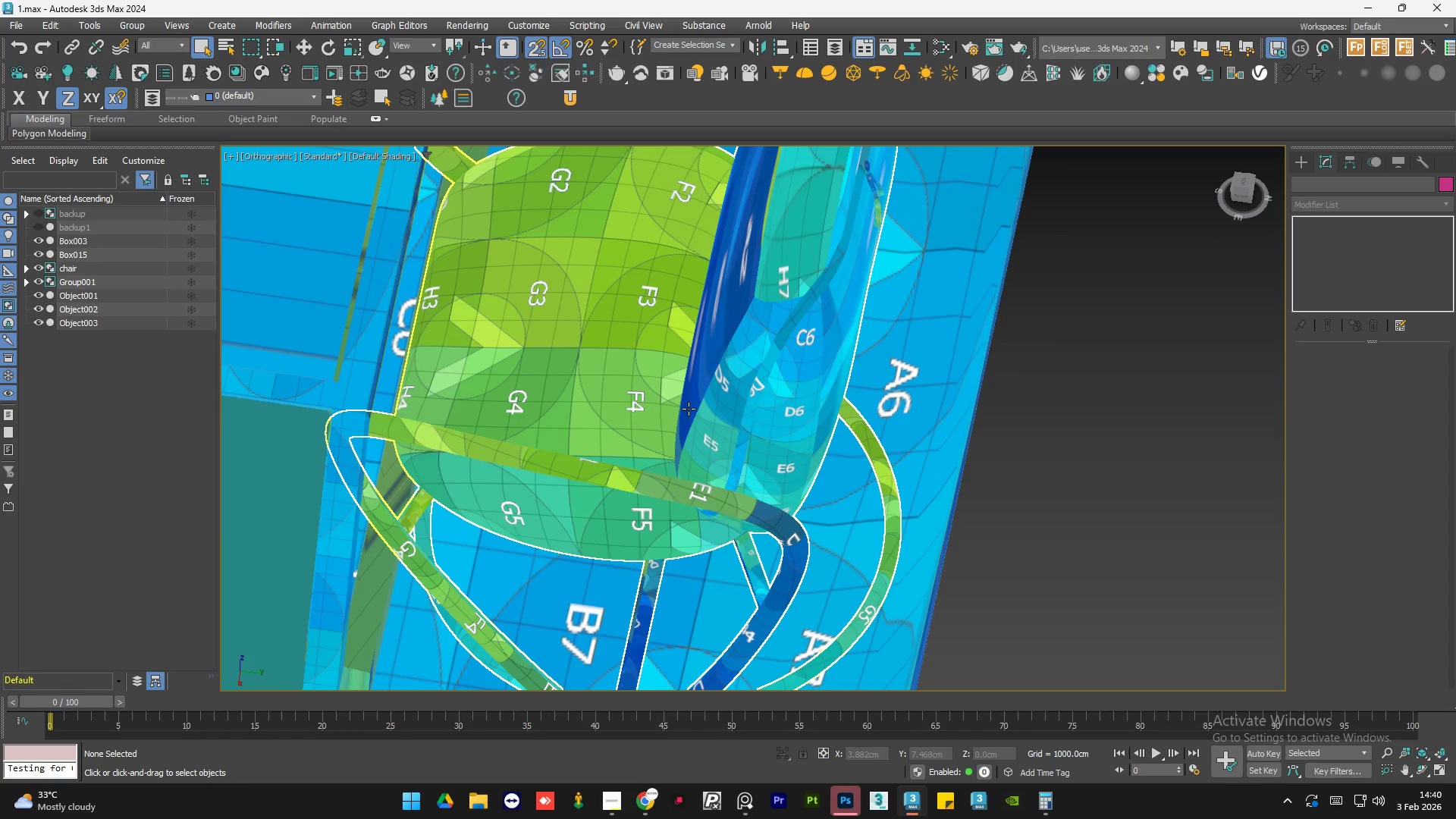 
hold_key(key=AltLeft, duration=0.48)
 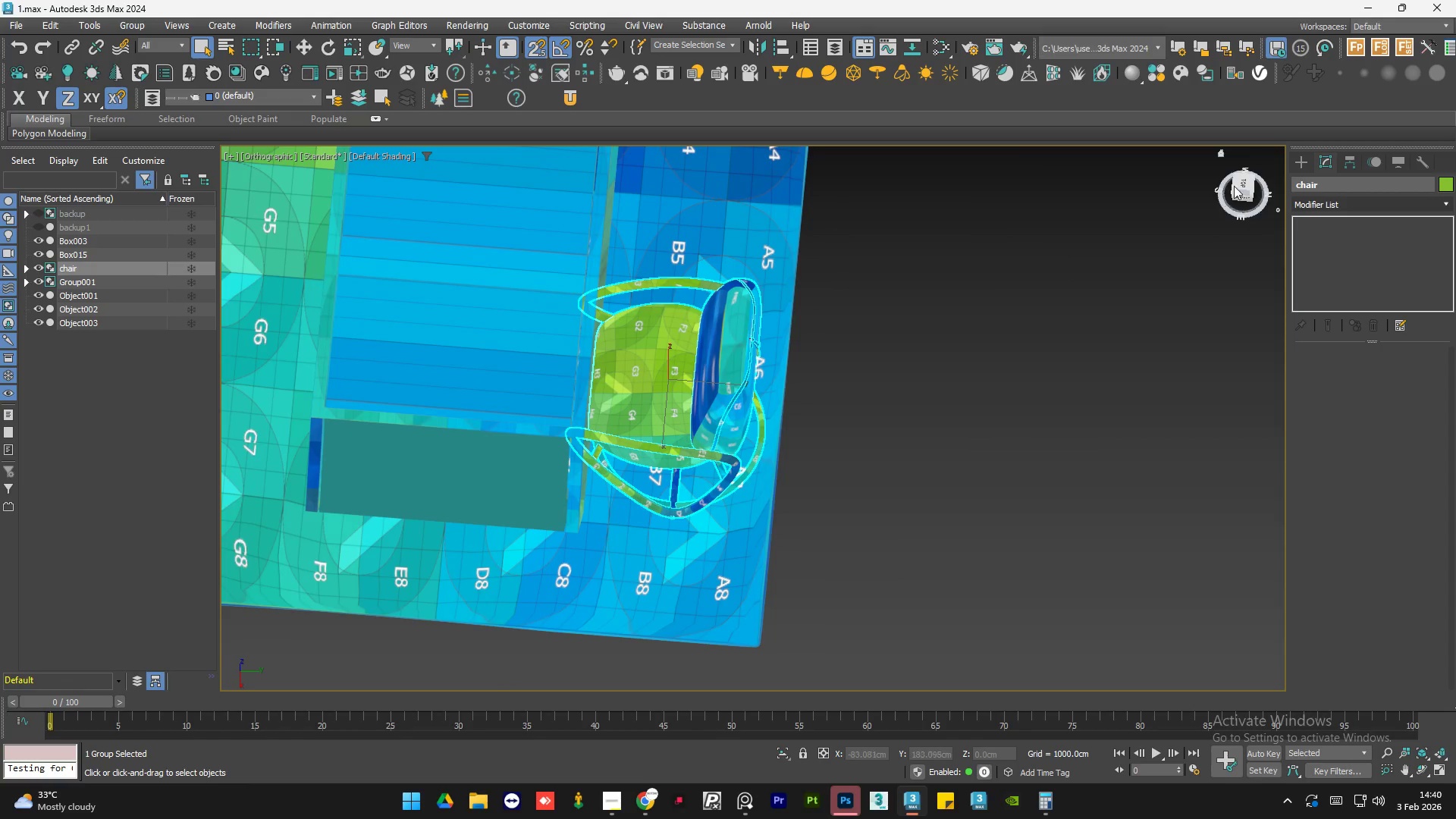 
scroll: coordinate [690, 401], scroll_direction: down, amount: 3.0
 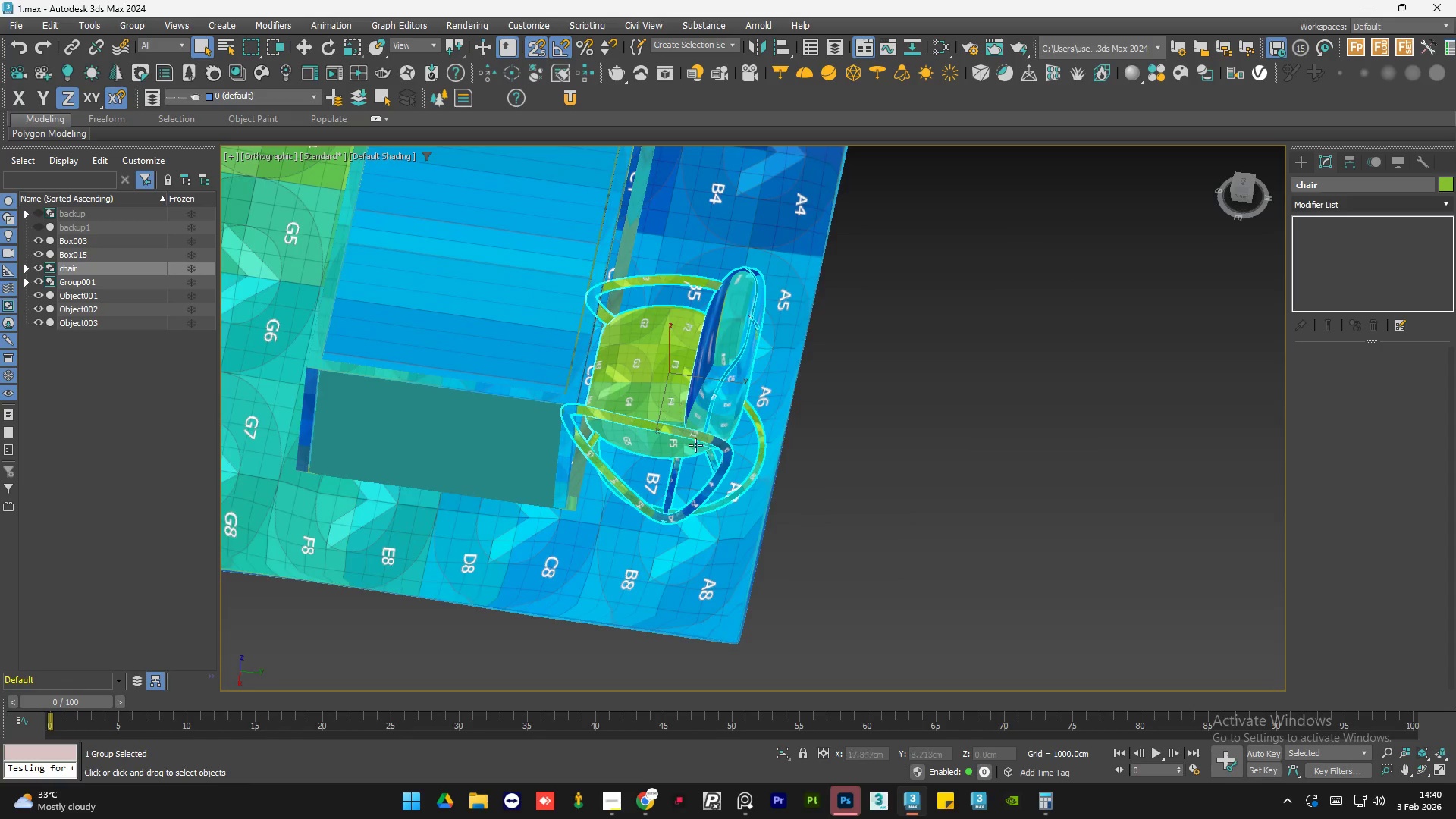 
left_click([1241, 182])
 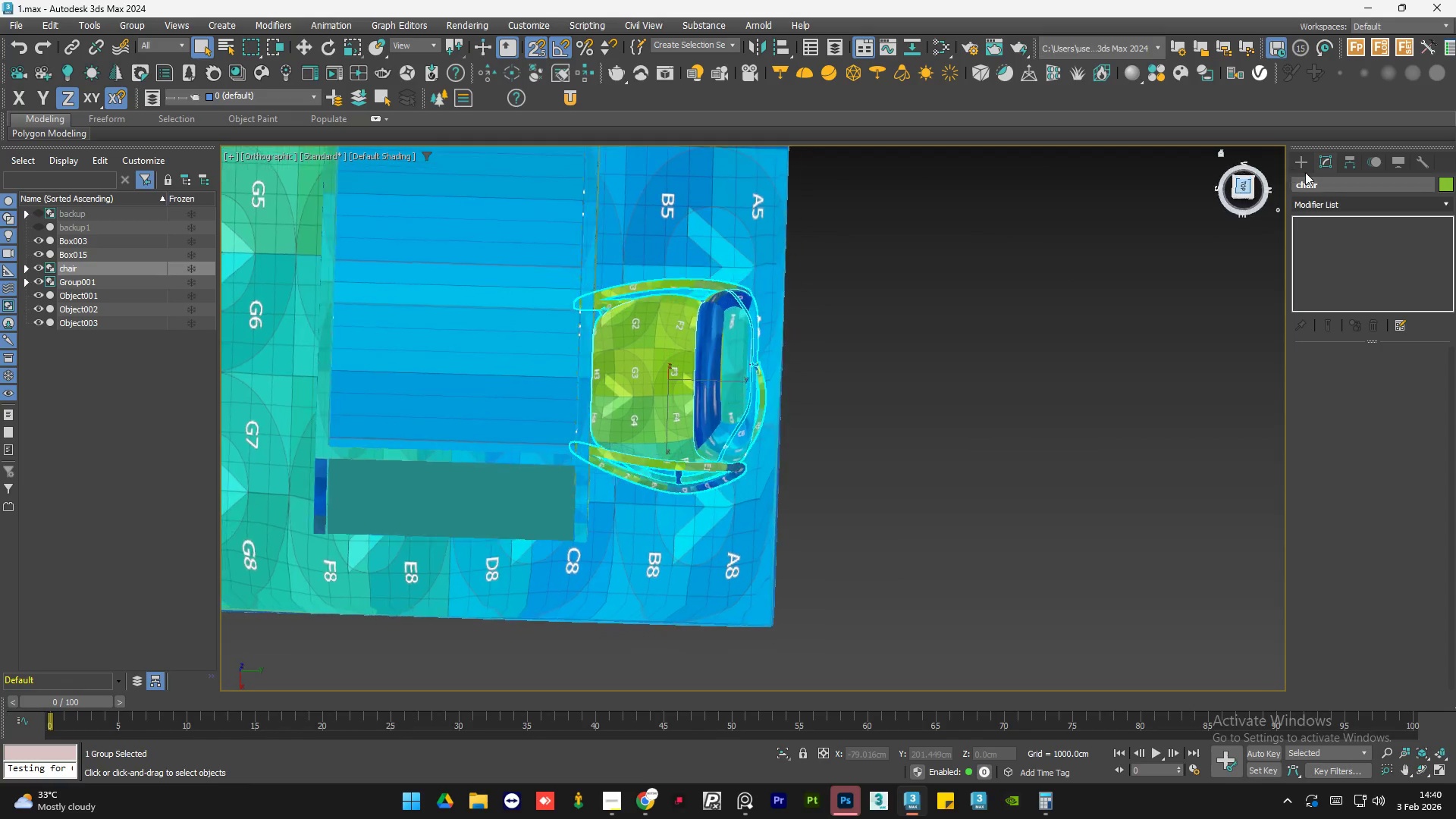 
left_click([1307, 171])
 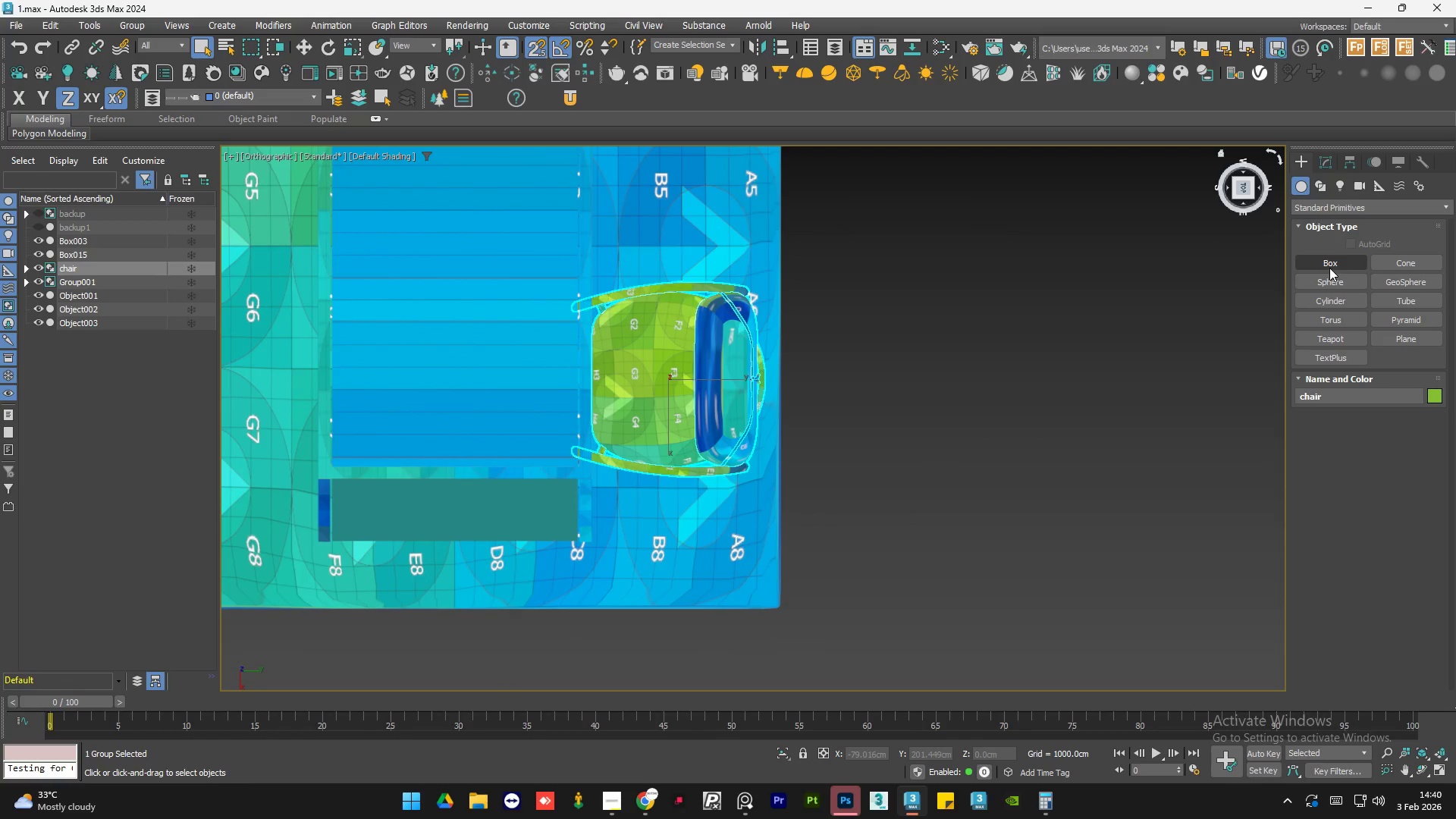 
left_click([1332, 264])
 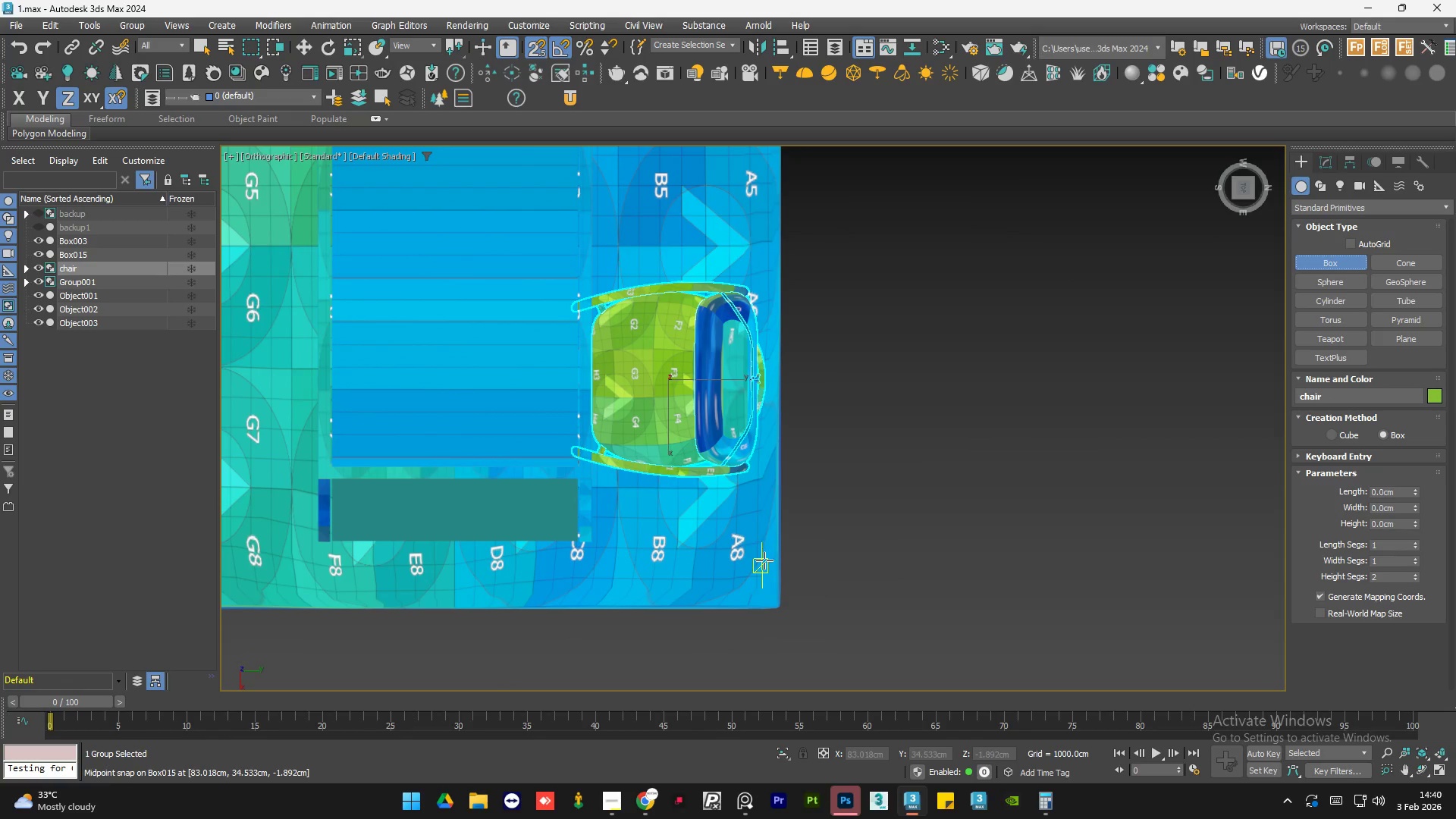 
left_click_drag(start_coordinate=[780, 543], to_coordinate=[904, 664])
 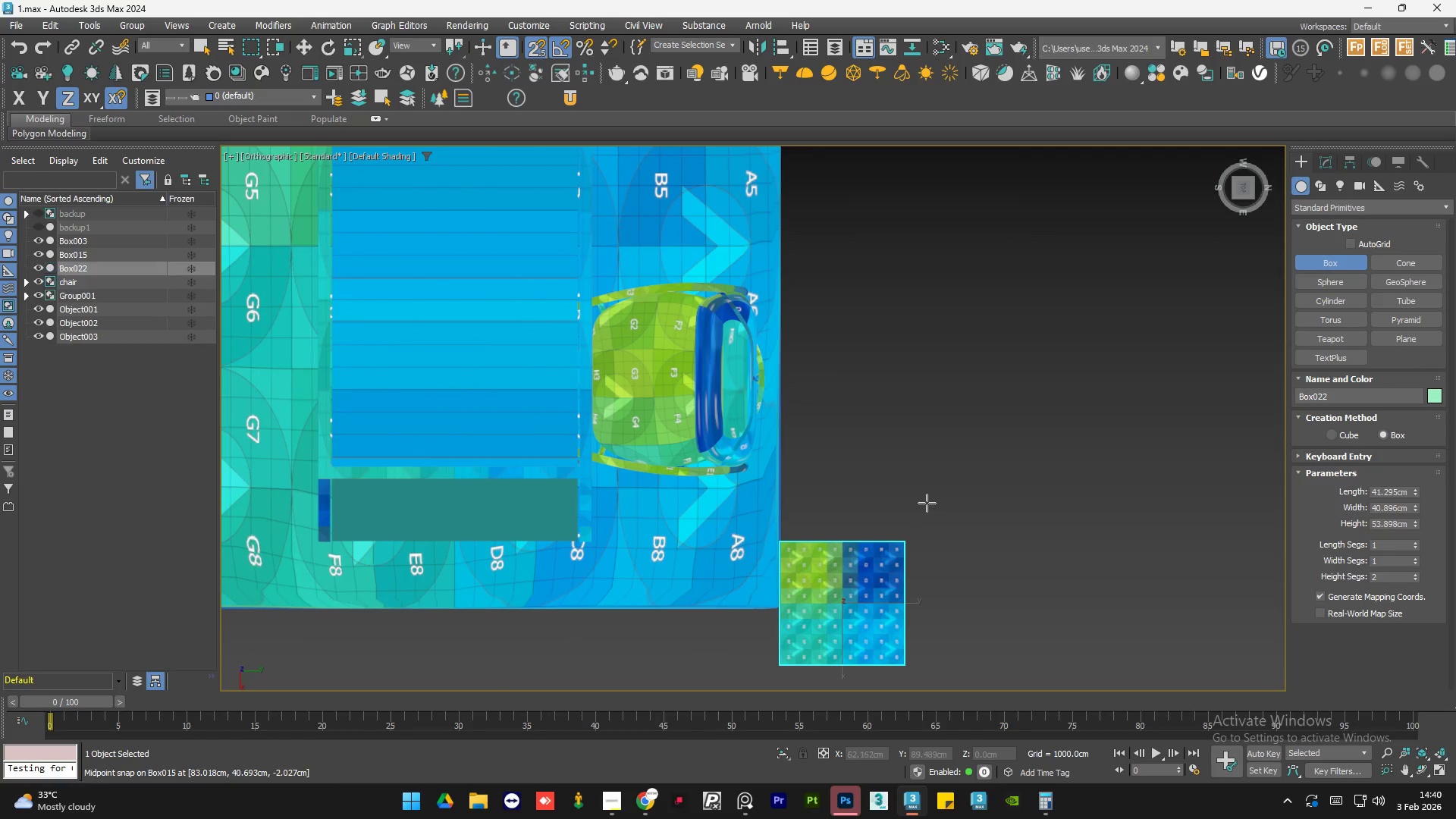 
left_click([927, 503])
 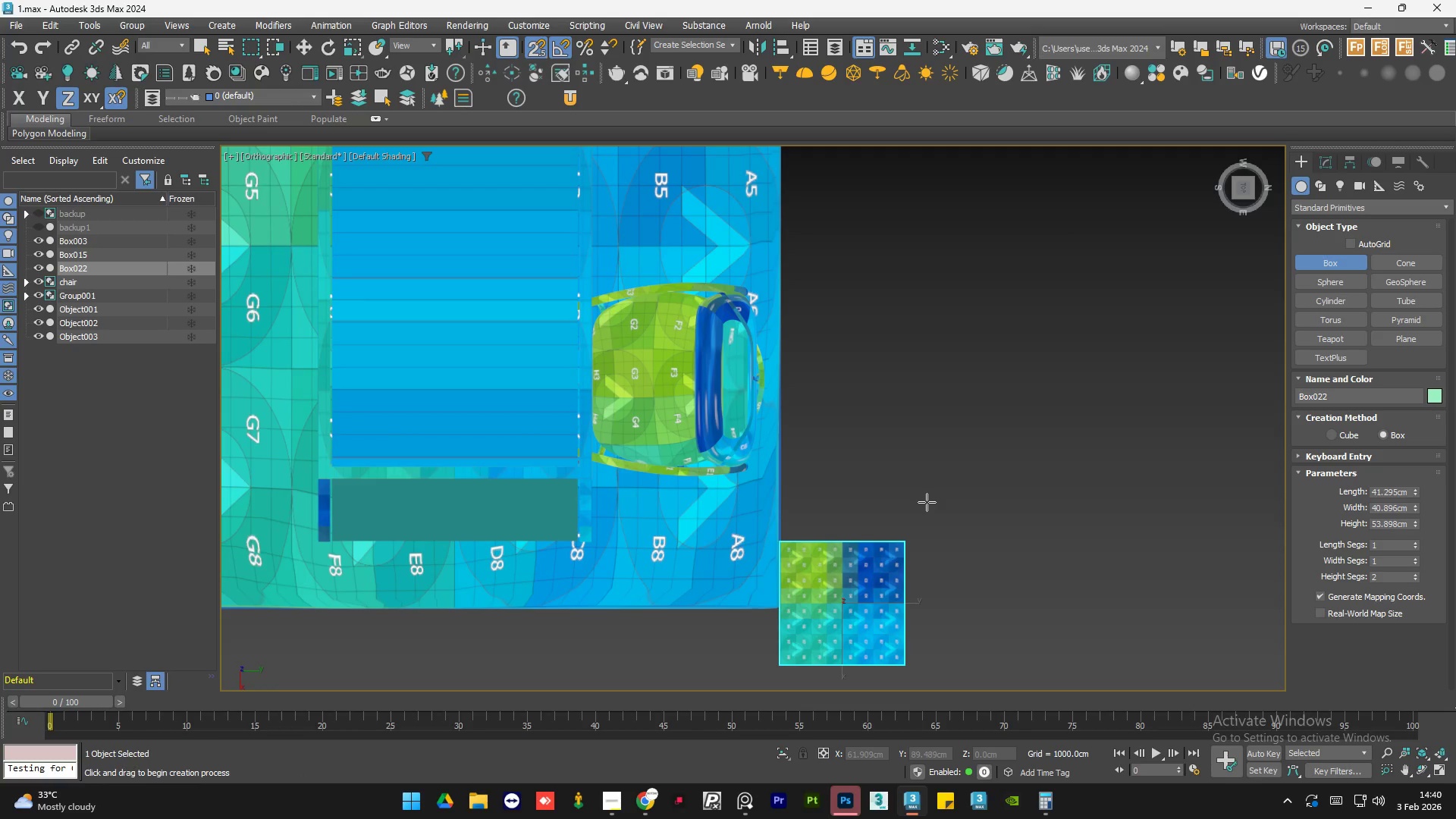 
type(sw)
 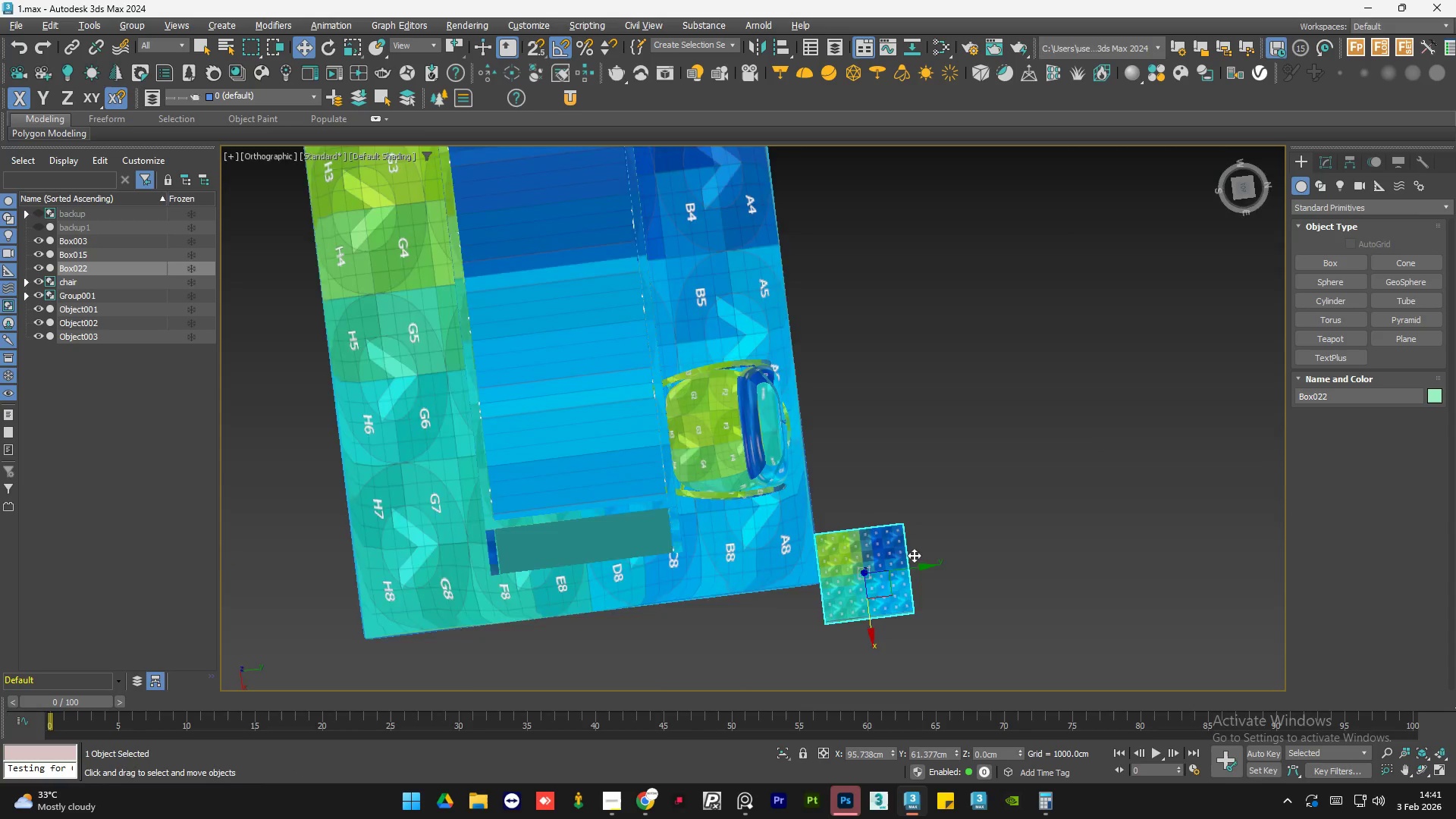 
hold_key(key=AltLeft, duration=0.91)
 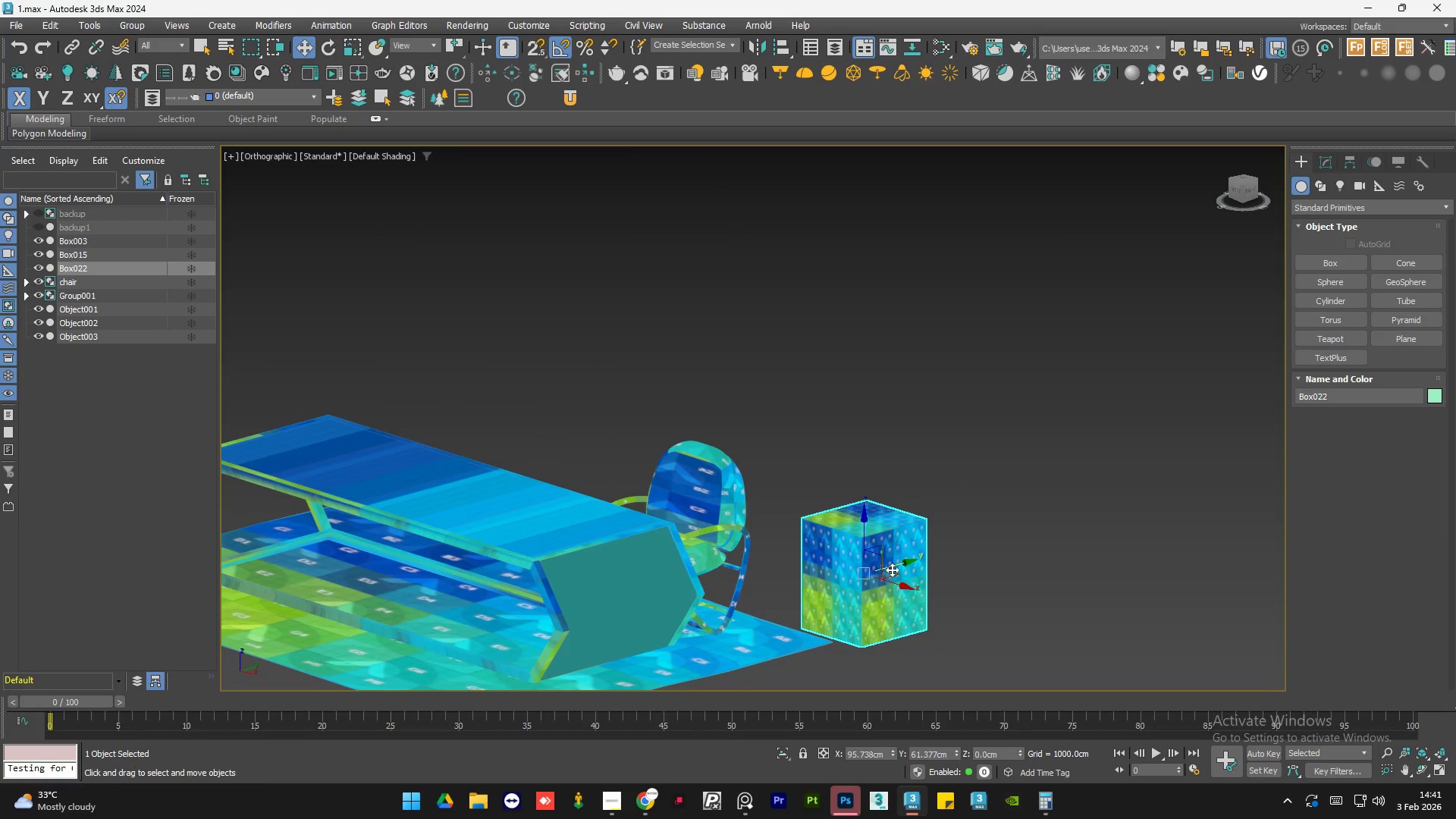 
scroll: coordinate [917, 502], scroll_direction: down, amount: 1.0
 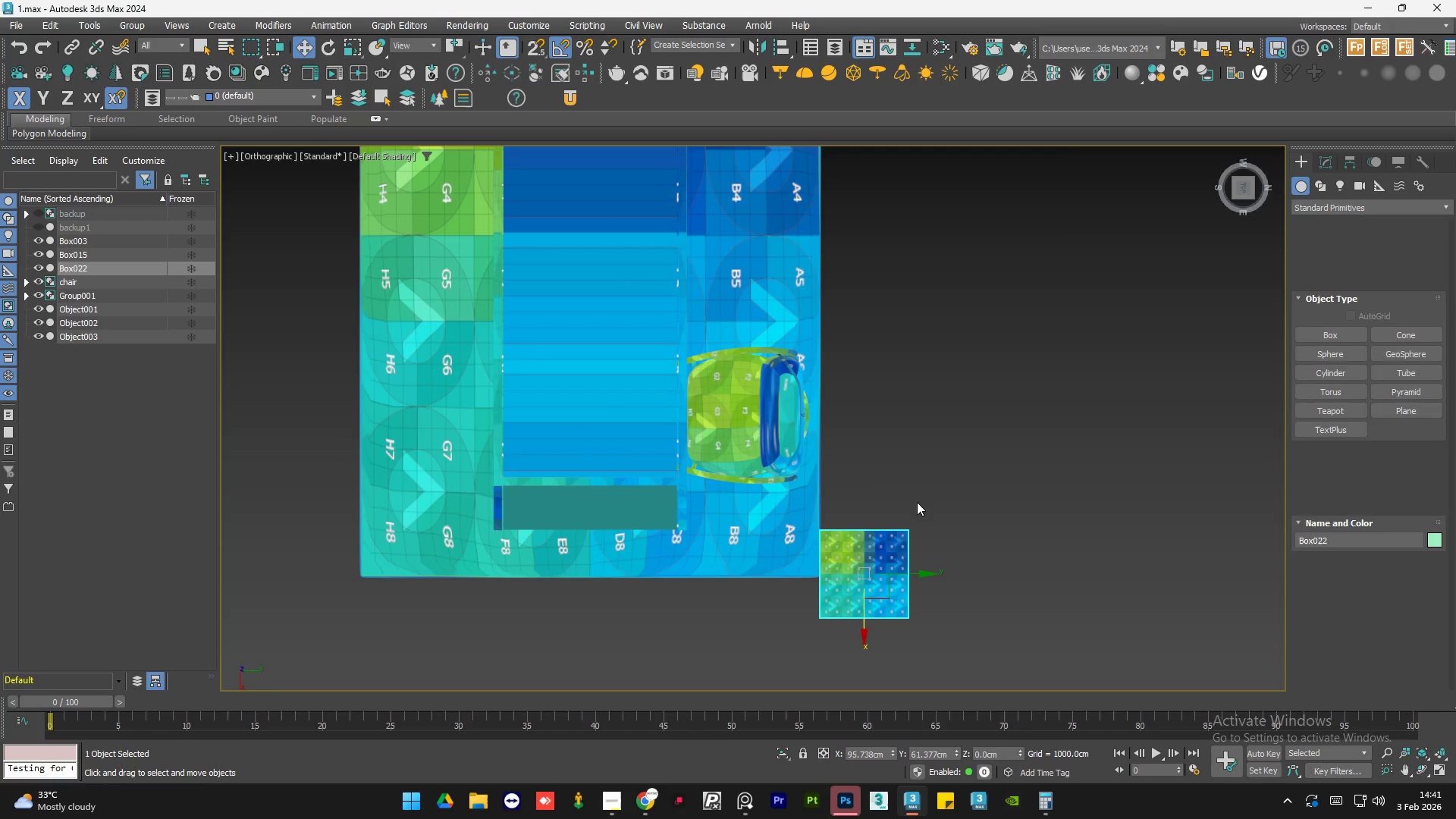 
left_click([902, 376])
 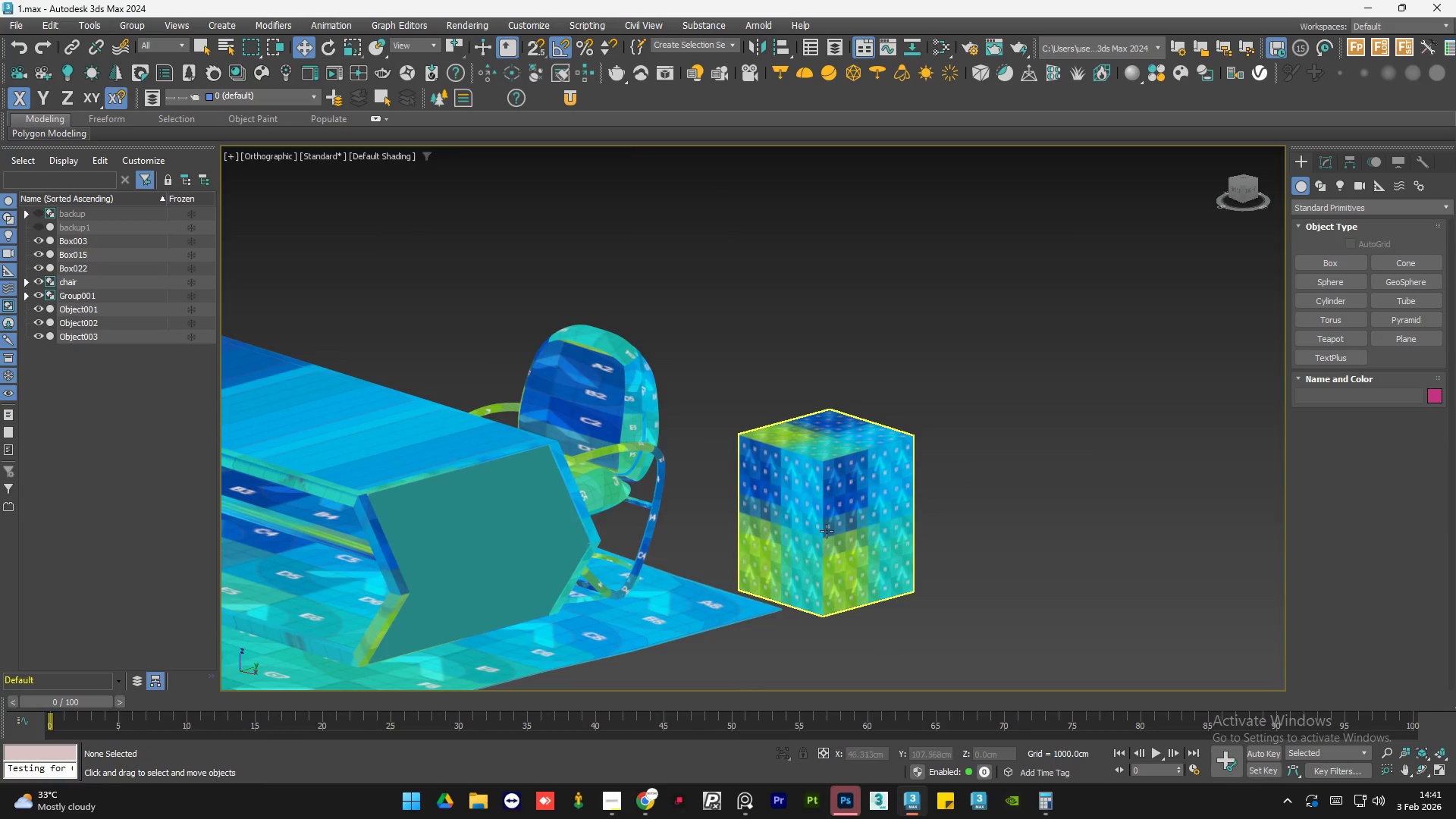 
scroll: coordinate [780, 440], scroll_direction: up, amount: 1.0
 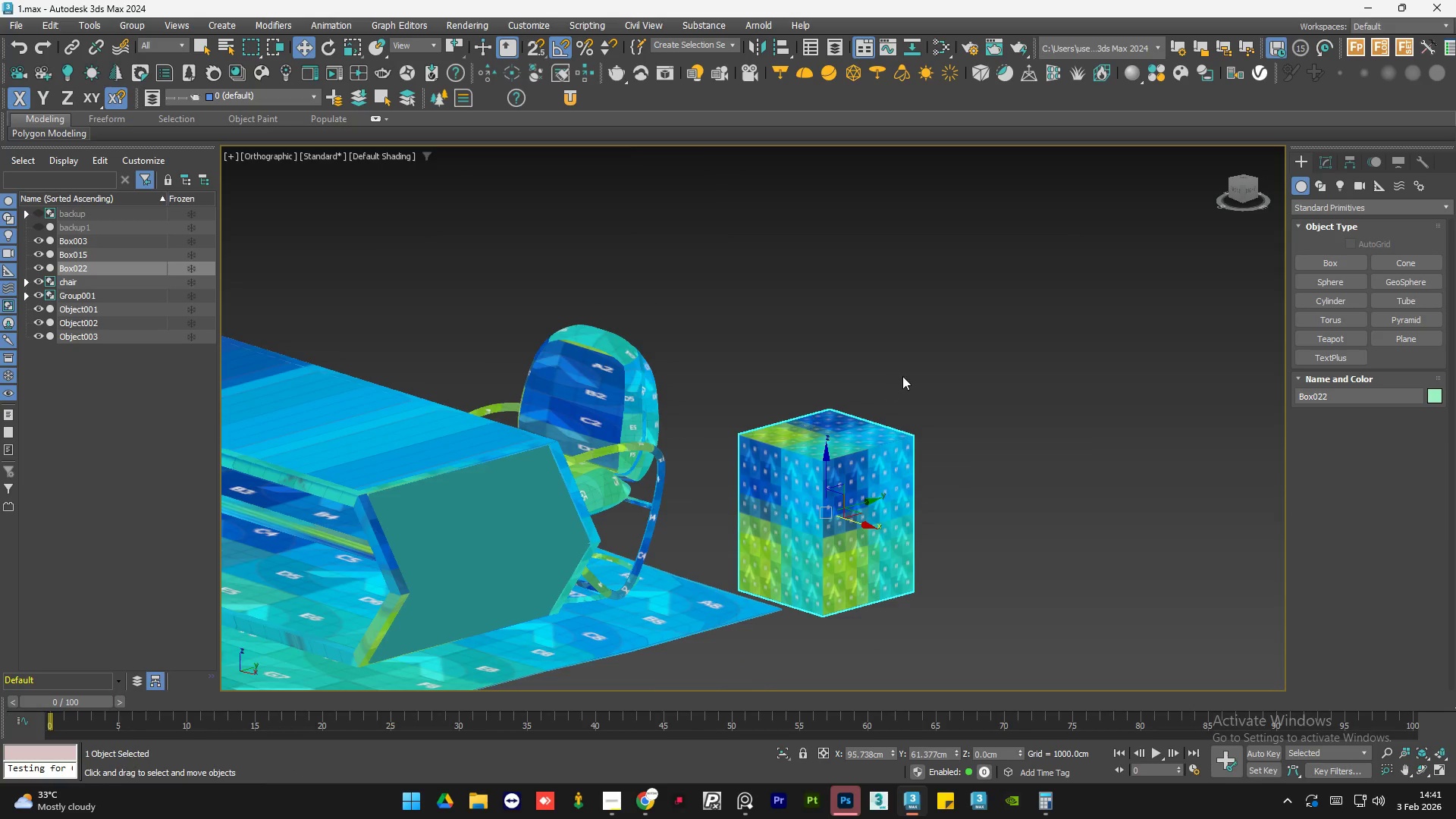 
left_click([819, 542])
 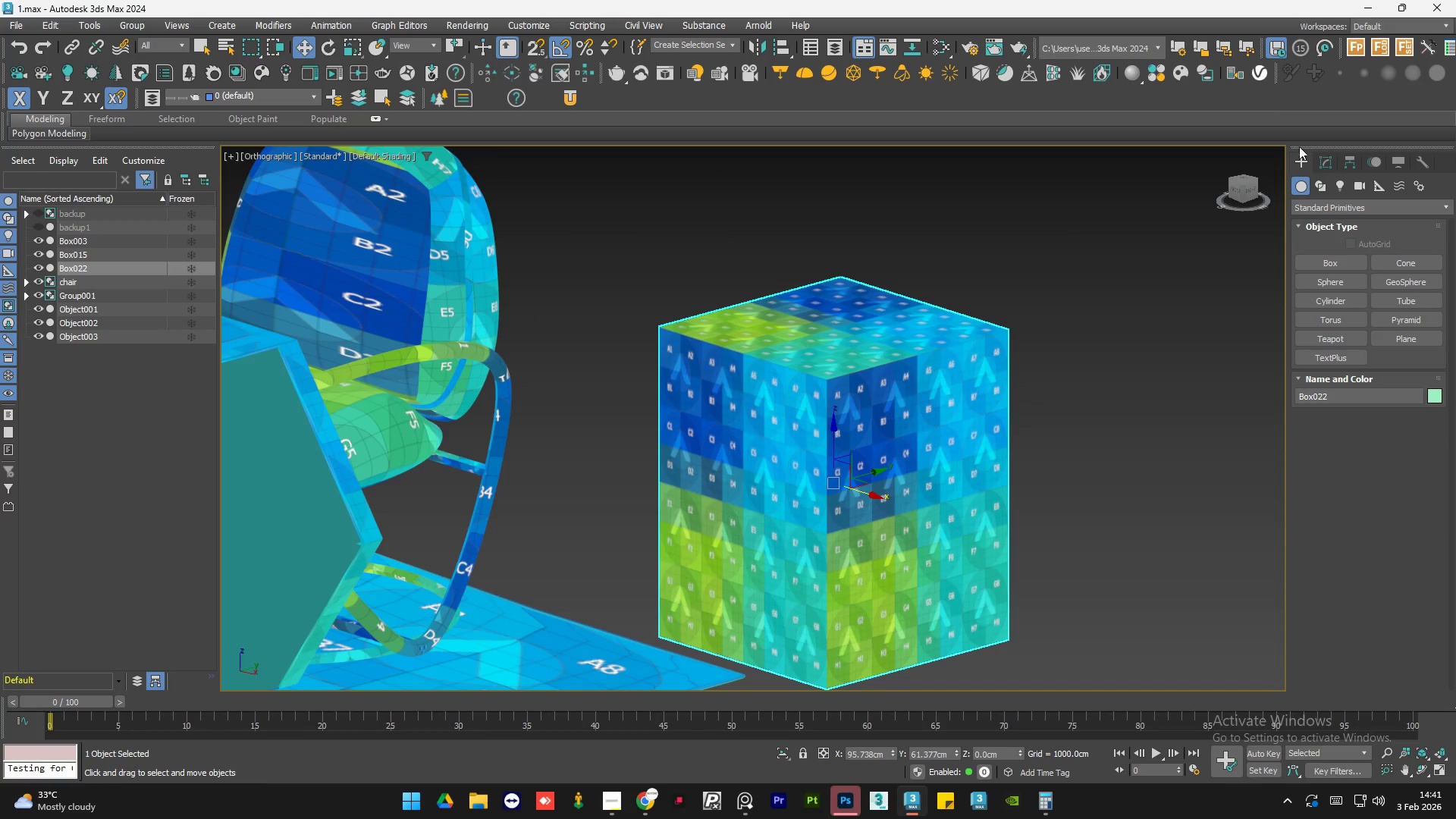 
scroll: coordinate [819, 542], scroll_direction: up, amount: 2.0
 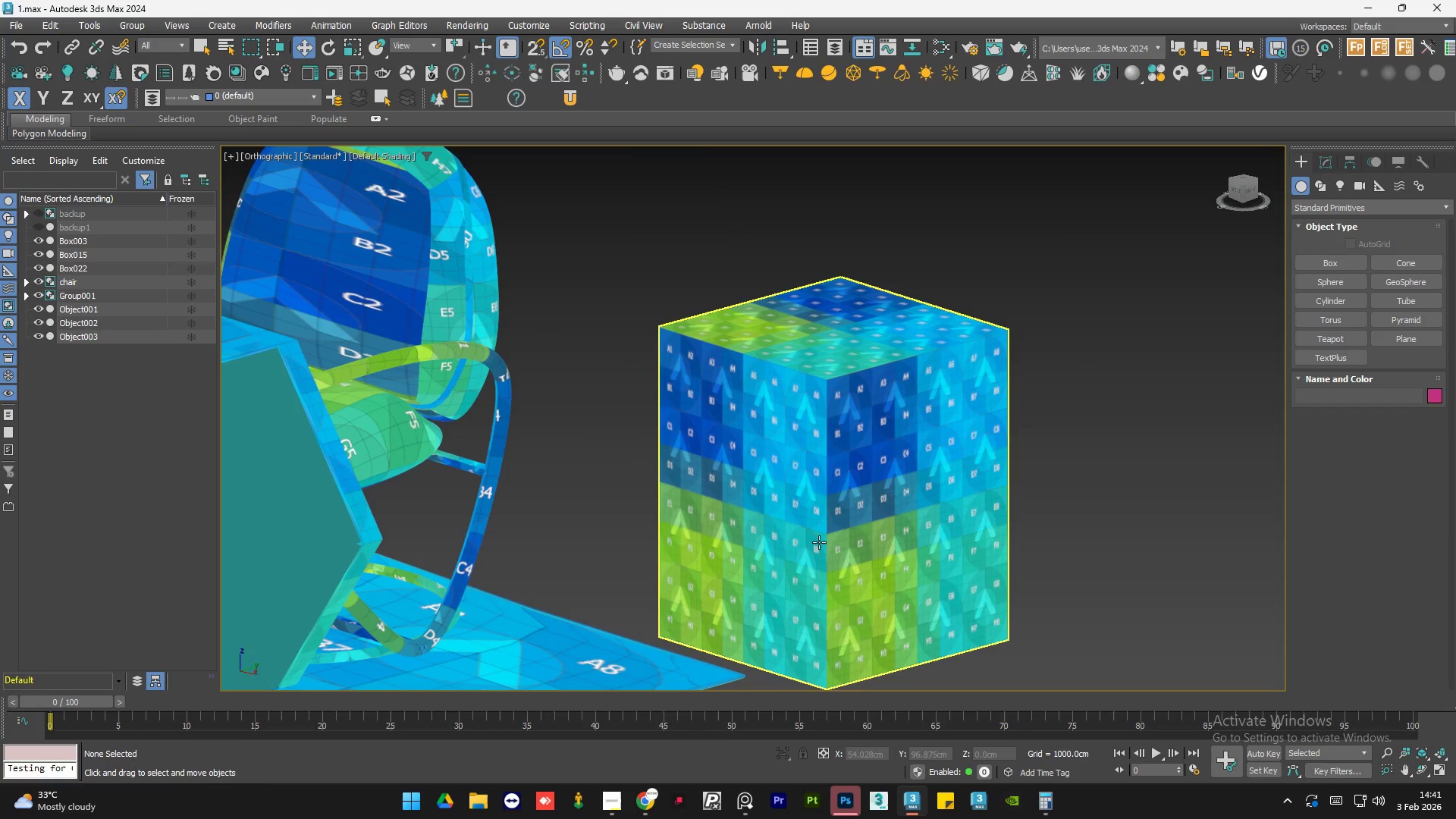 
left_click([1323, 165])
 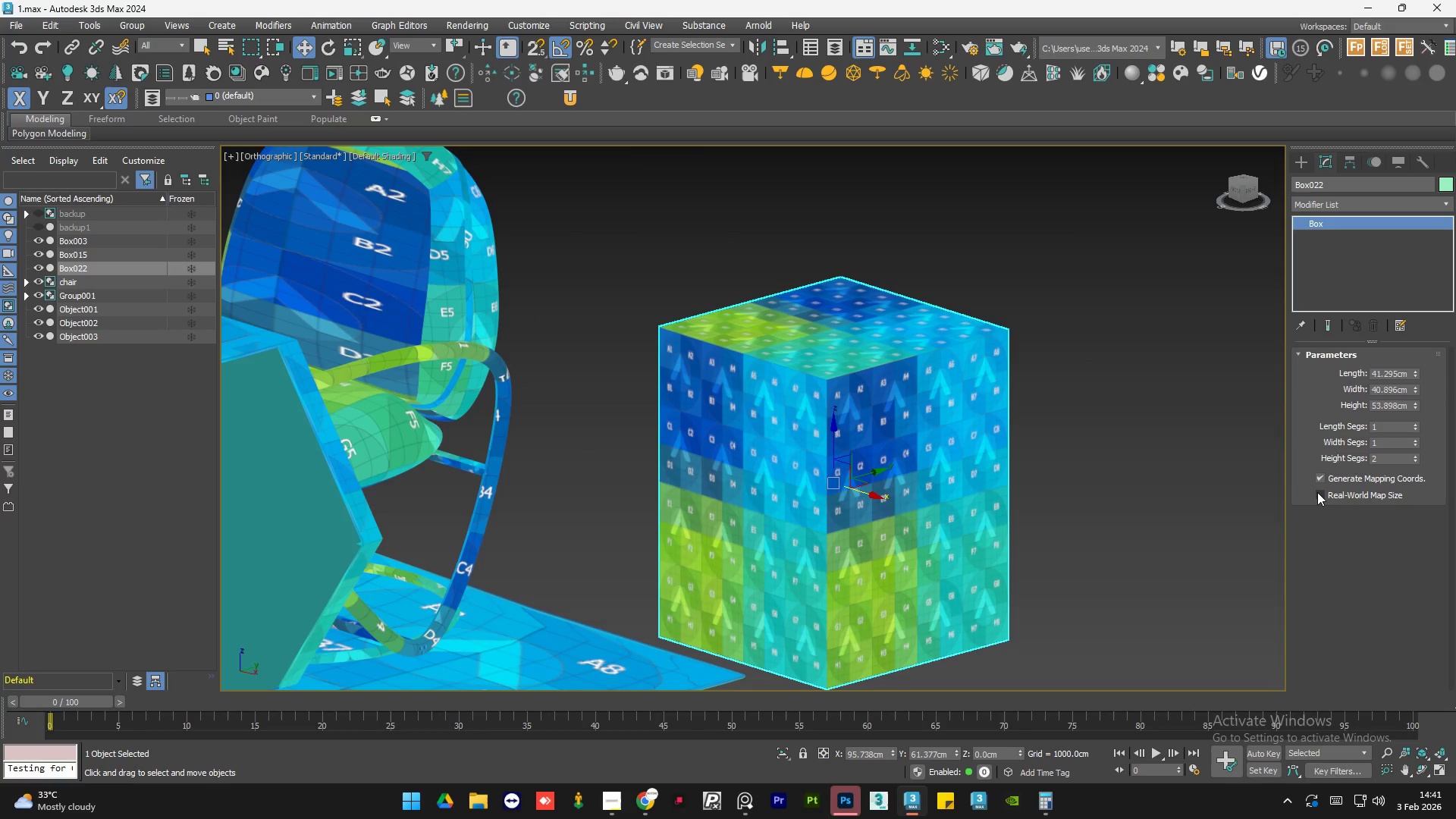 
left_click([1318, 492])
 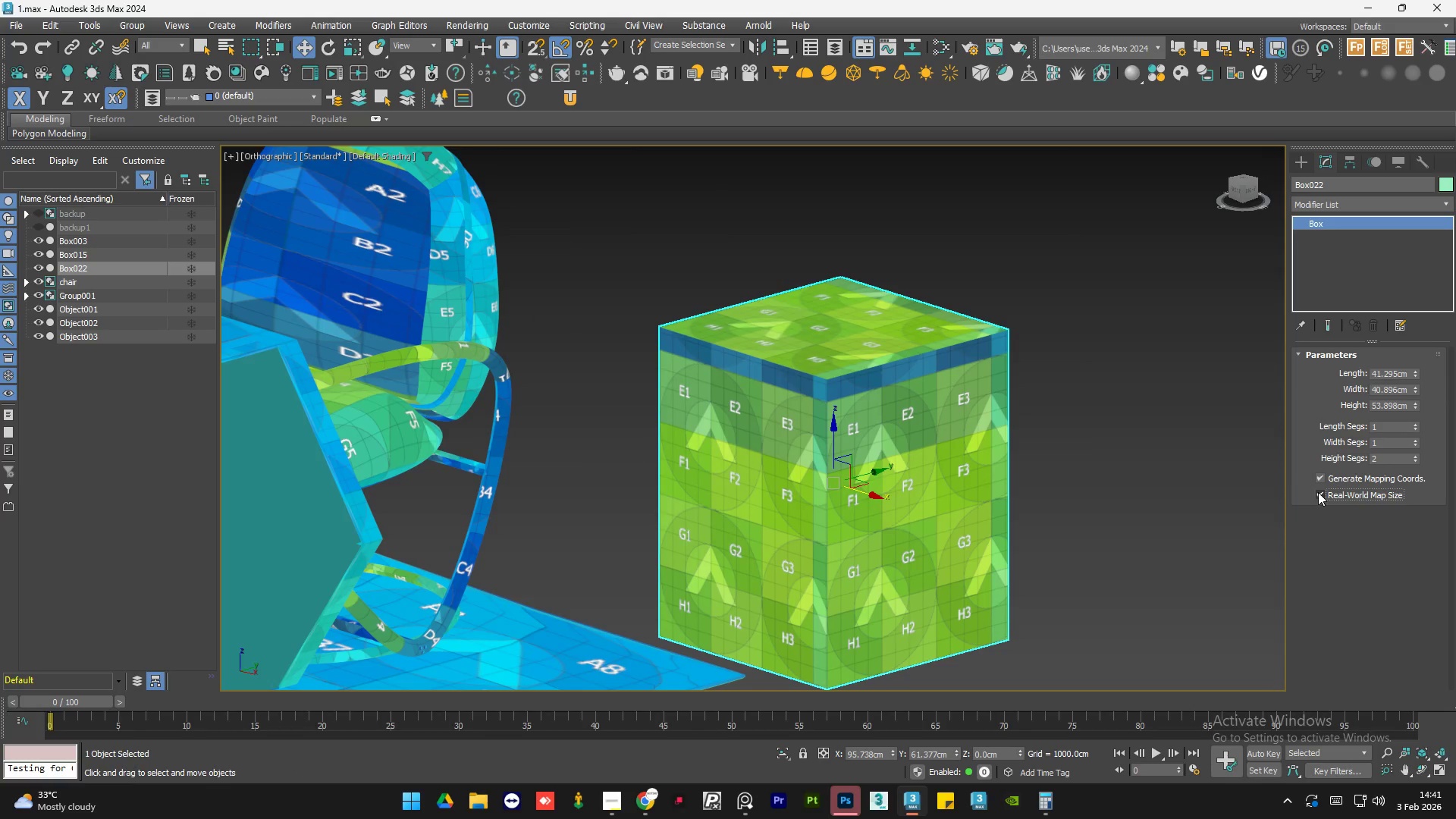 
left_click([1211, 463])
 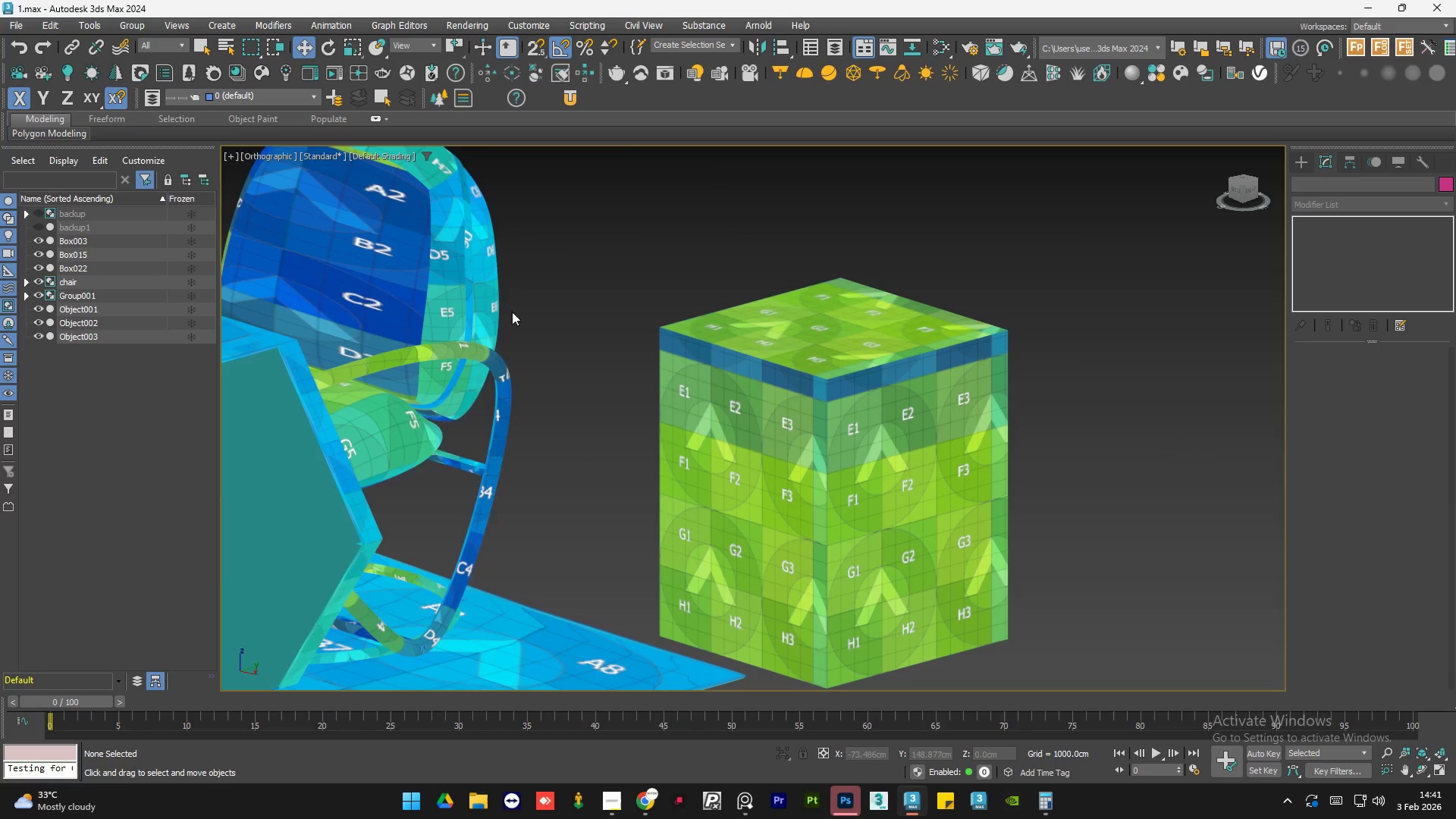 
left_click([411, 269])
 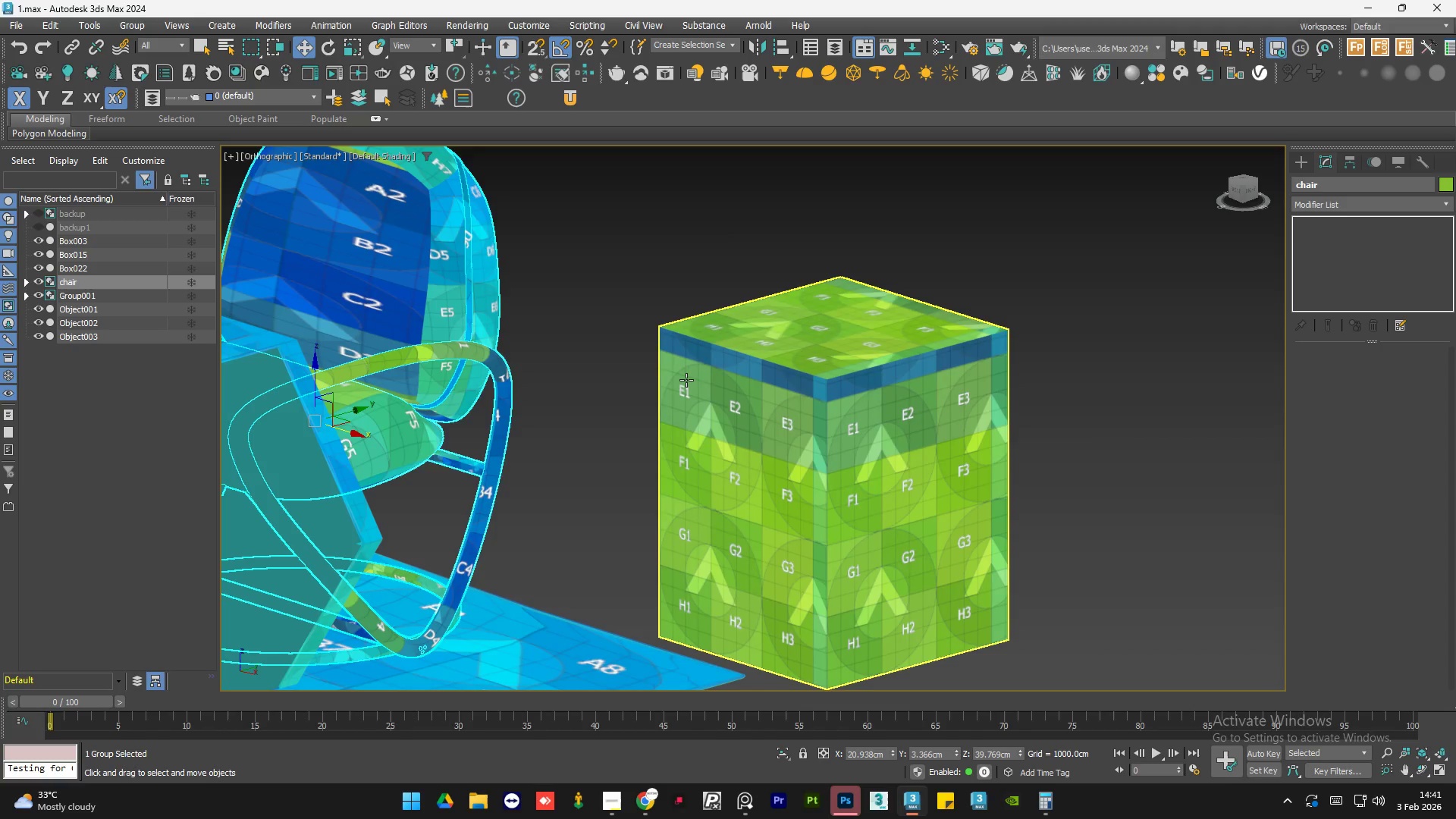 
scroll: coordinate [687, 380], scroll_direction: down, amount: 1.0
 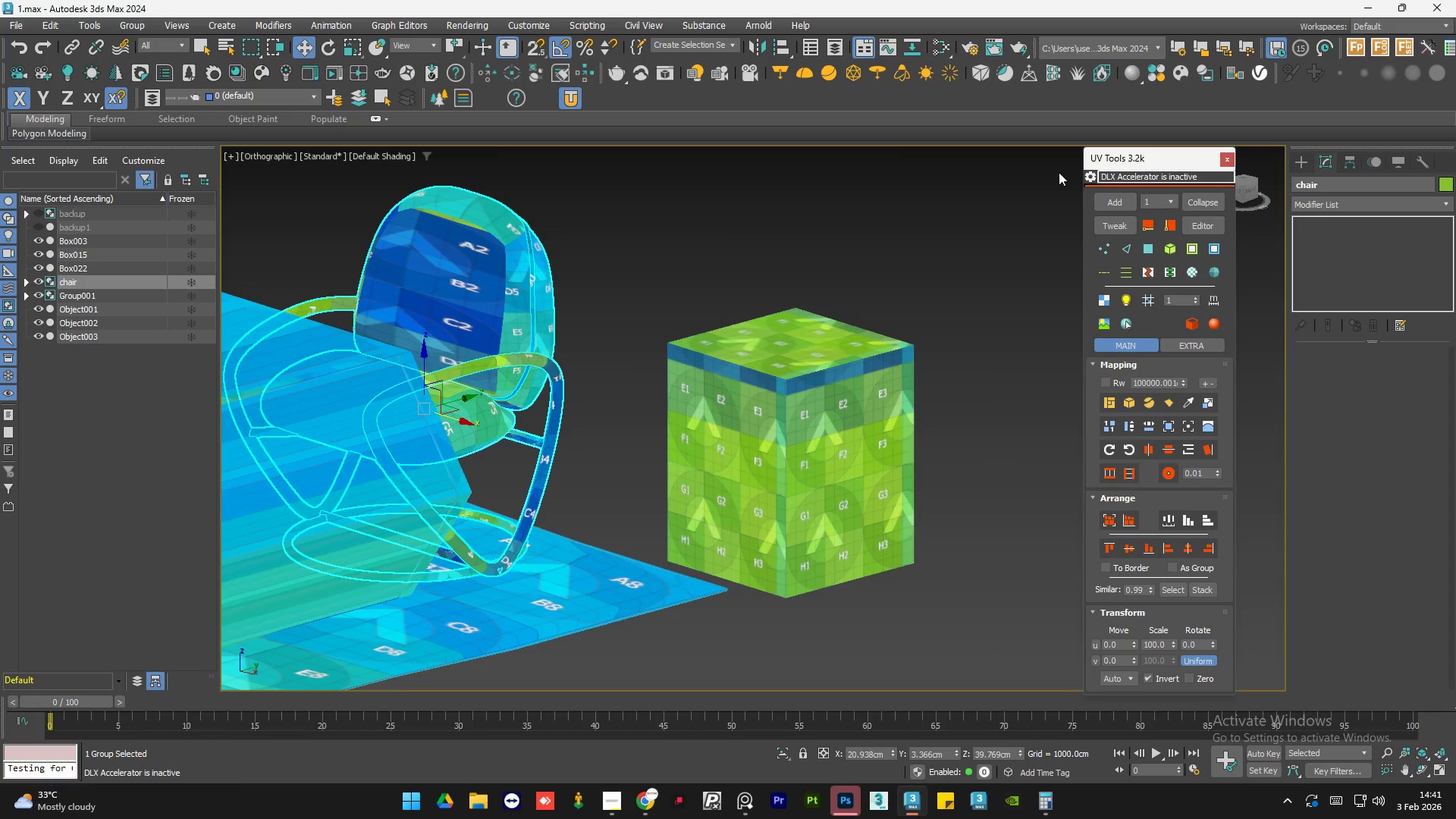 
left_click([1122, 229])
 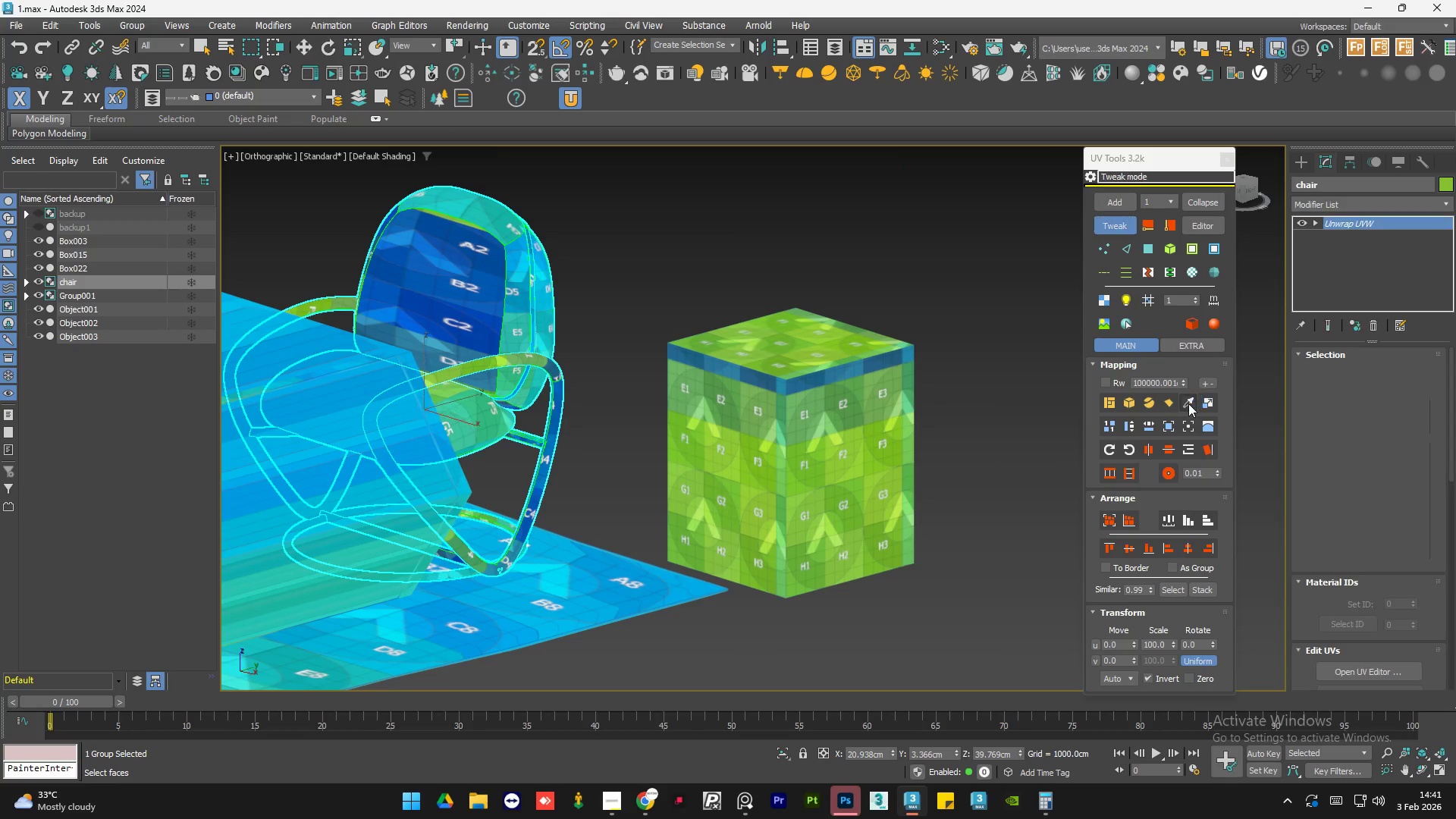 
left_click([1188, 403])
 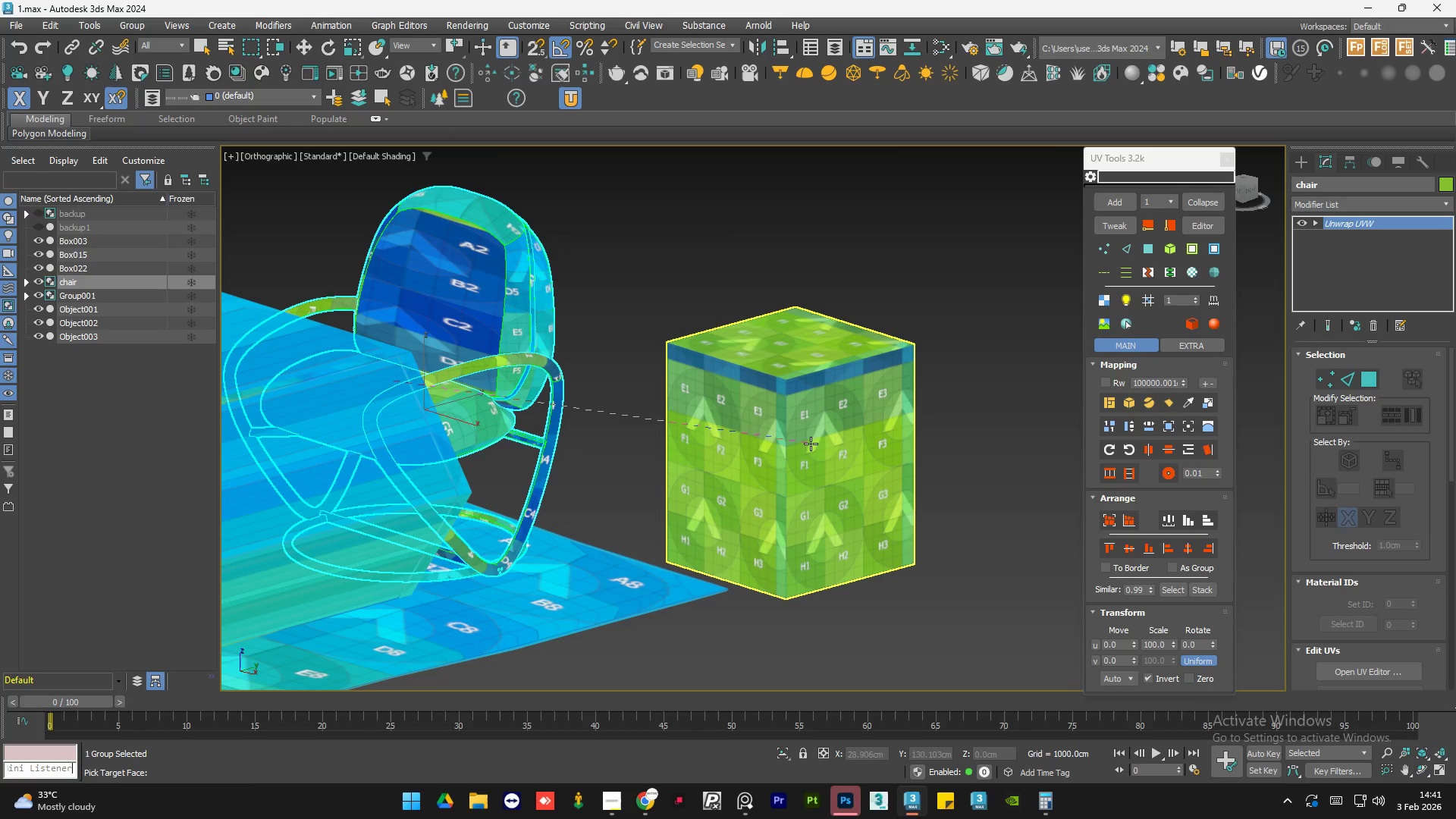 
left_click([828, 447])
 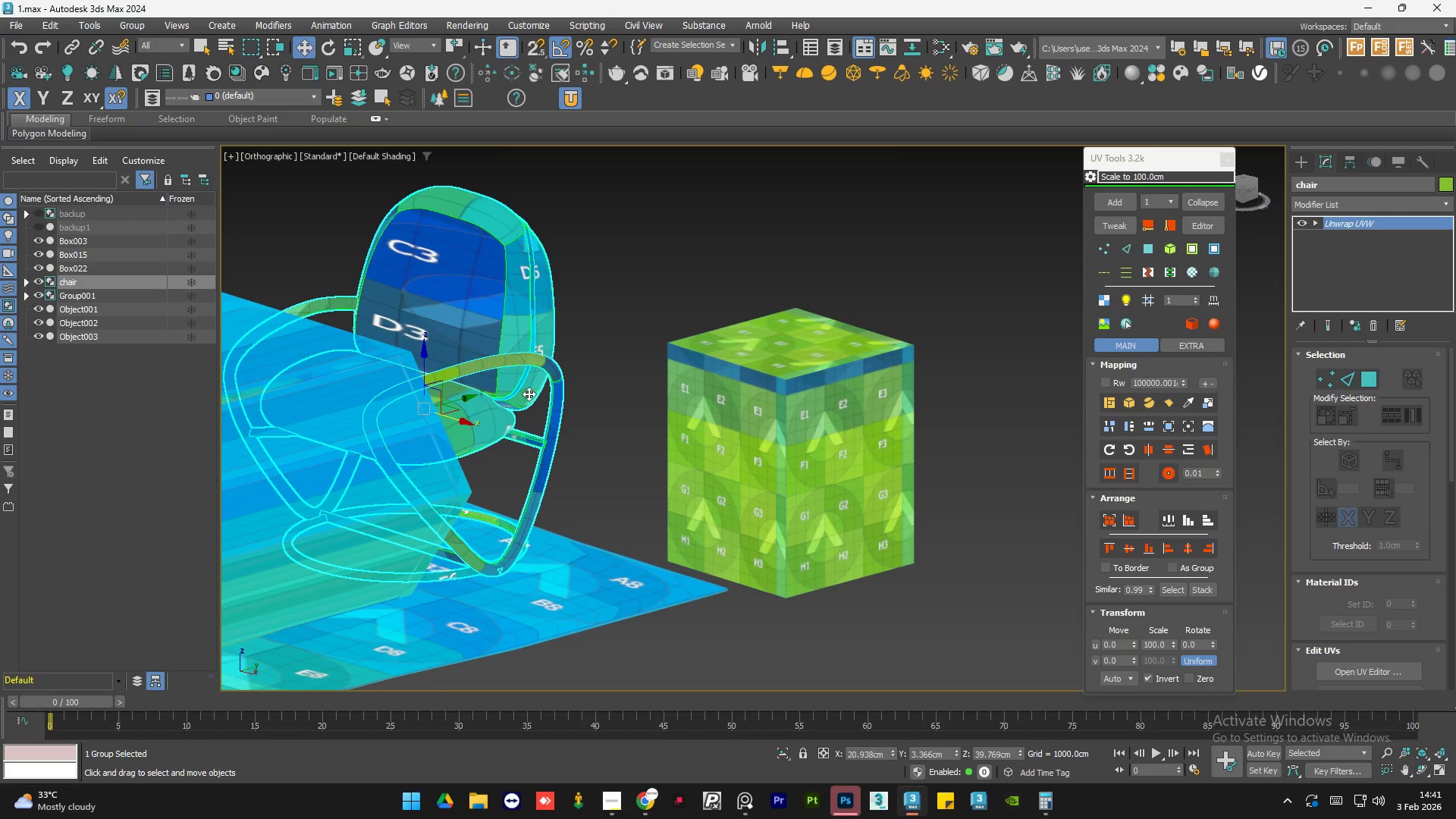 
scroll: coordinate [640, 375], scroll_direction: up, amount: 1.0
 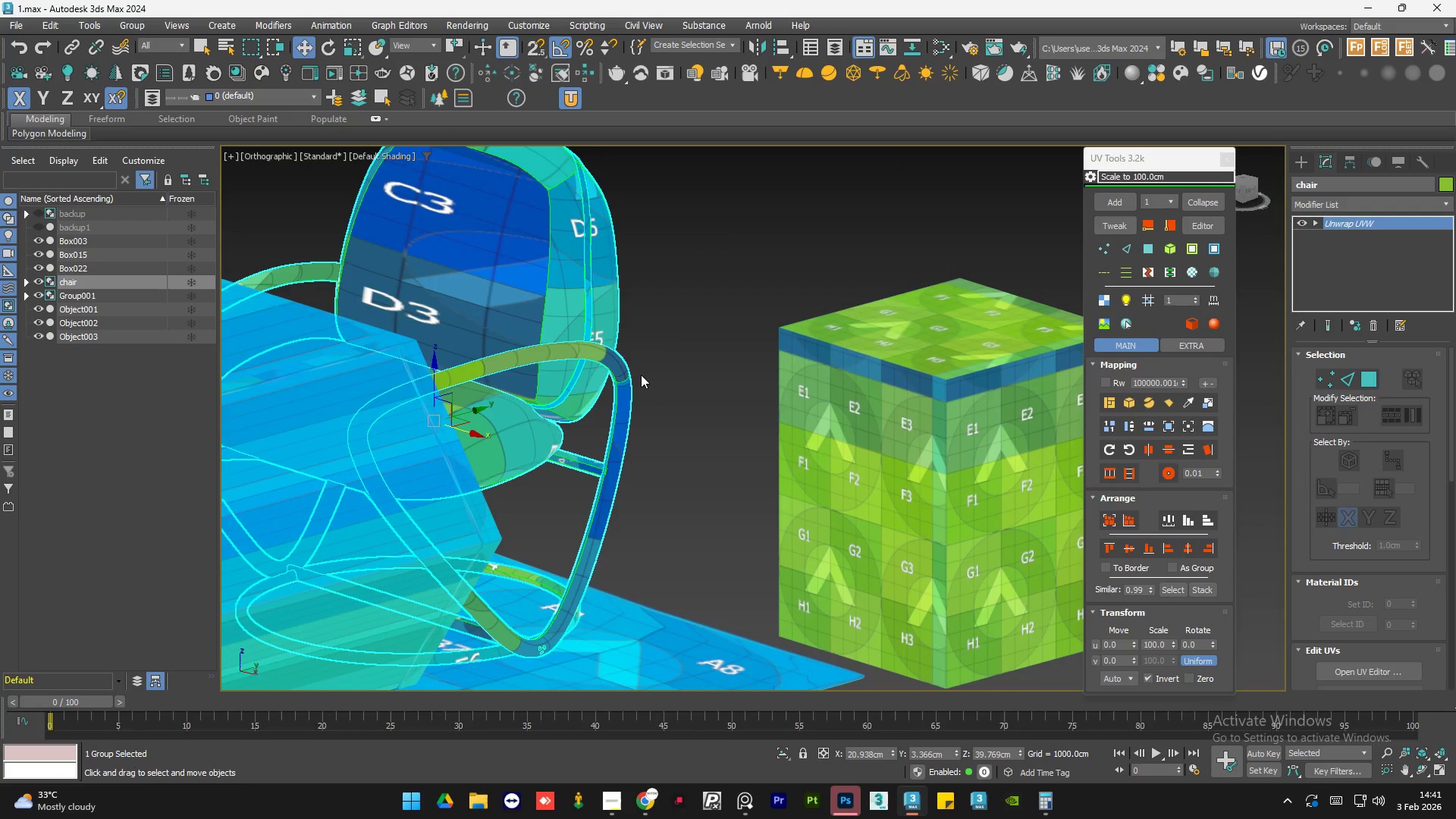 
hold_key(key=AltLeft, duration=1.5)
 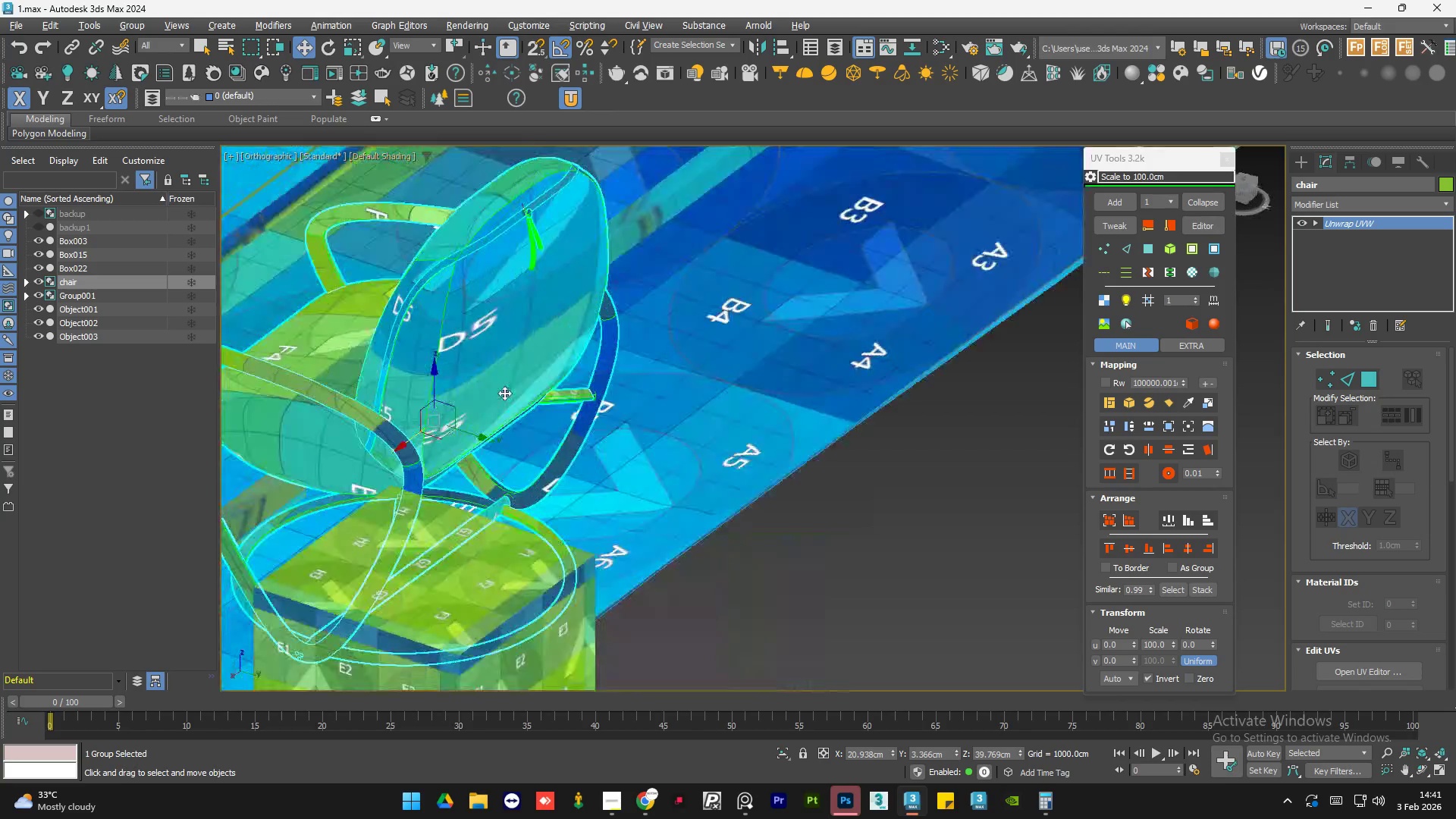 
hold_key(key=AltLeft, duration=1.5)
 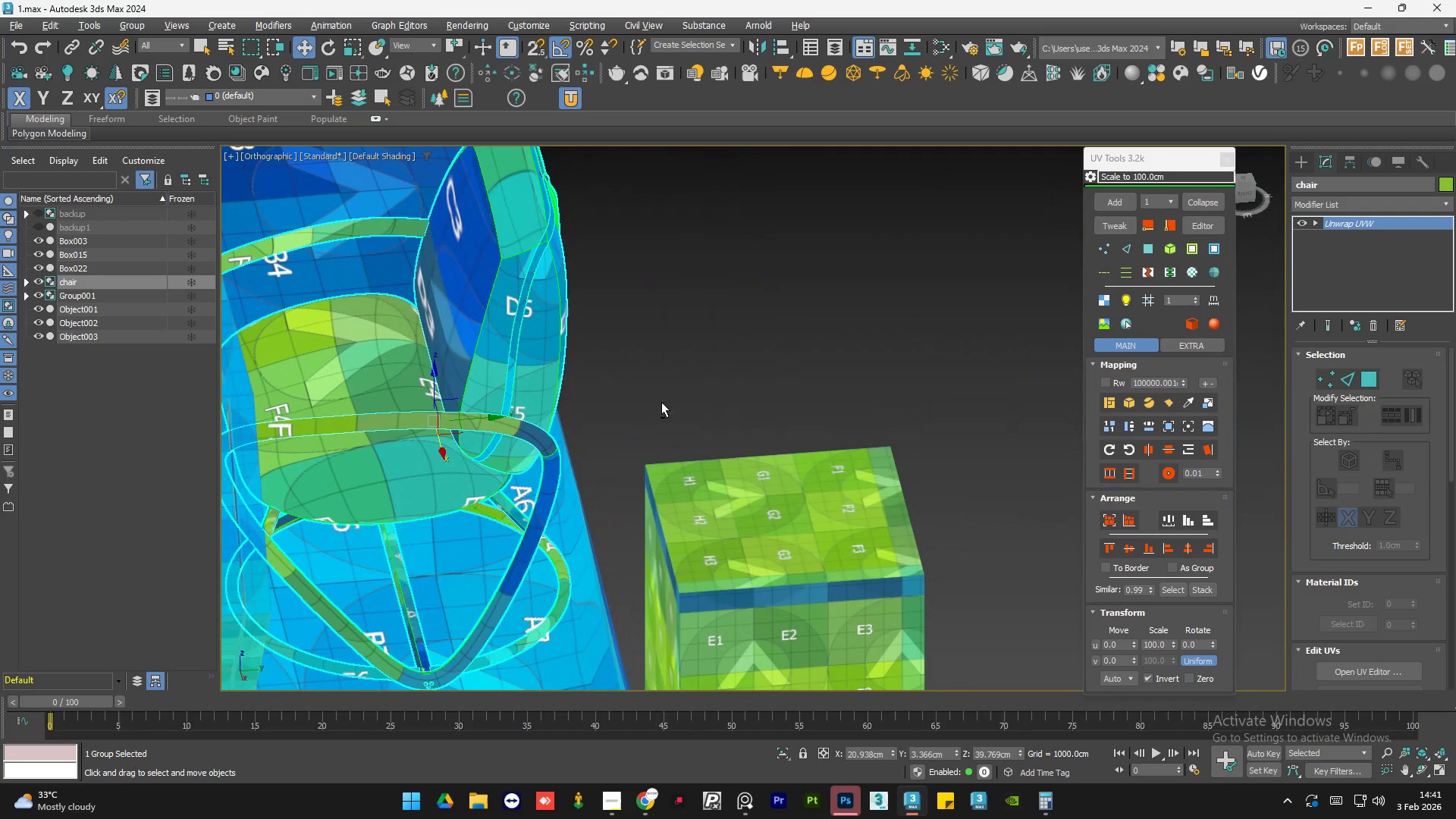 
key(Alt+AltLeft)
 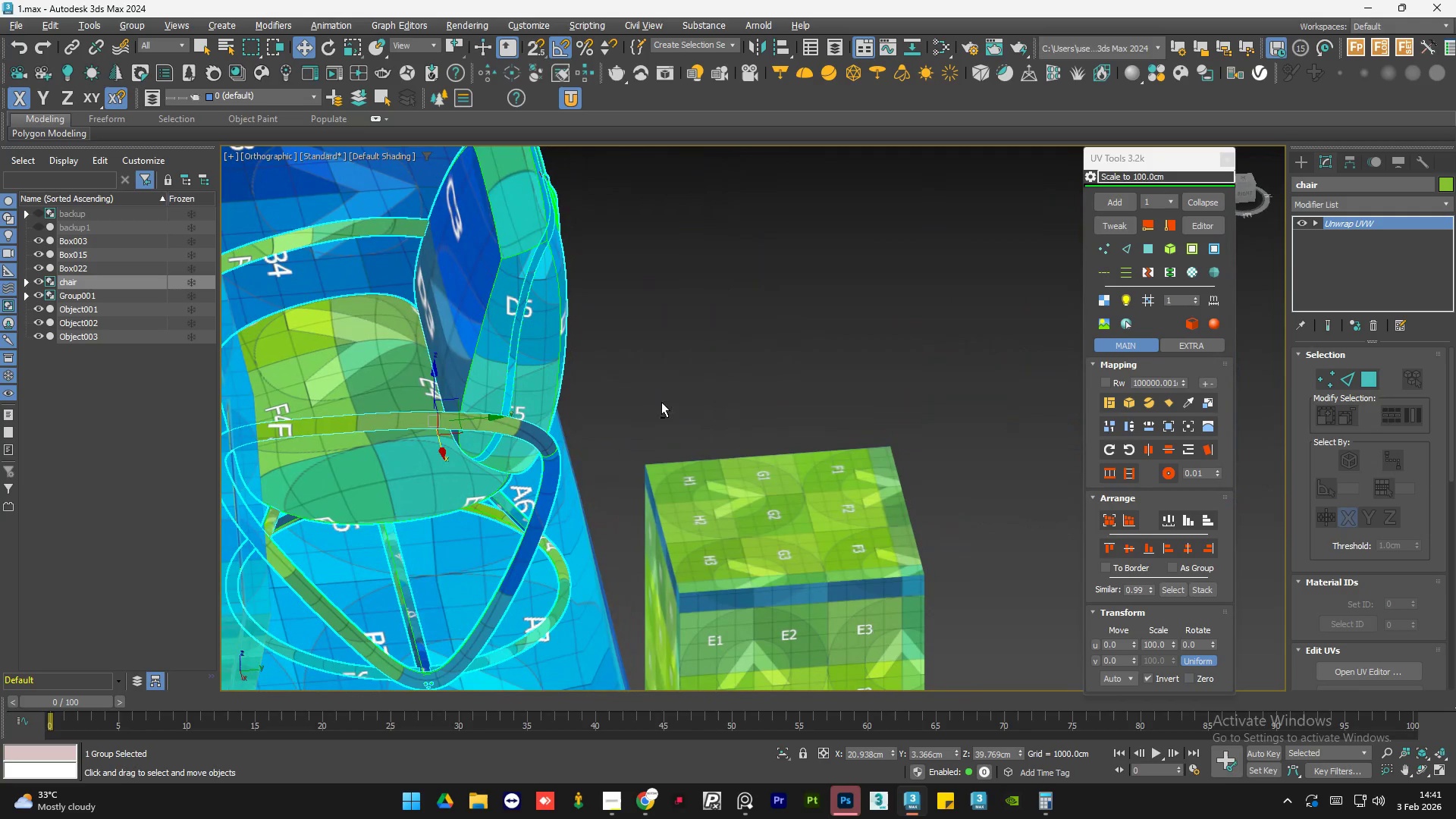 
key(Alt+AltLeft)
 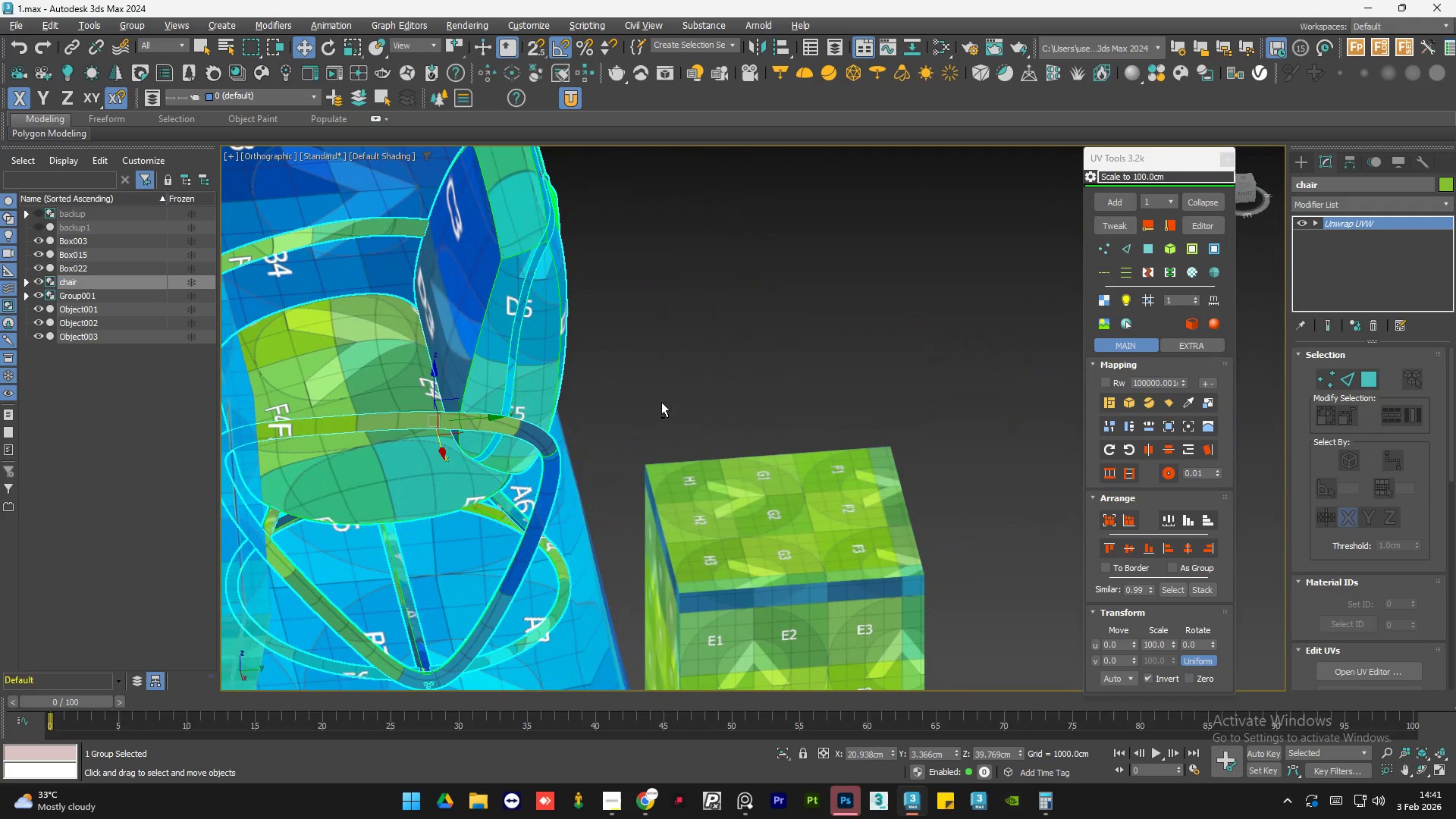 
key(Alt+AltLeft)
 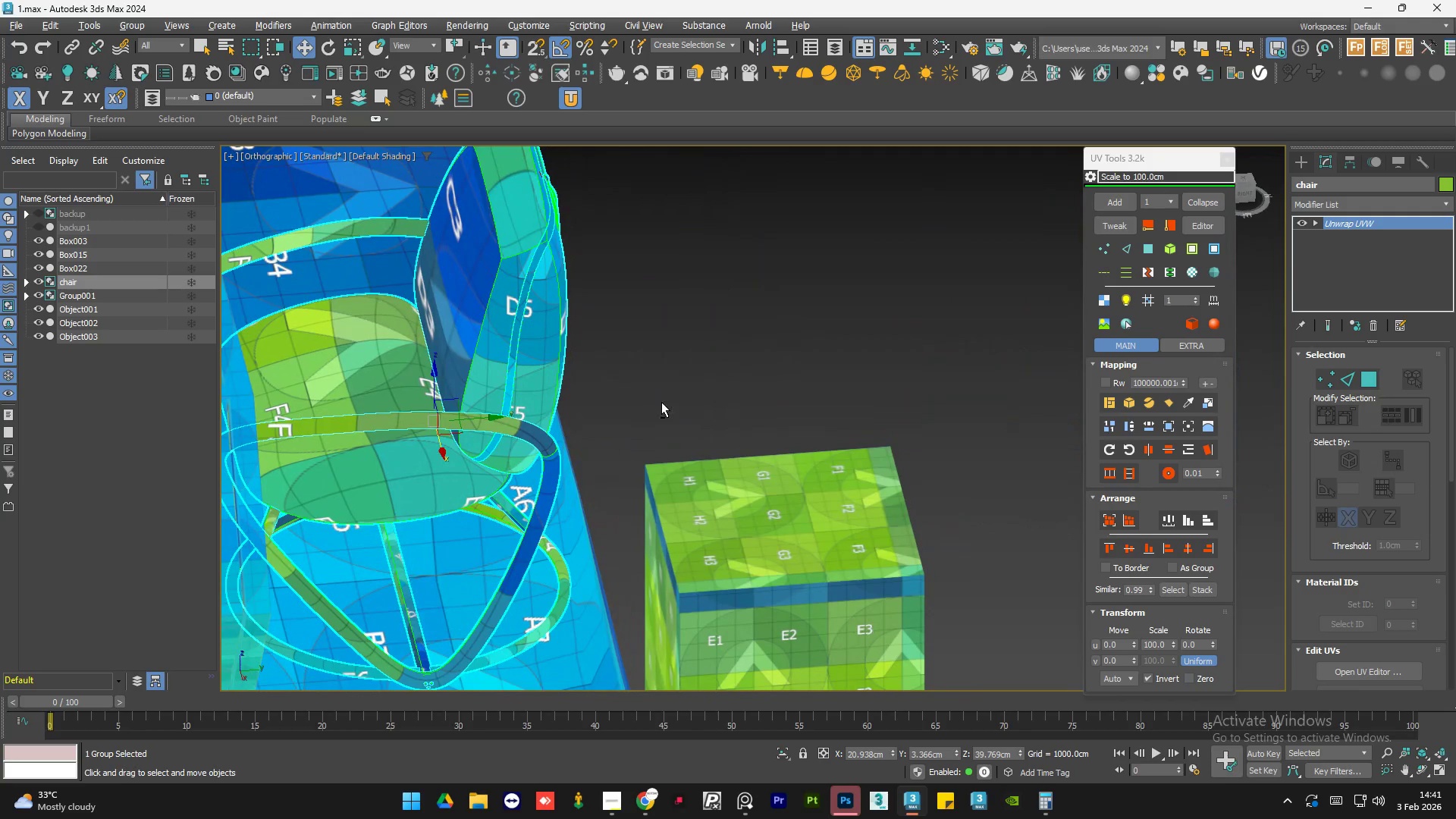 
key(Alt+AltLeft)
 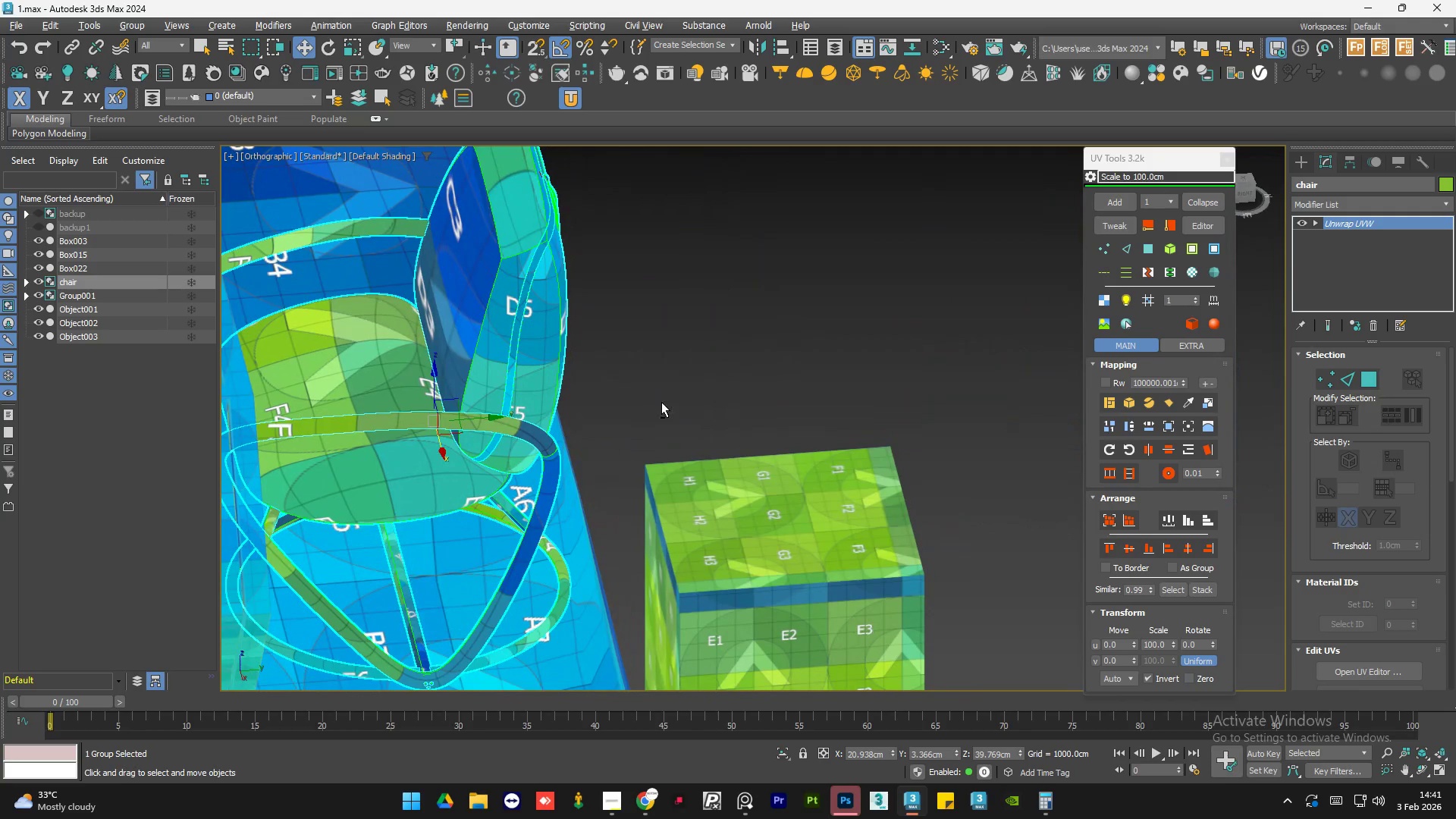 
key(Alt+AltLeft)
 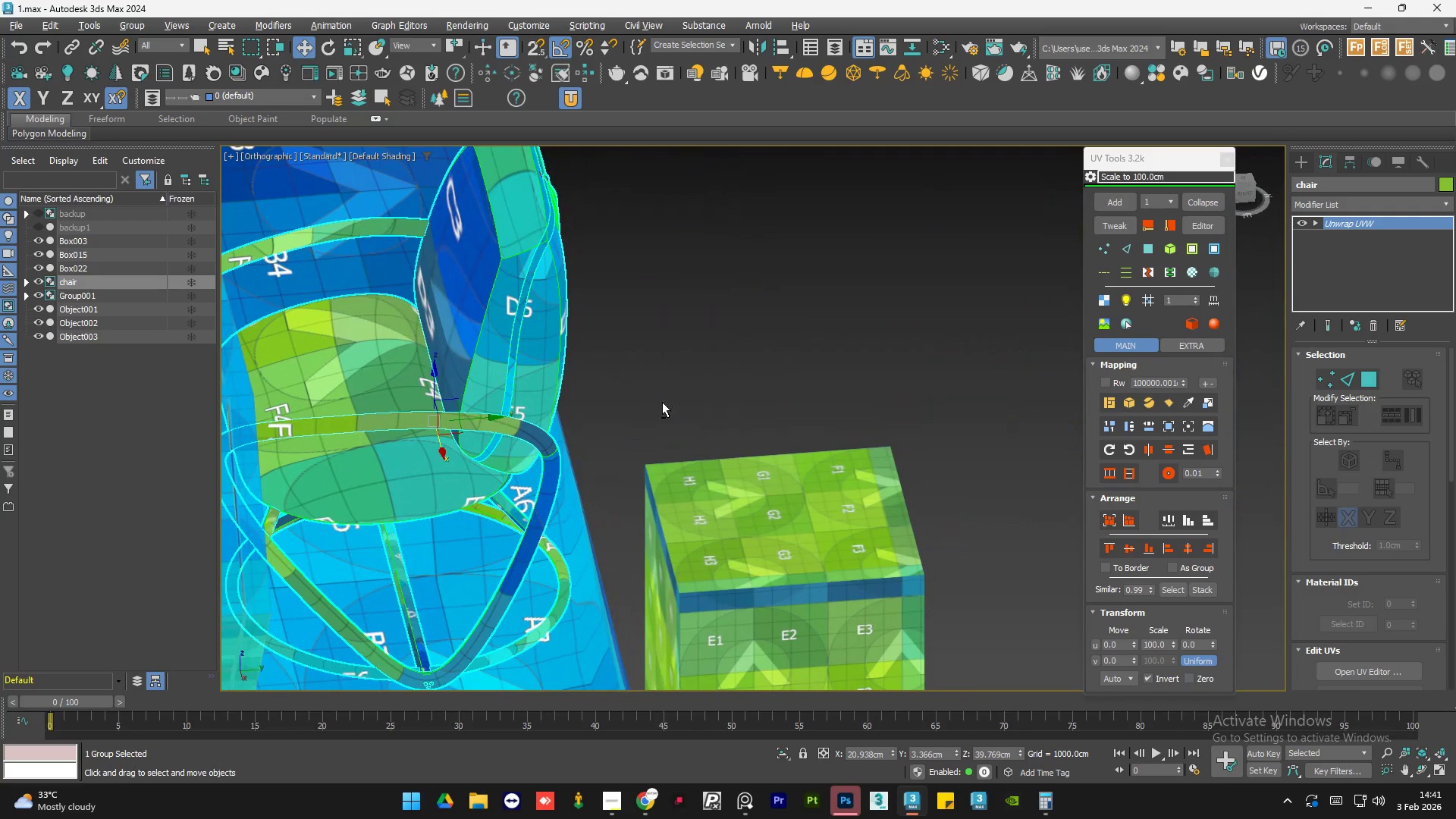 
key(Alt+AltLeft)
 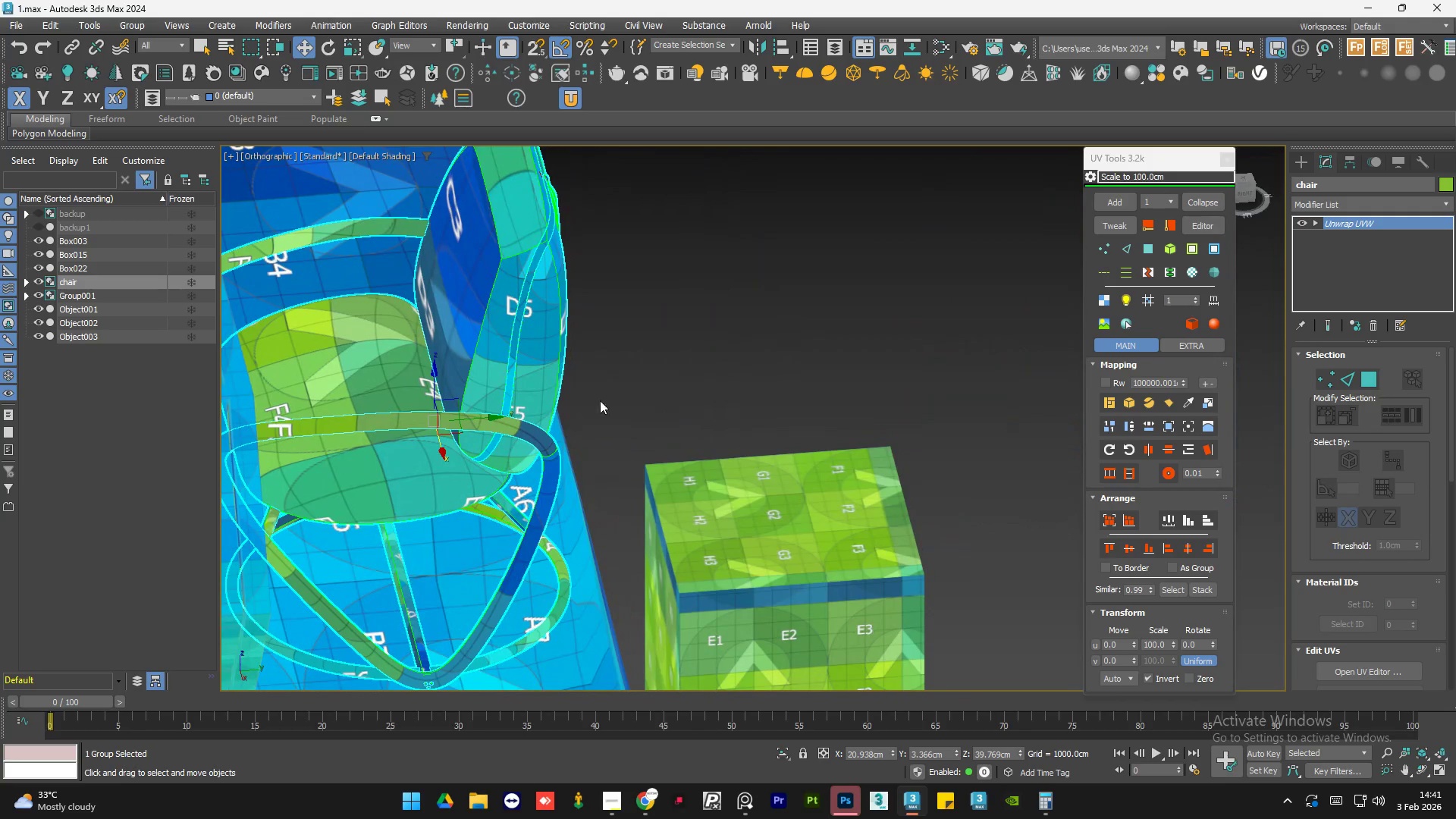 
hold_key(key=AltLeft, duration=0.73)
 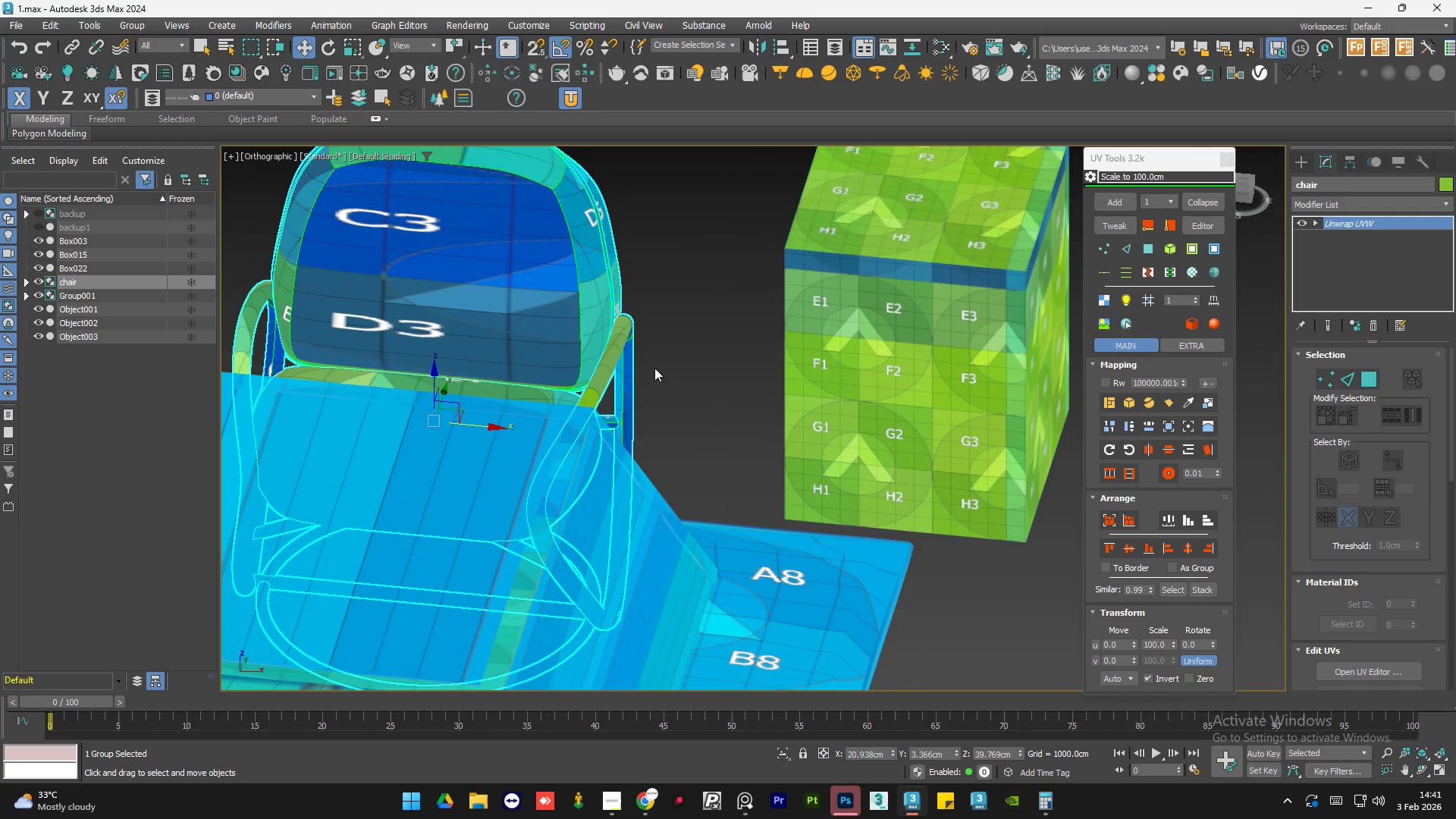 
hold_key(key=AltLeft, duration=1.5)
middle_click([616, 353])
 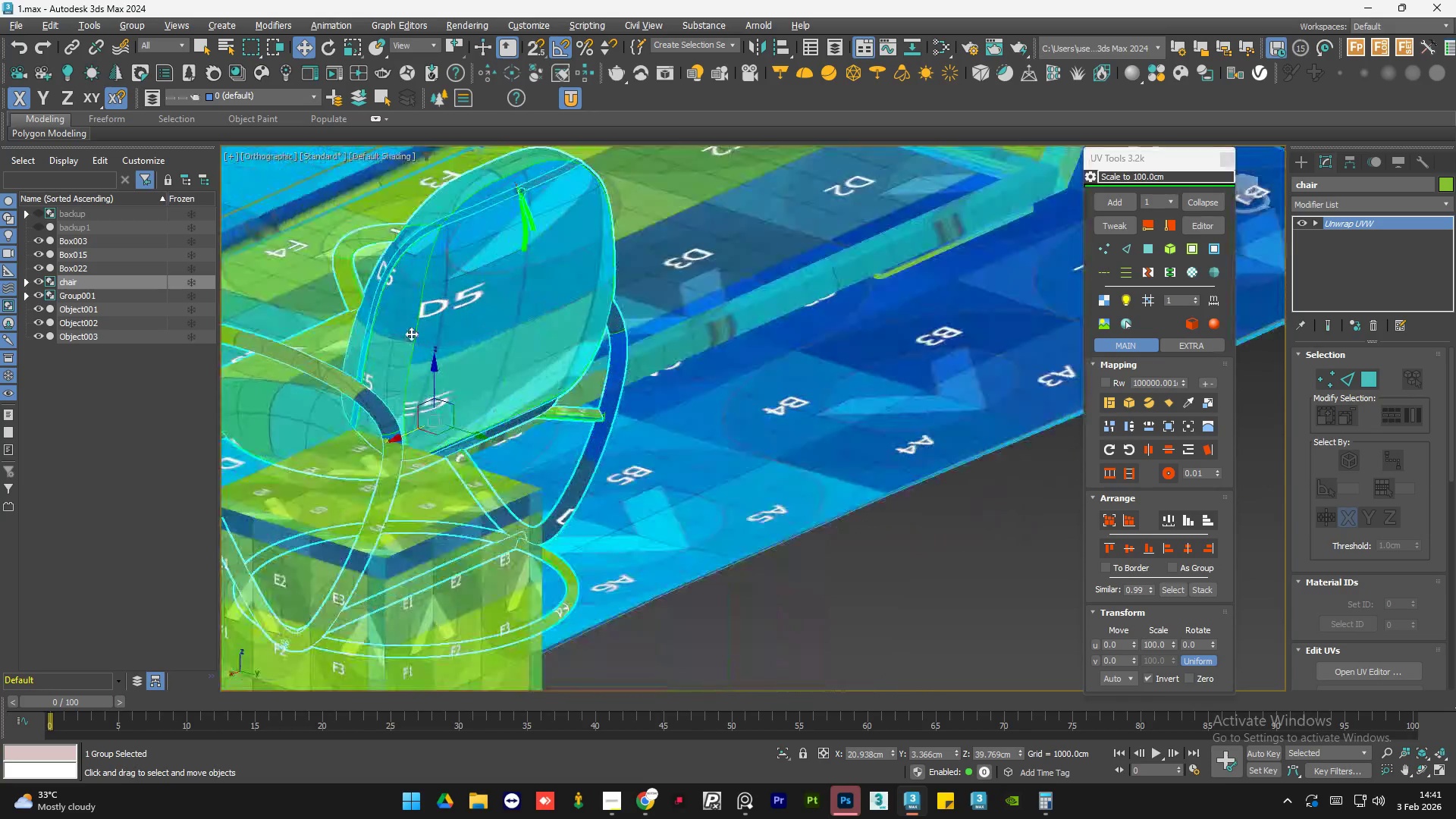 
hold_key(key=AltLeft, duration=0.73)
 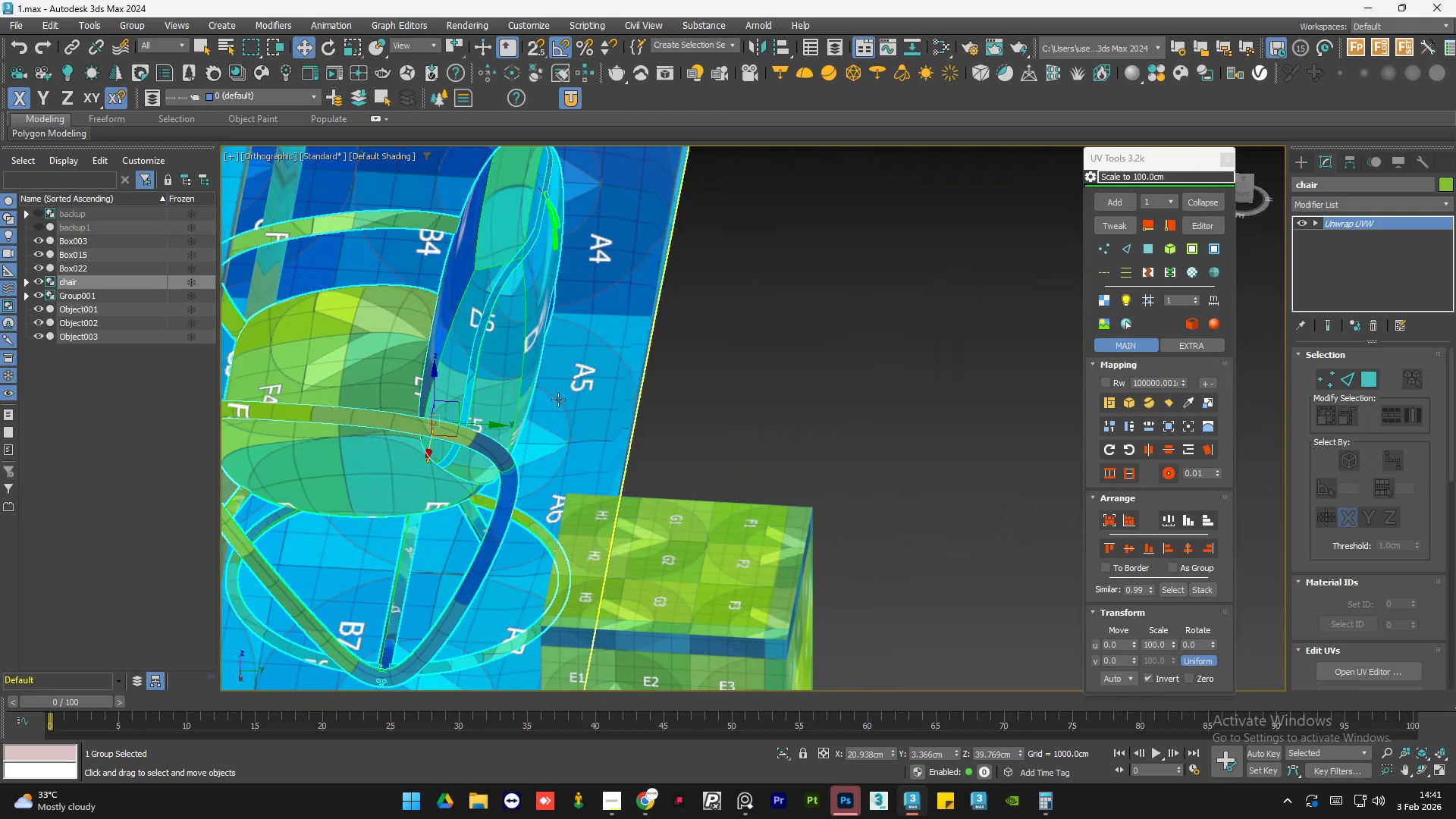 
hold_key(key=AltLeft, duration=1.5)
 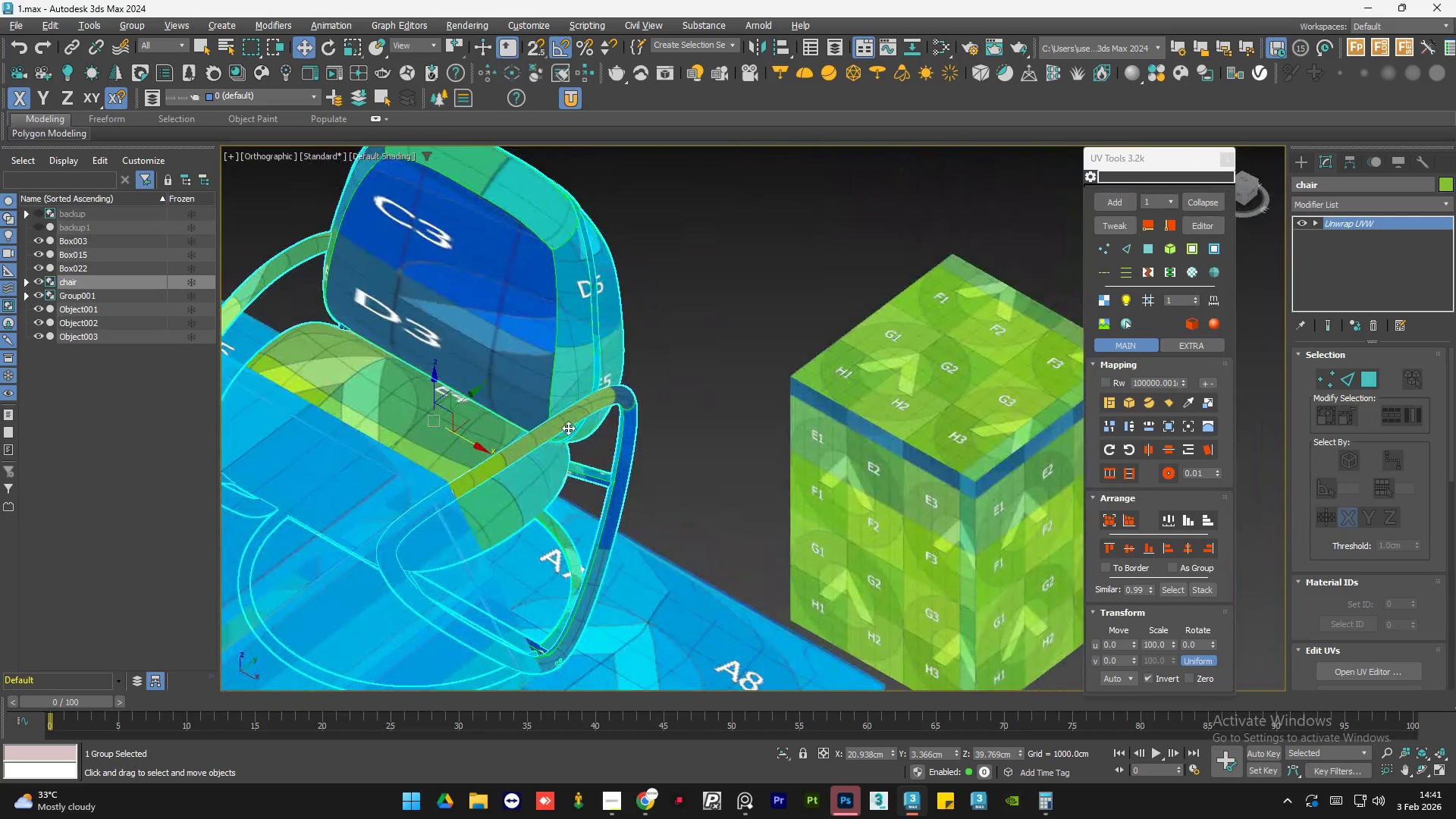 
hold_key(key=AltLeft, duration=1.0)
 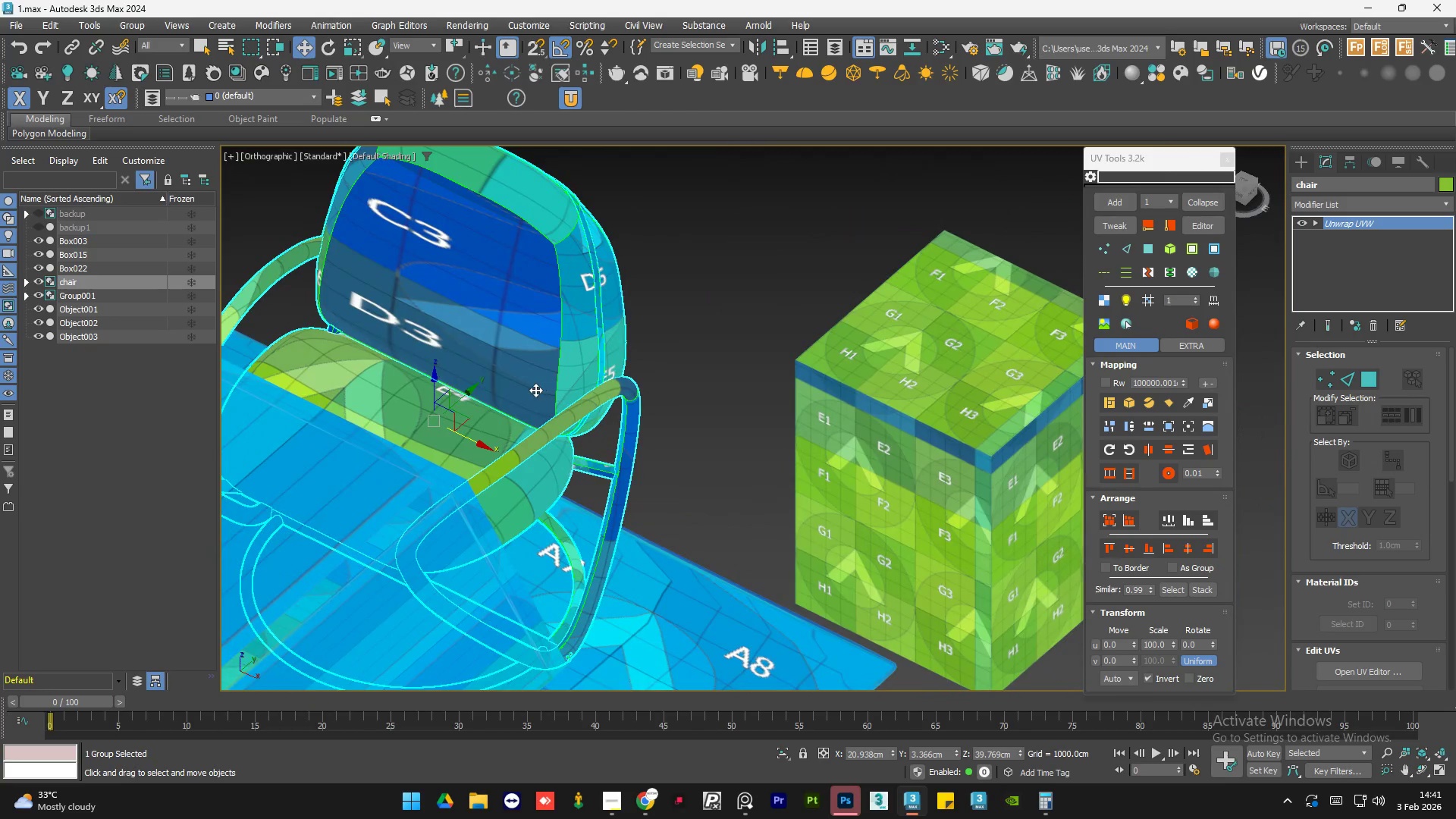 
hold_key(key=AltLeft, duration=1.31)
 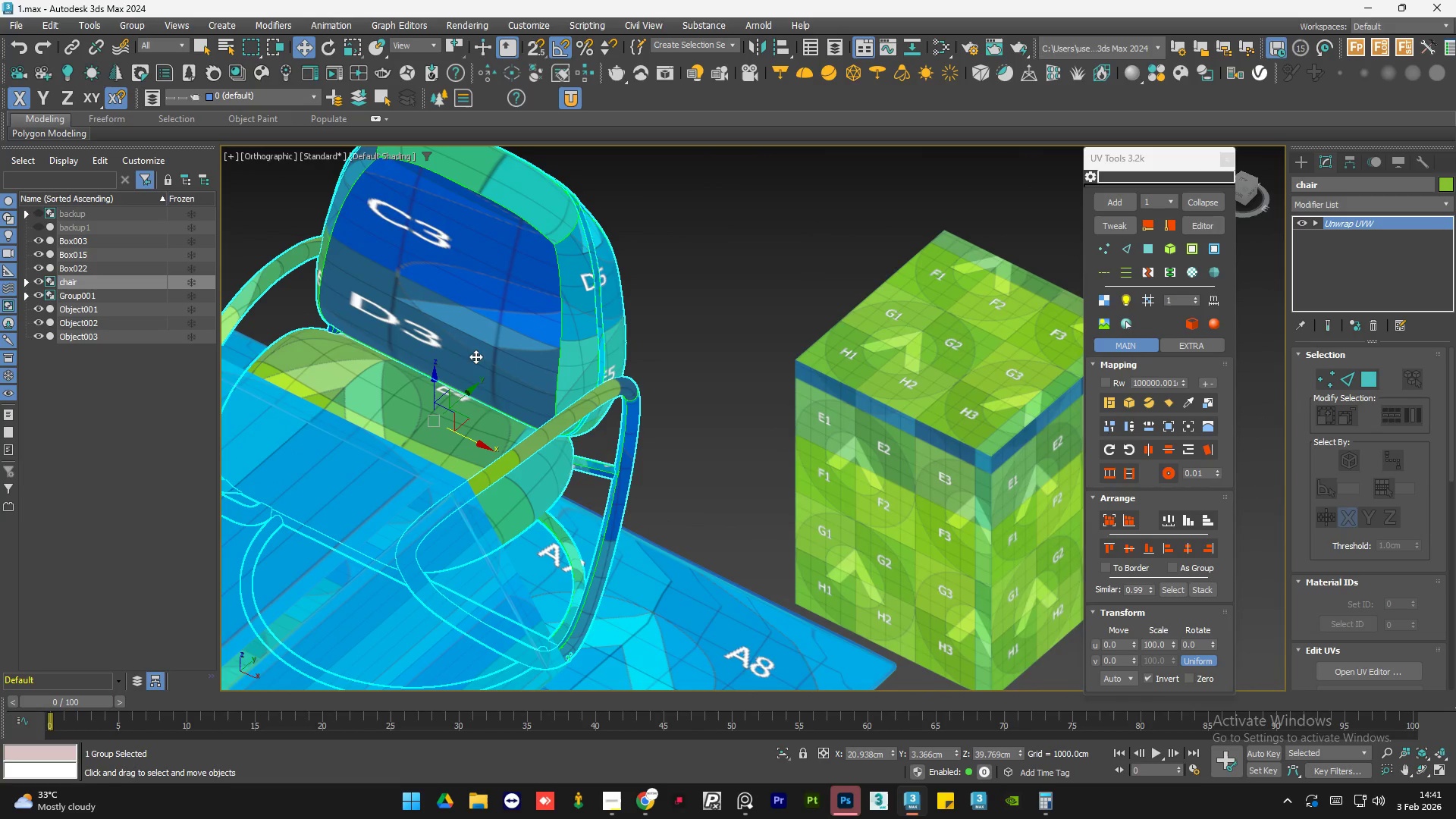 
hold_key(key=AltLeft, duration=18.23)
left_click([1185, 407])
 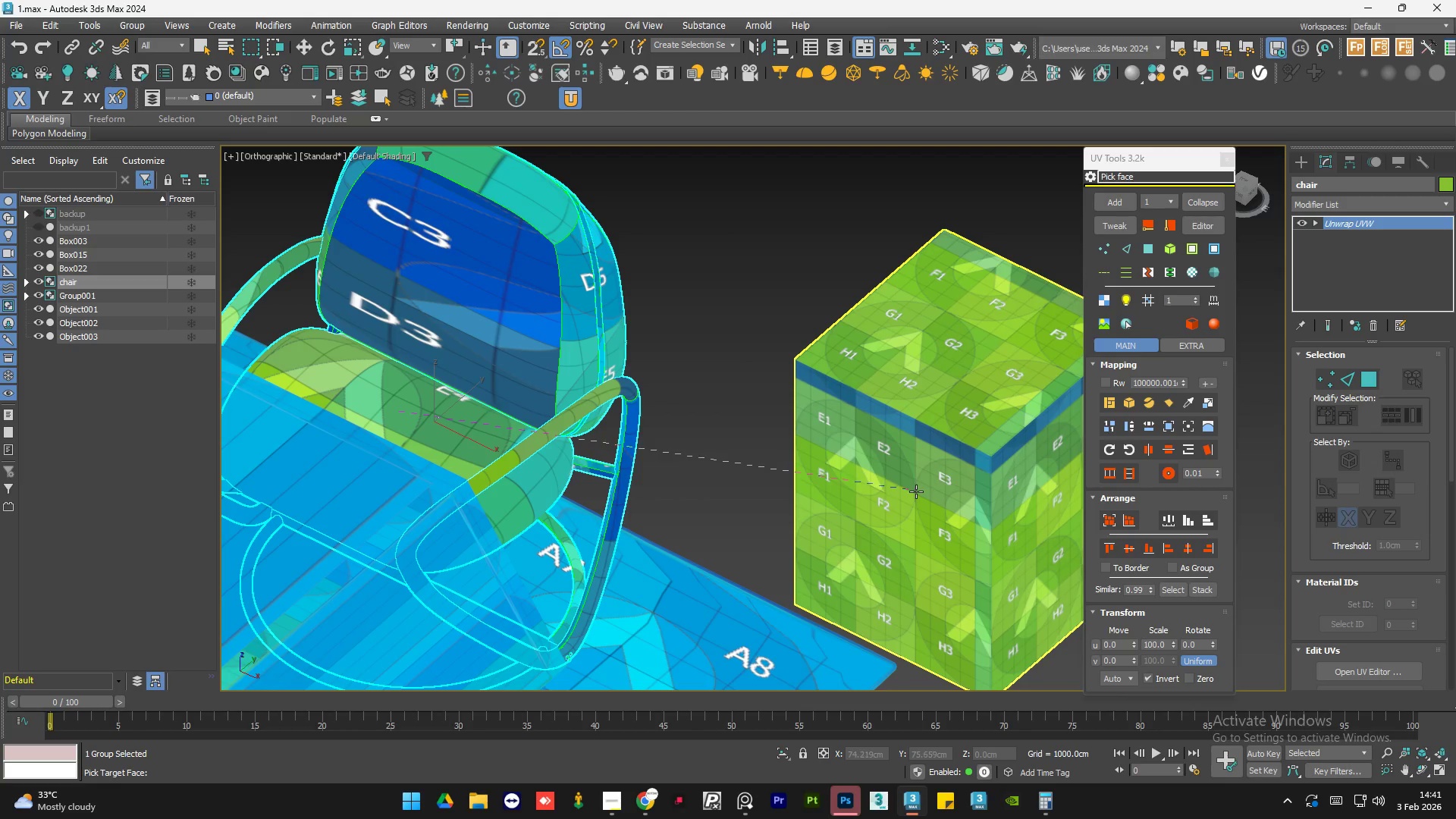 
left_click([916, 491])
 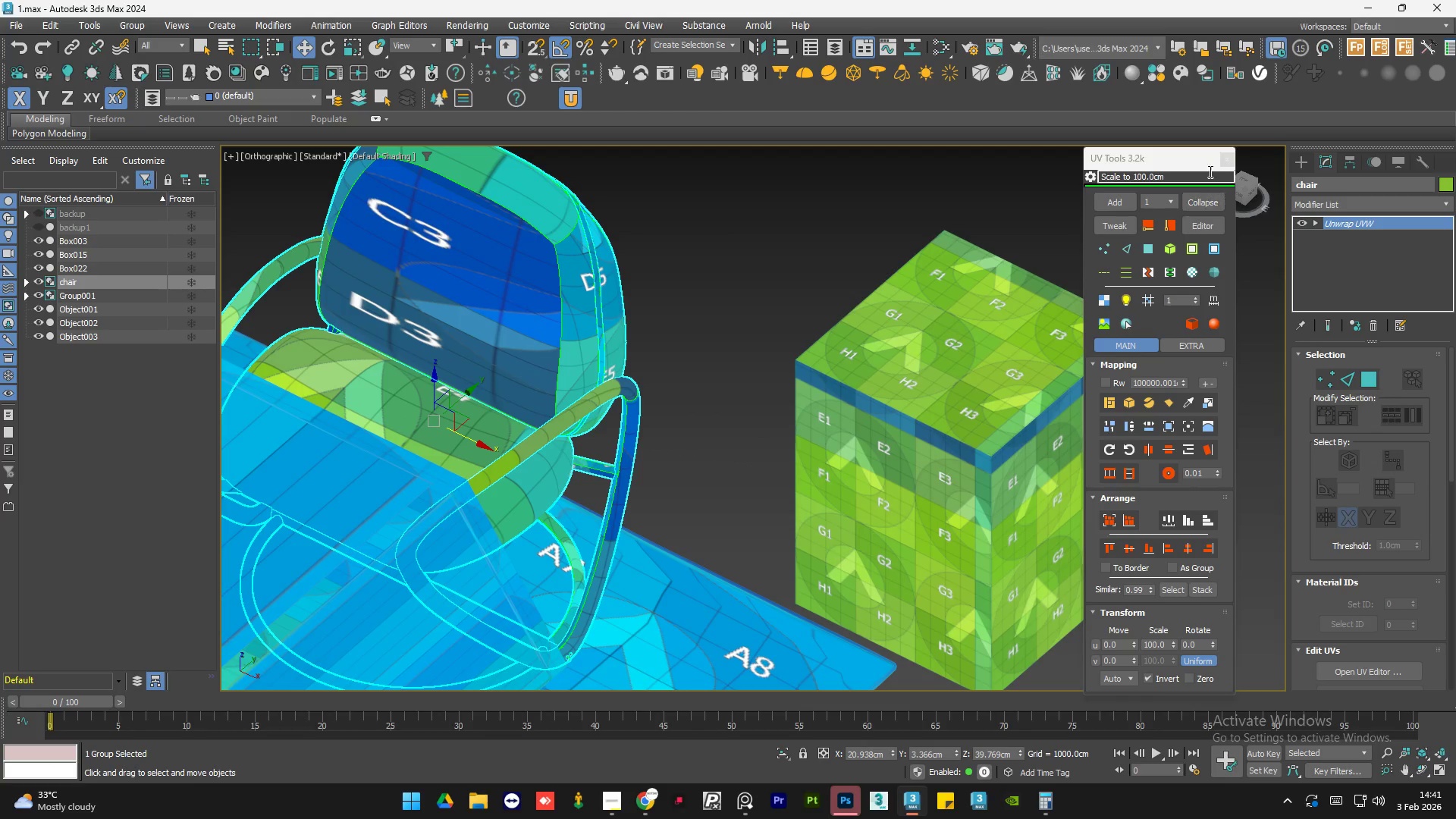 
left_click([1222, 156])
 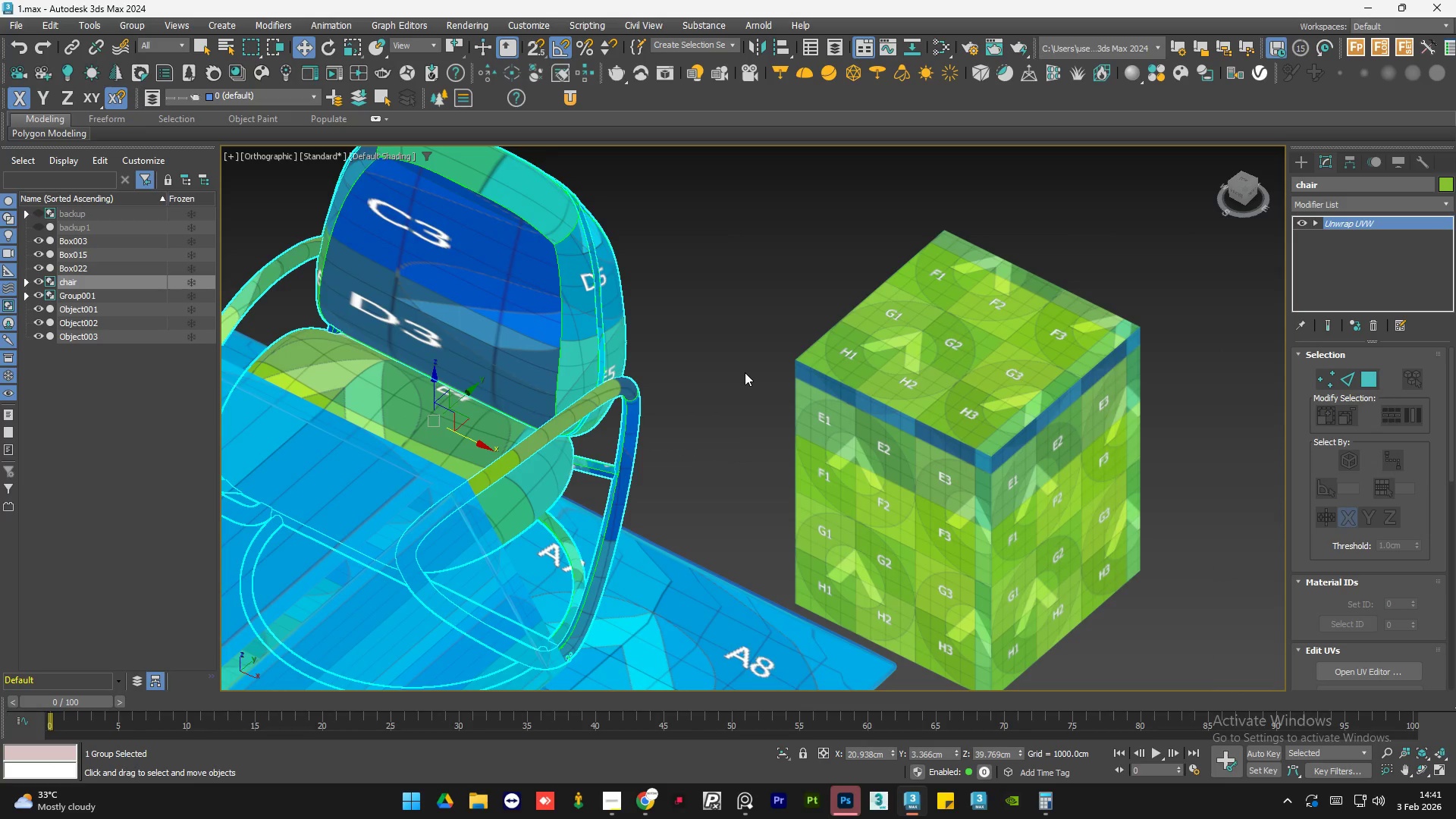 
double_click([565, 315])
 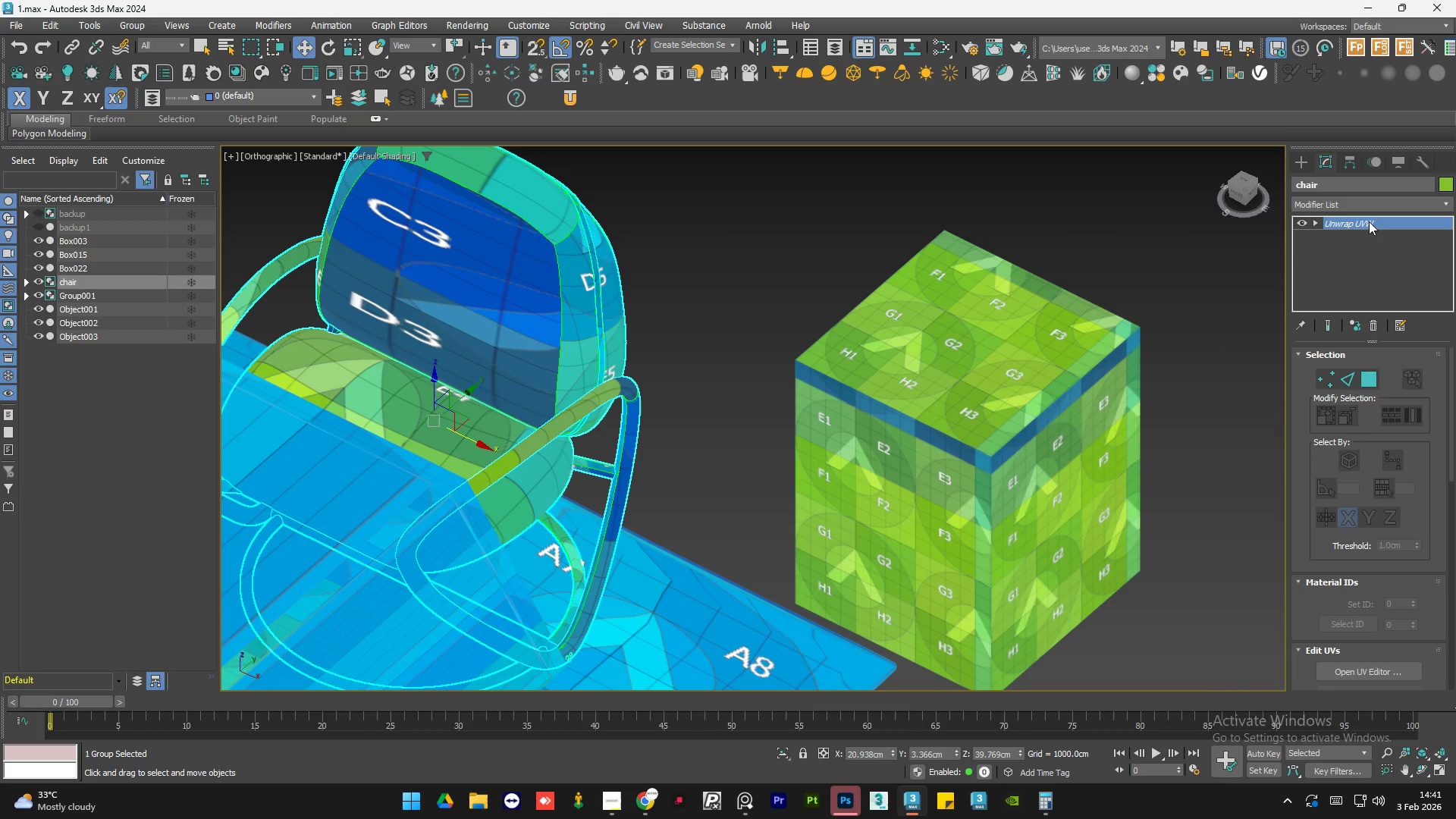 
right_click([1367, 221])
 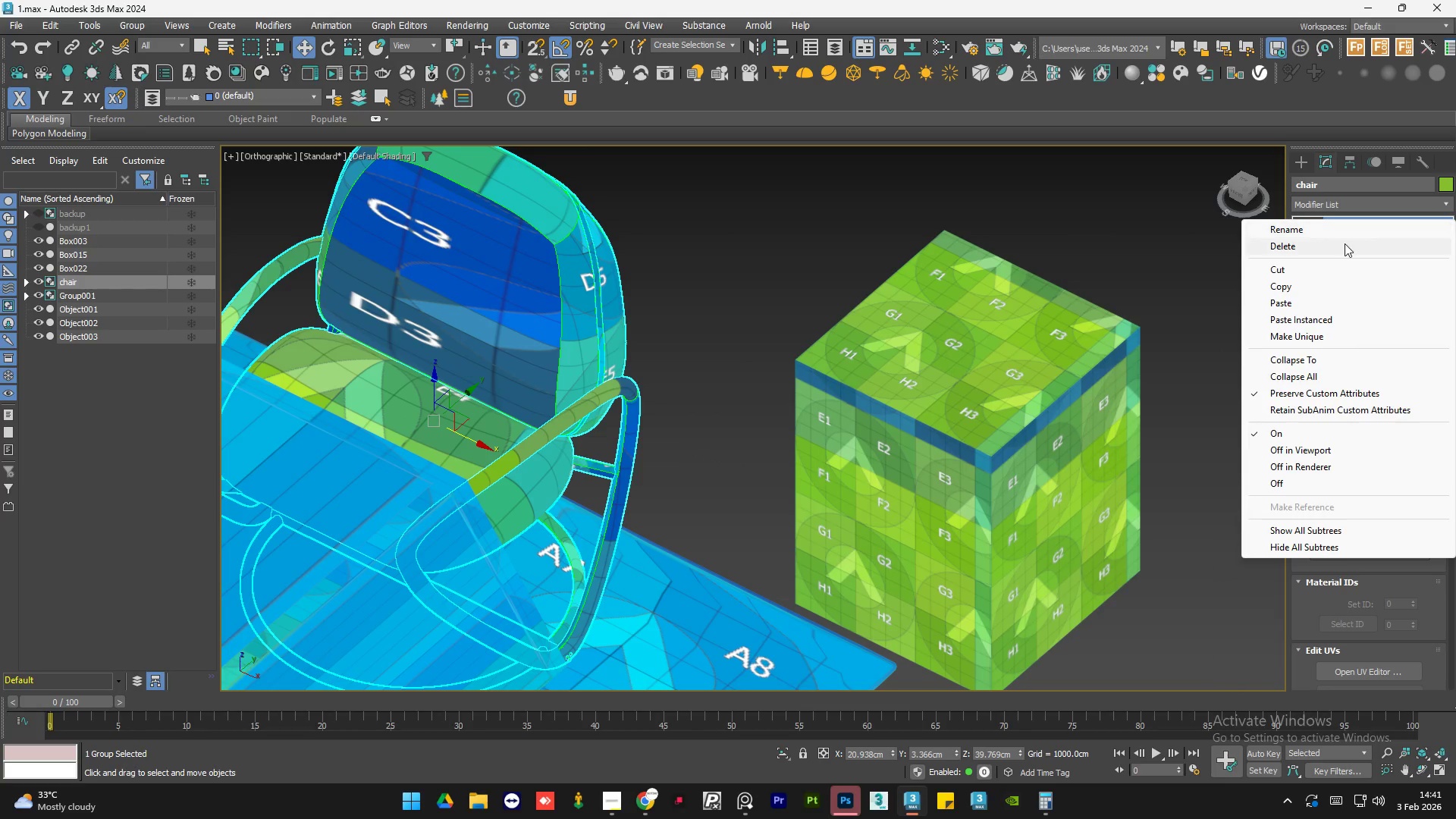 
left_click([1345, 243])
 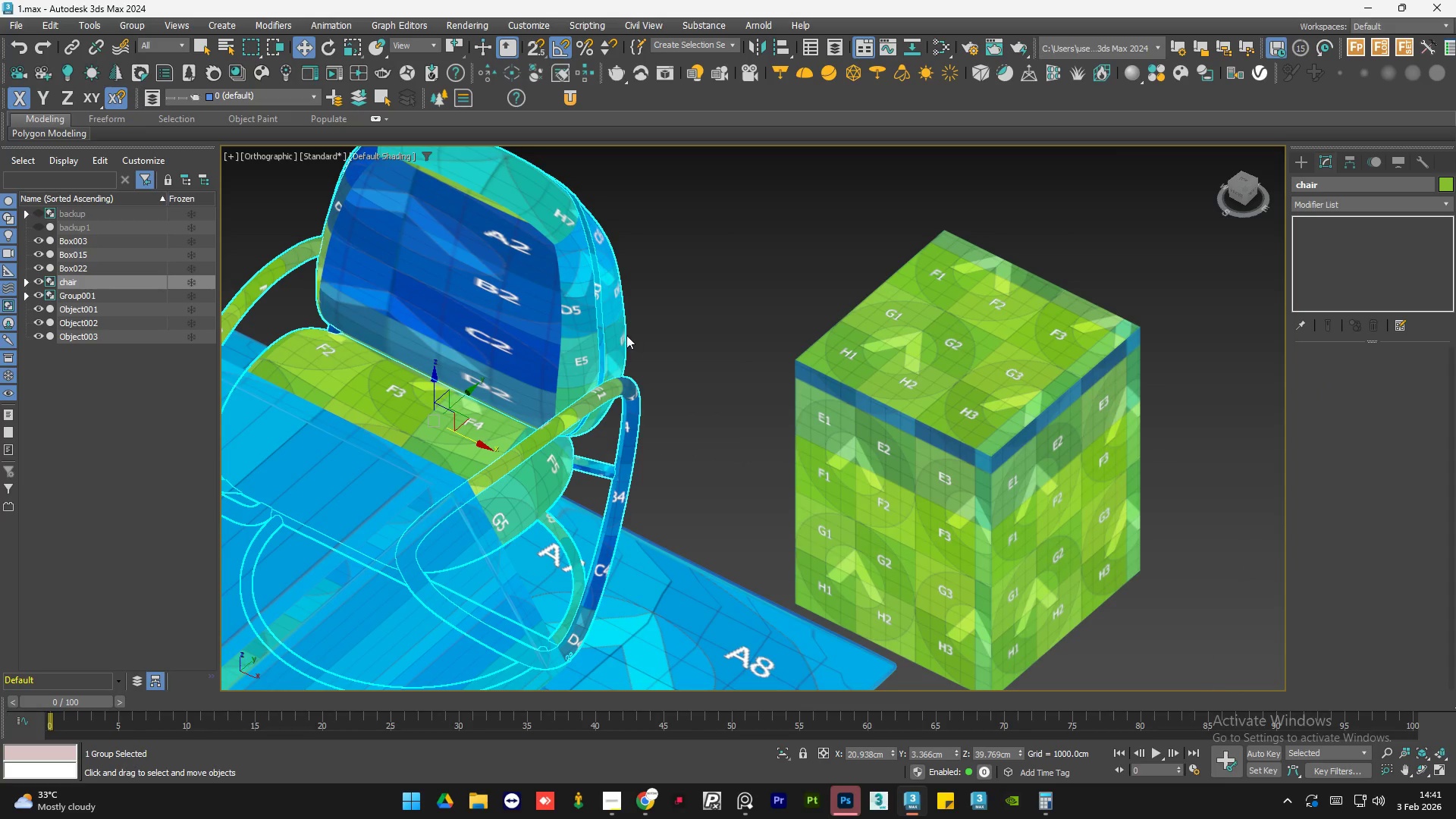 
left_click([530, 310])
 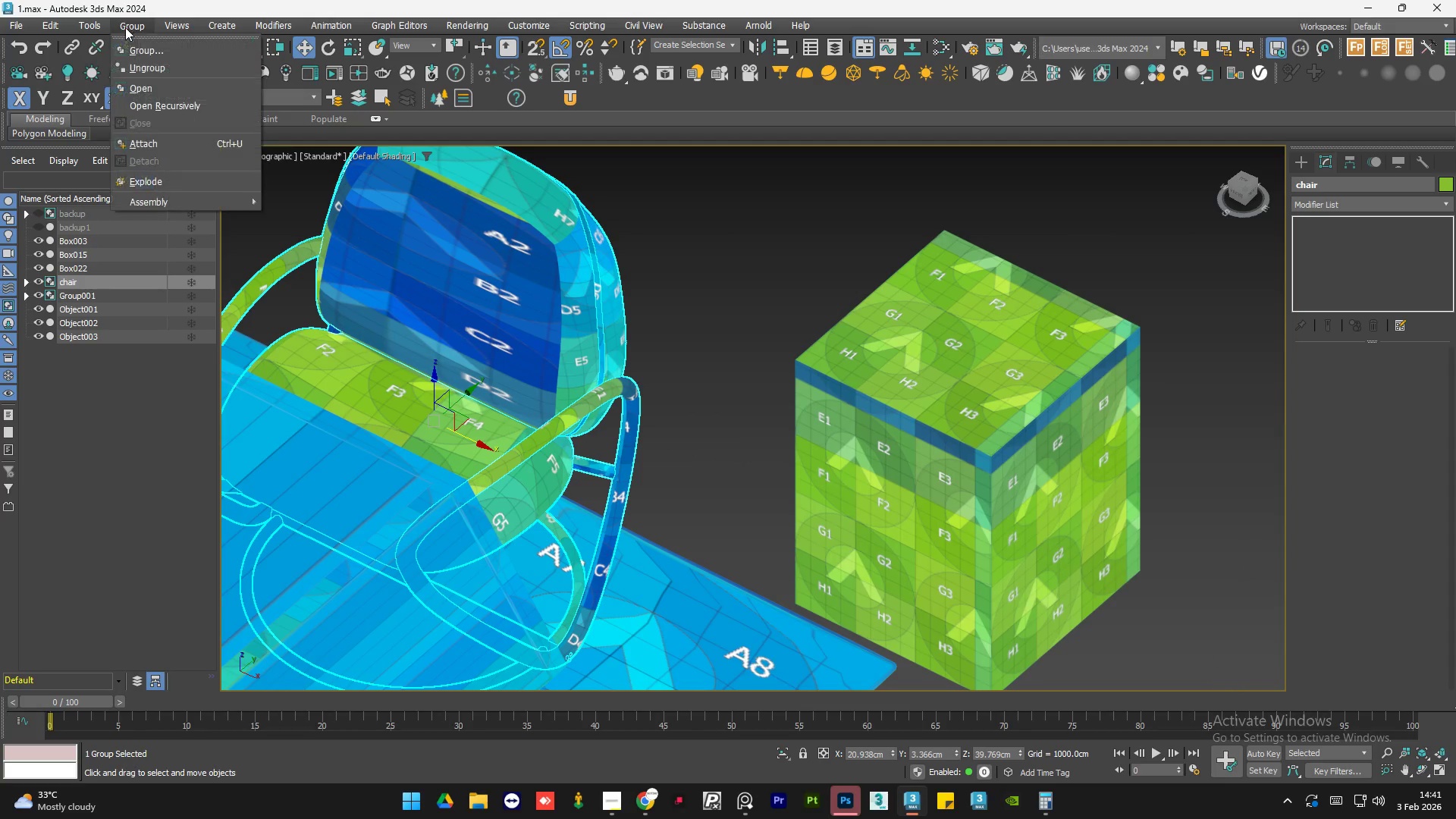 
left_click([186, 106])
 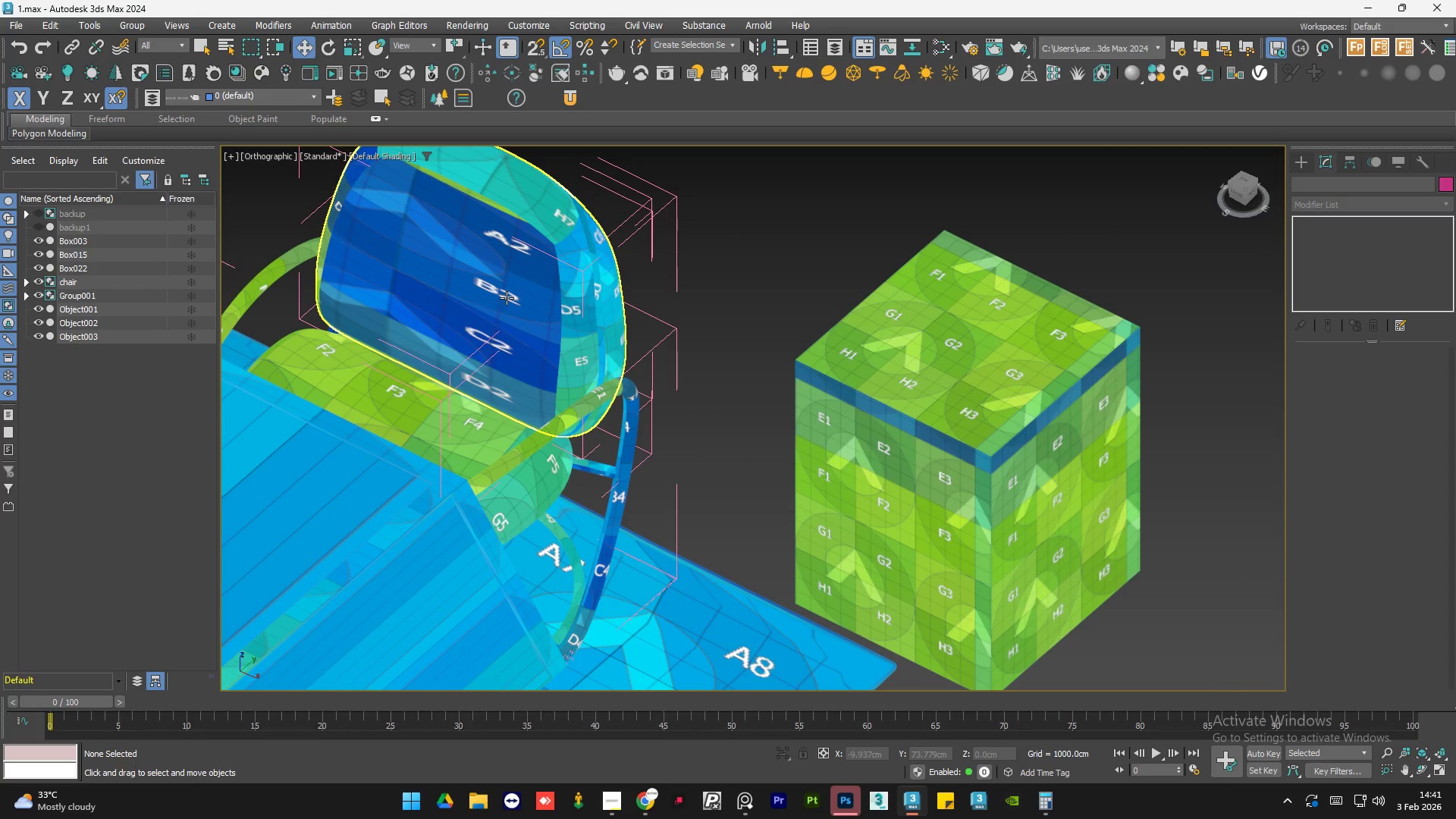 
left_click([507, 298])
 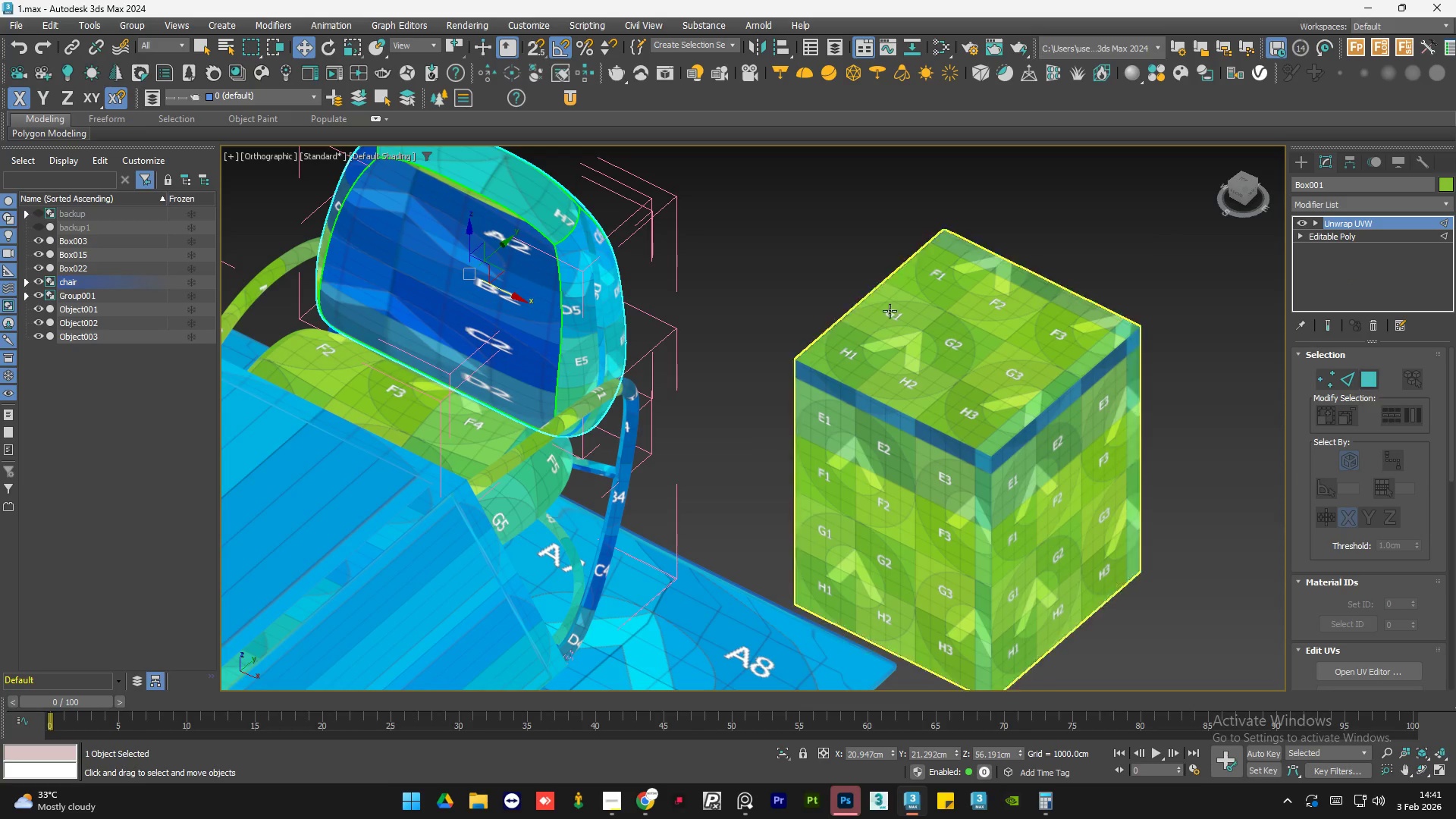 
double_click([481, 242])
 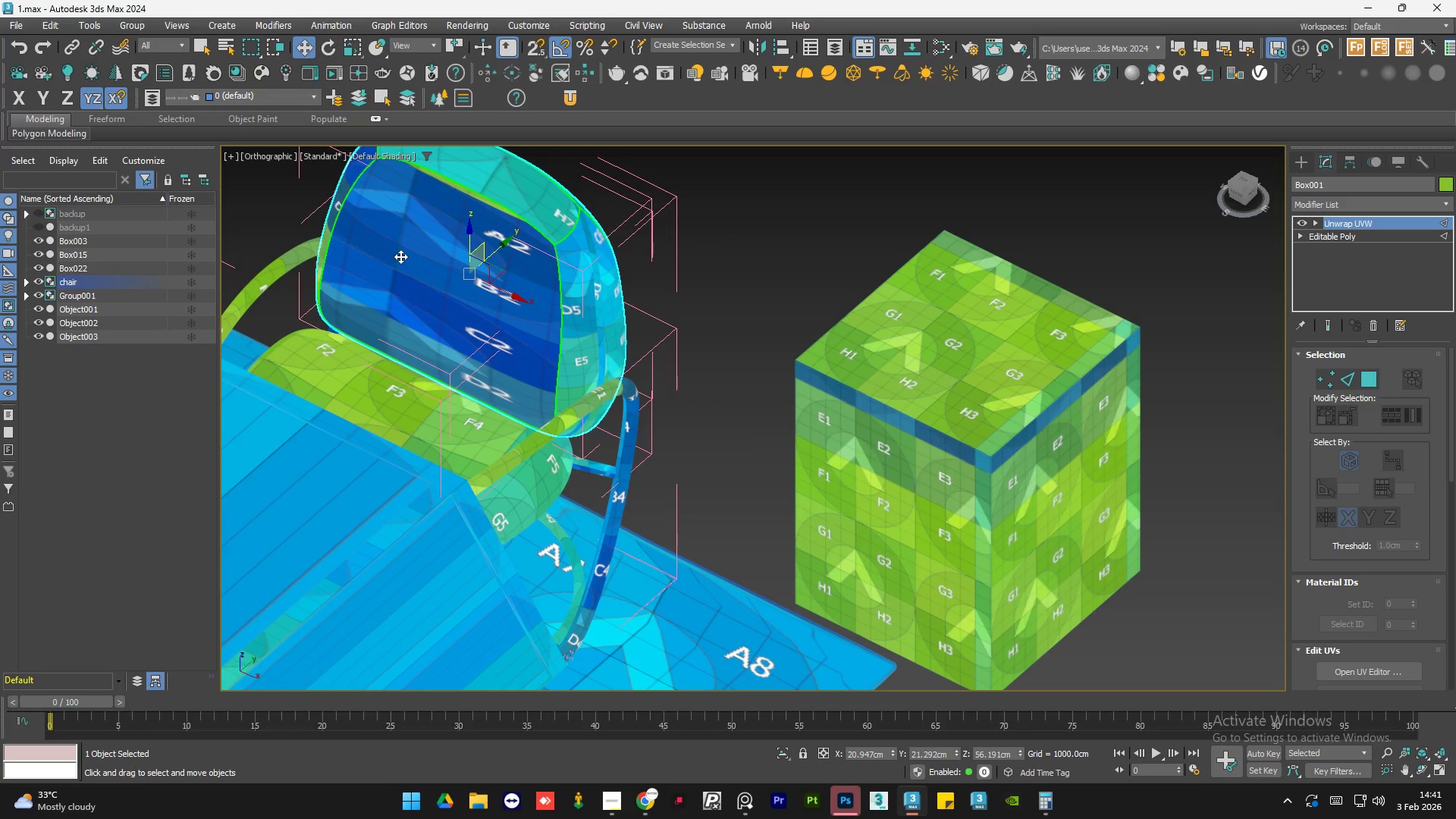 
double_click([400, 256])
 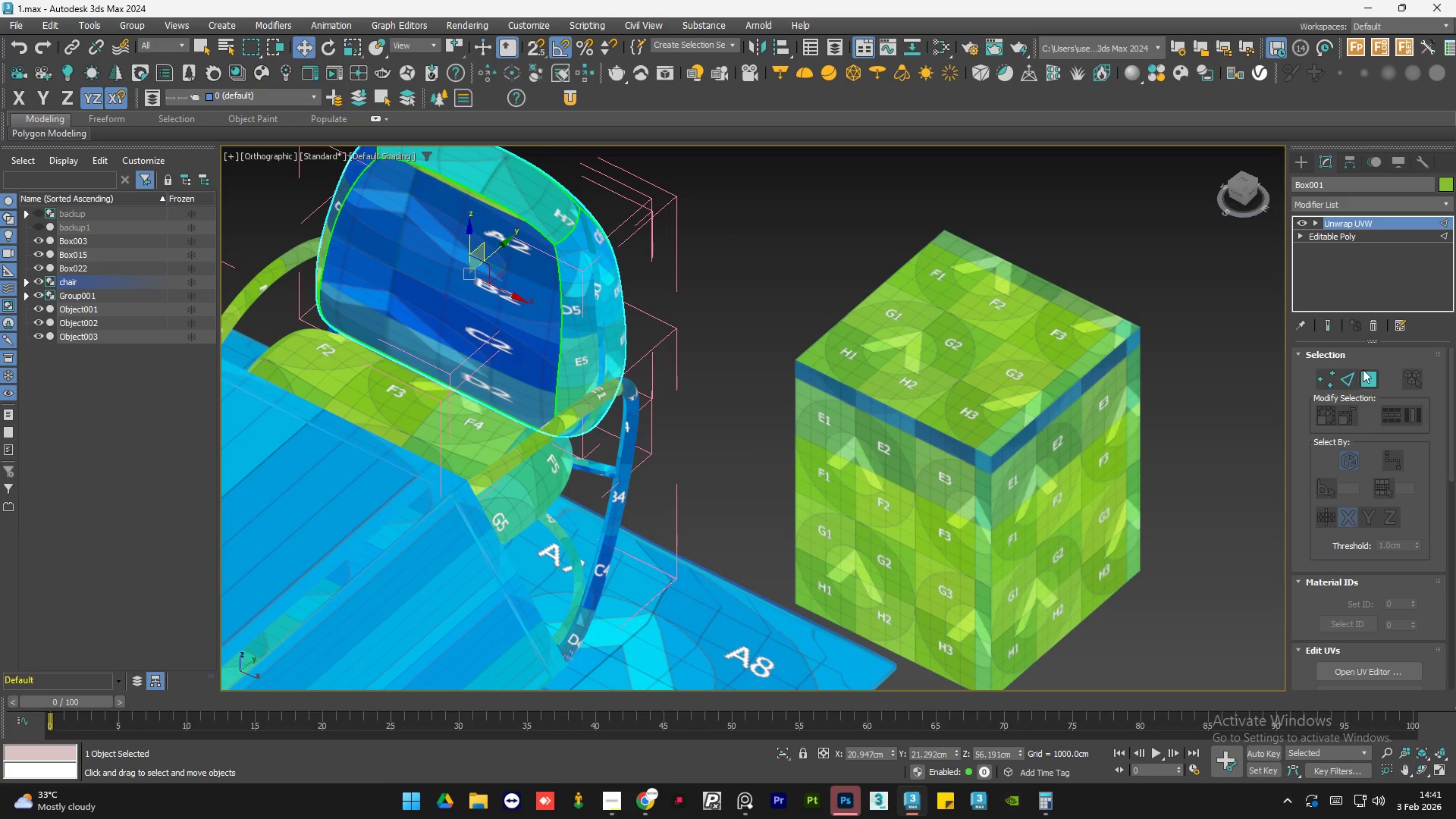 
left_click([1367, 382])
 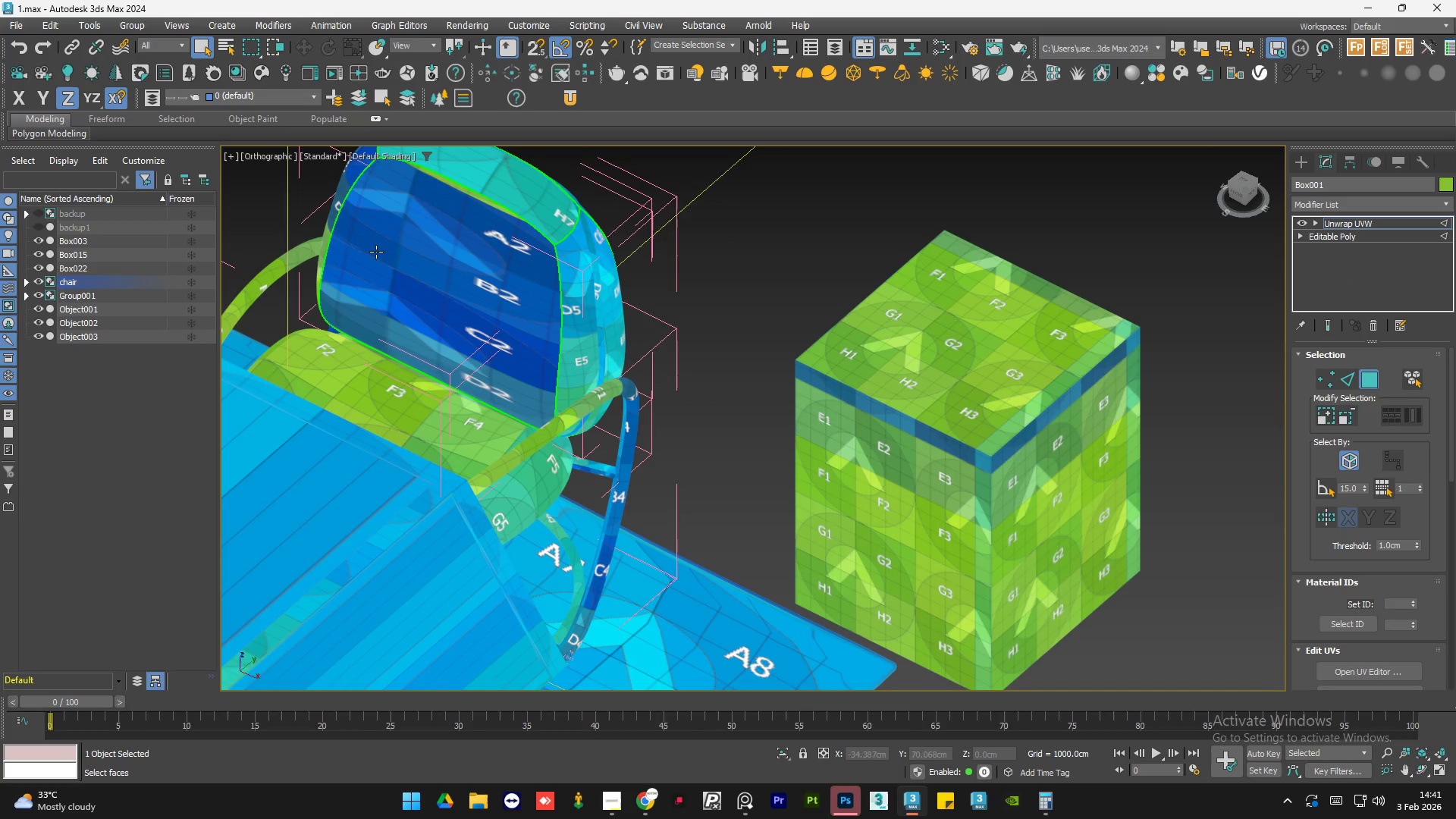 
double_click([376, 252])
 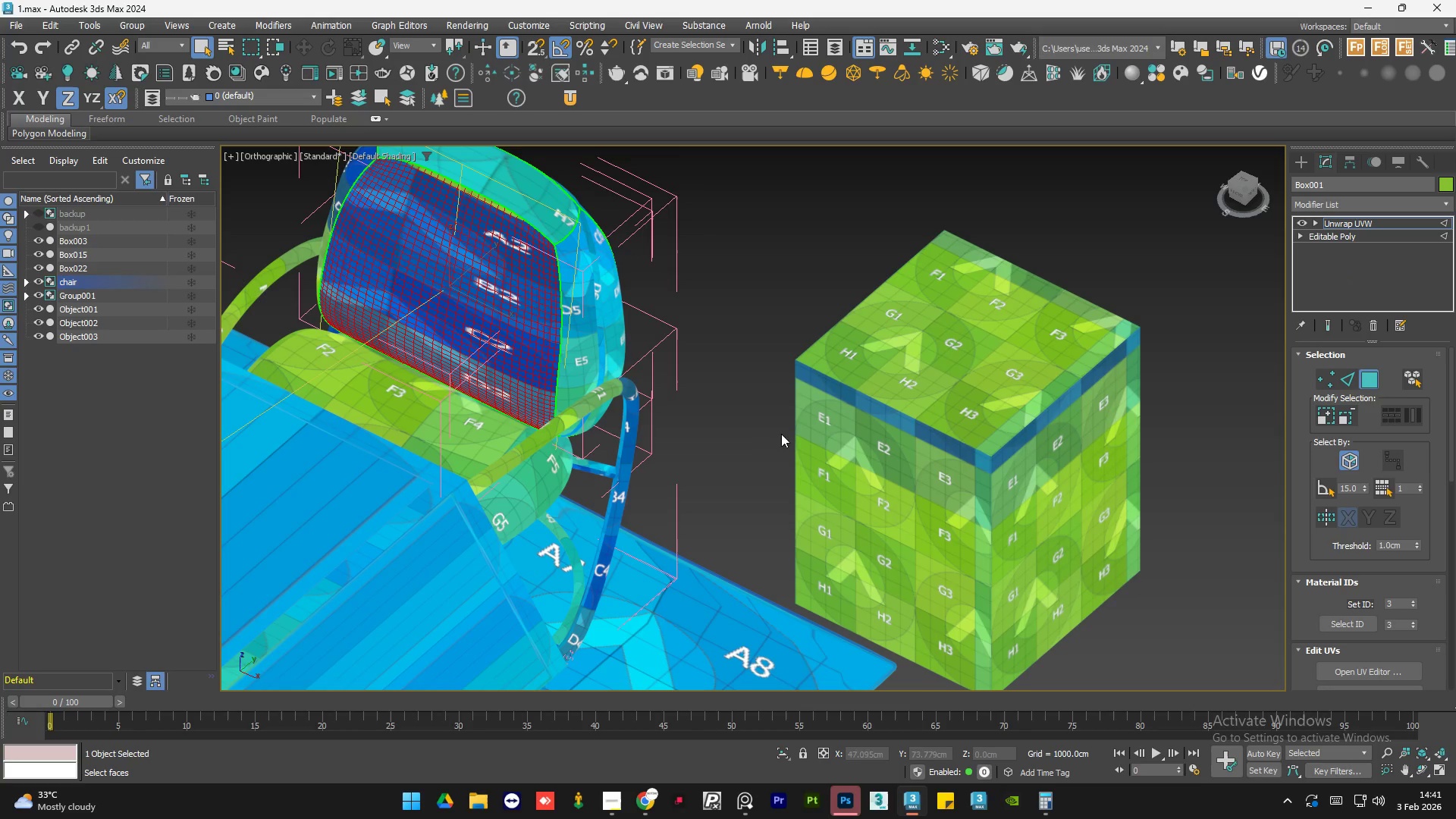 
hold_key(key=AltLeft, duration=0.64)
 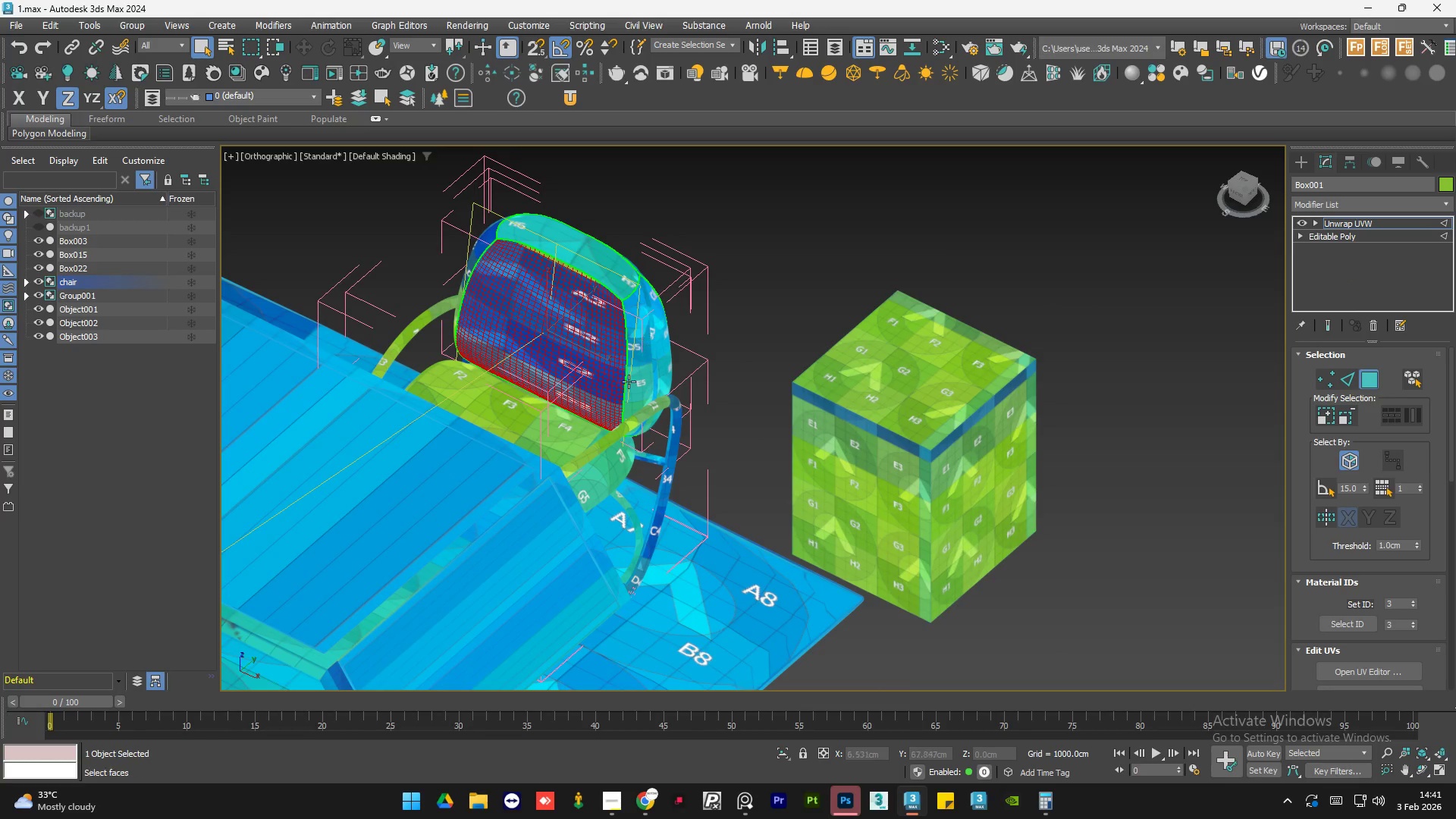 
scroll: coordinate [785, 435], scroll_direction: down, amount: 1.0
 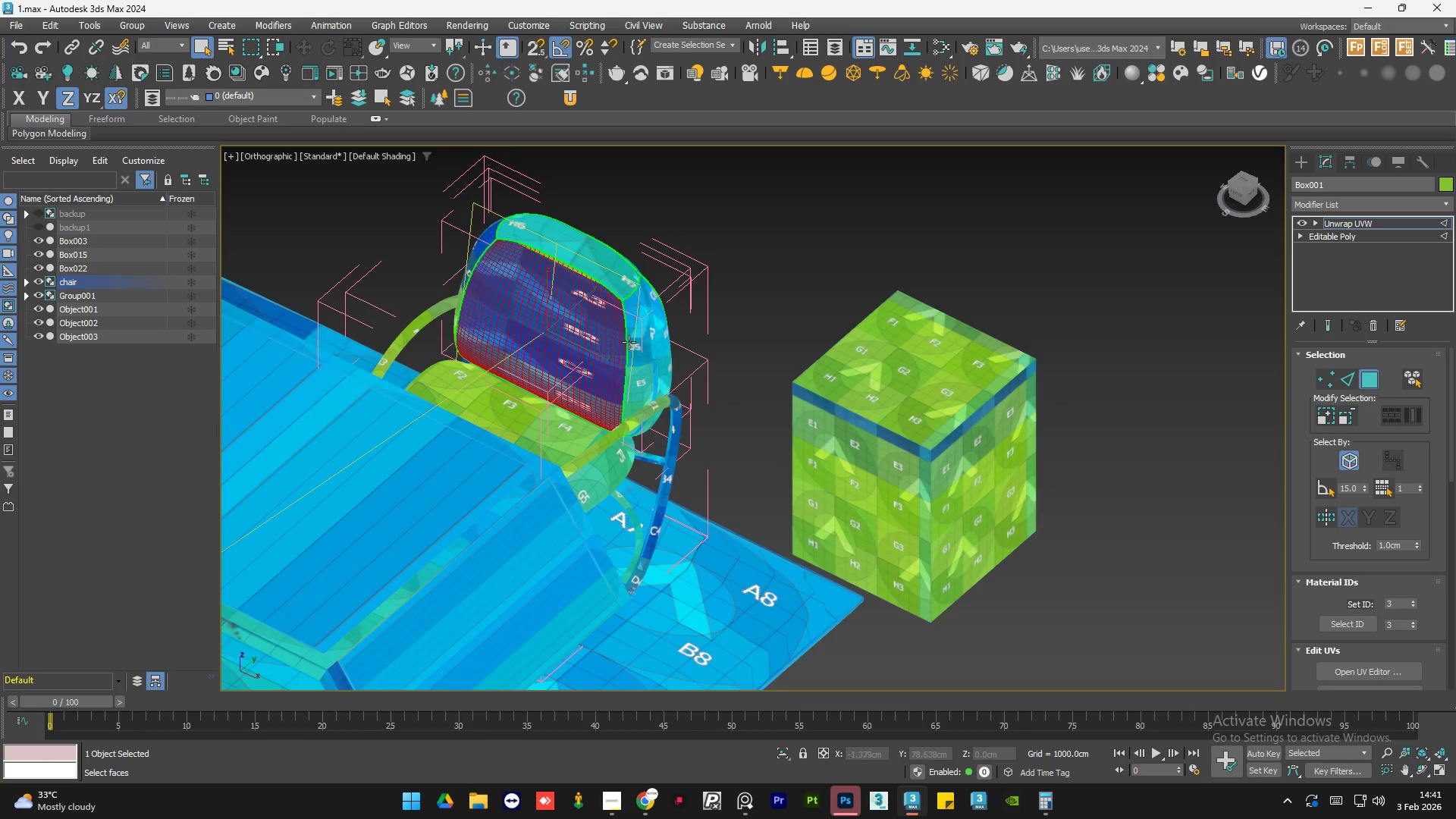 
hold_key(key=AltLeft, duration=1.52)
 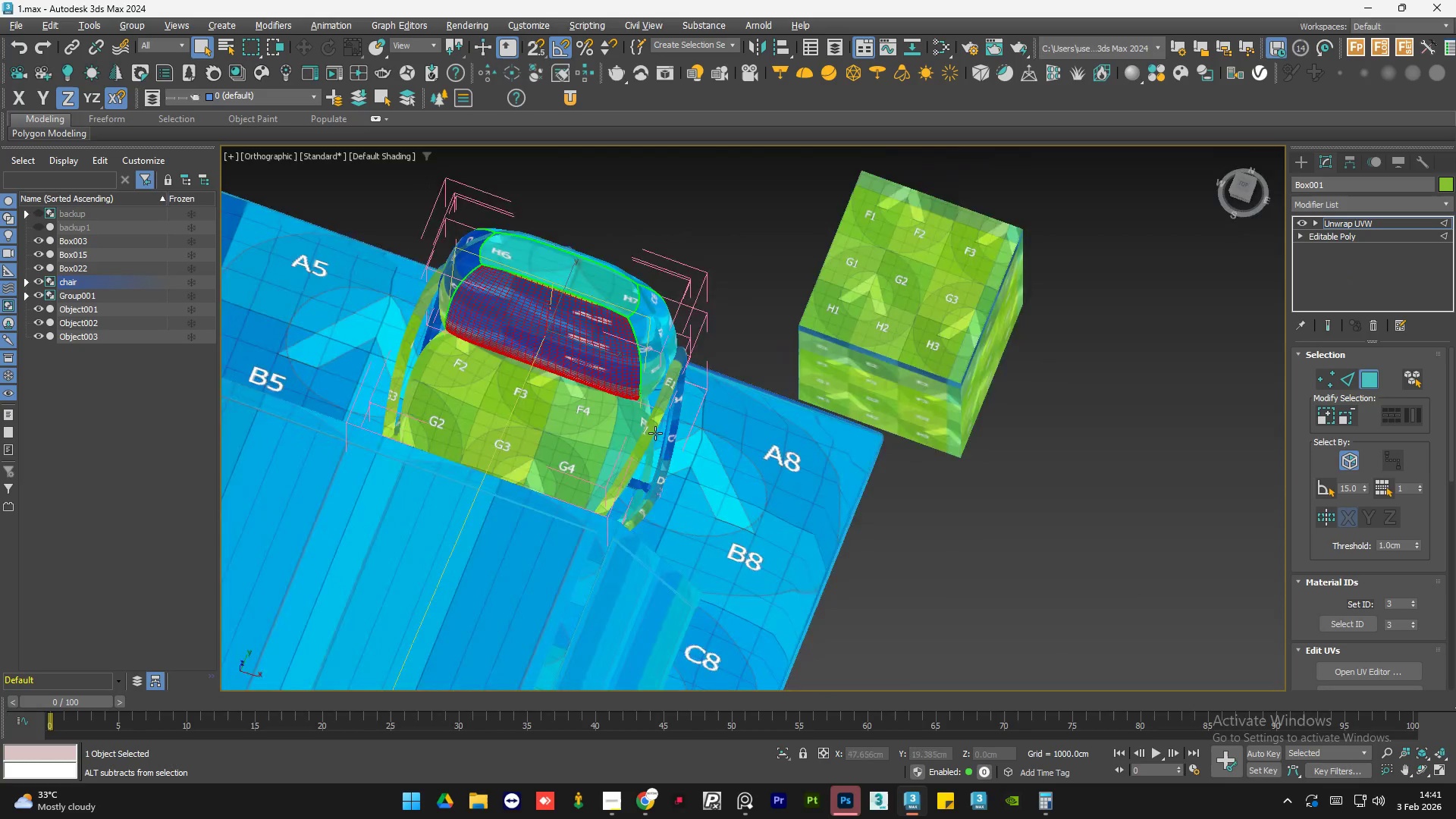 
hold_key(key=AltLeft, duration=1.5)
 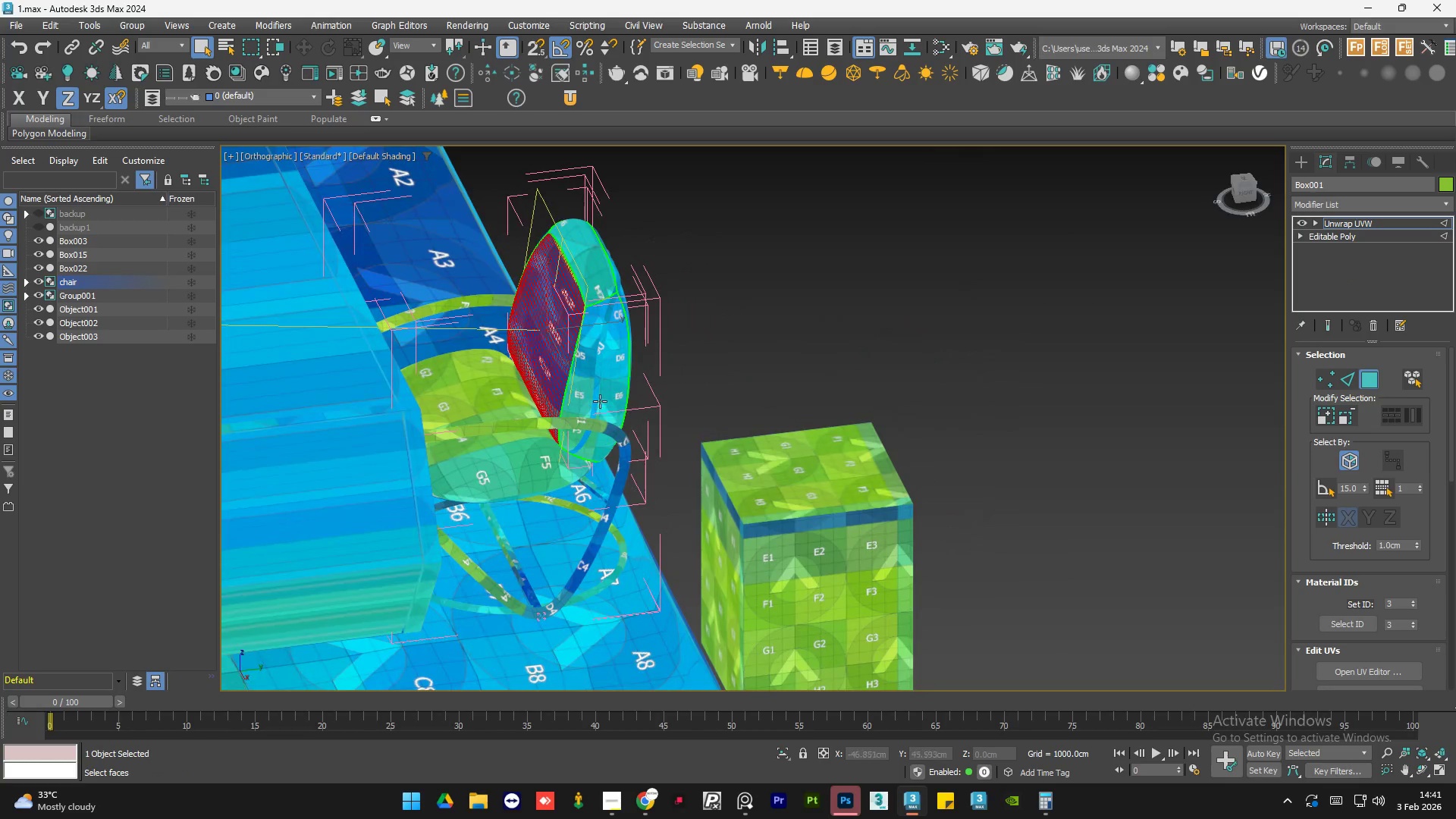 
hold_key(key=AltLeft, duration=0.34)
 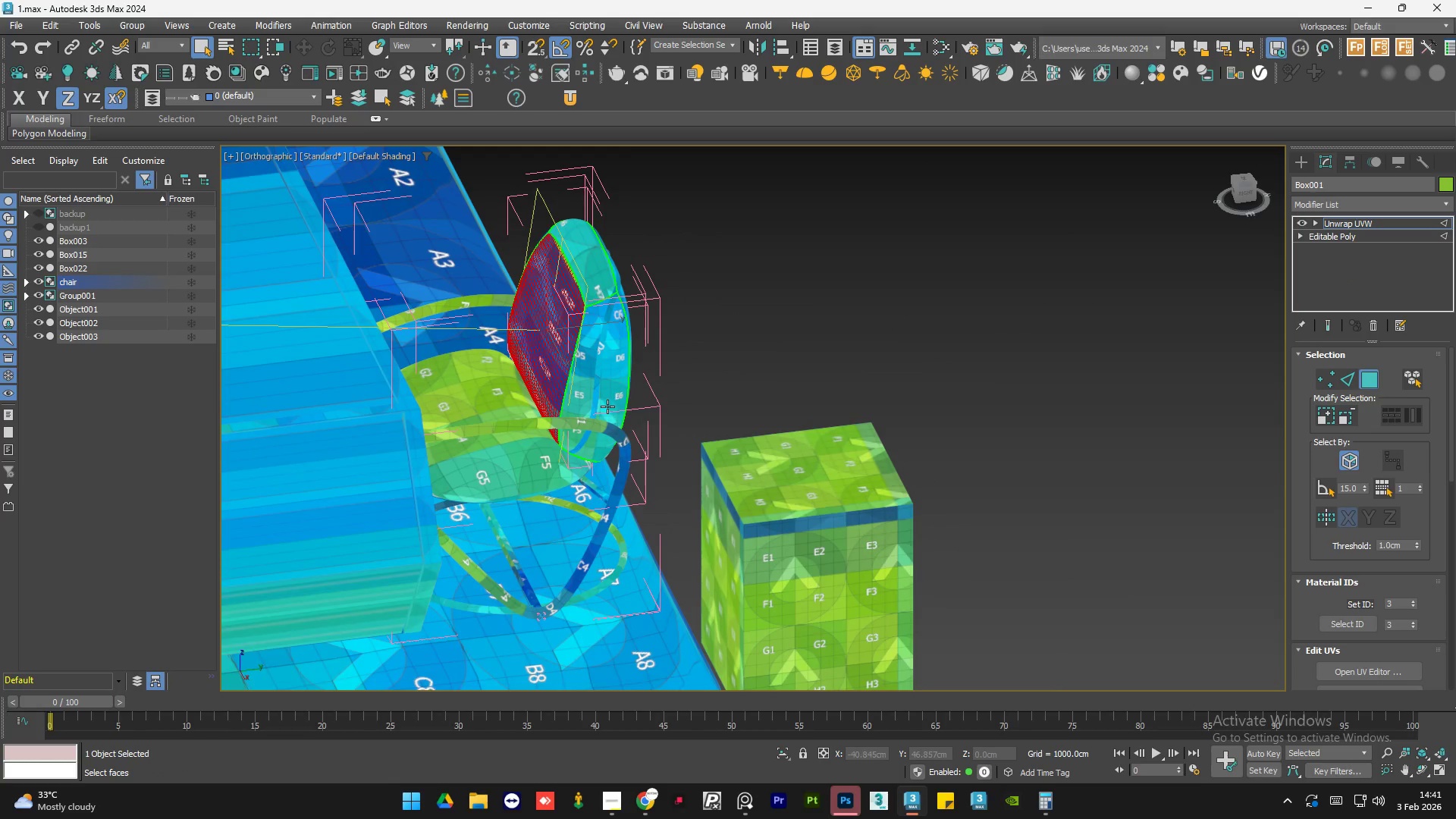 
hold_key(key=AltLeft, duration=1.45)
 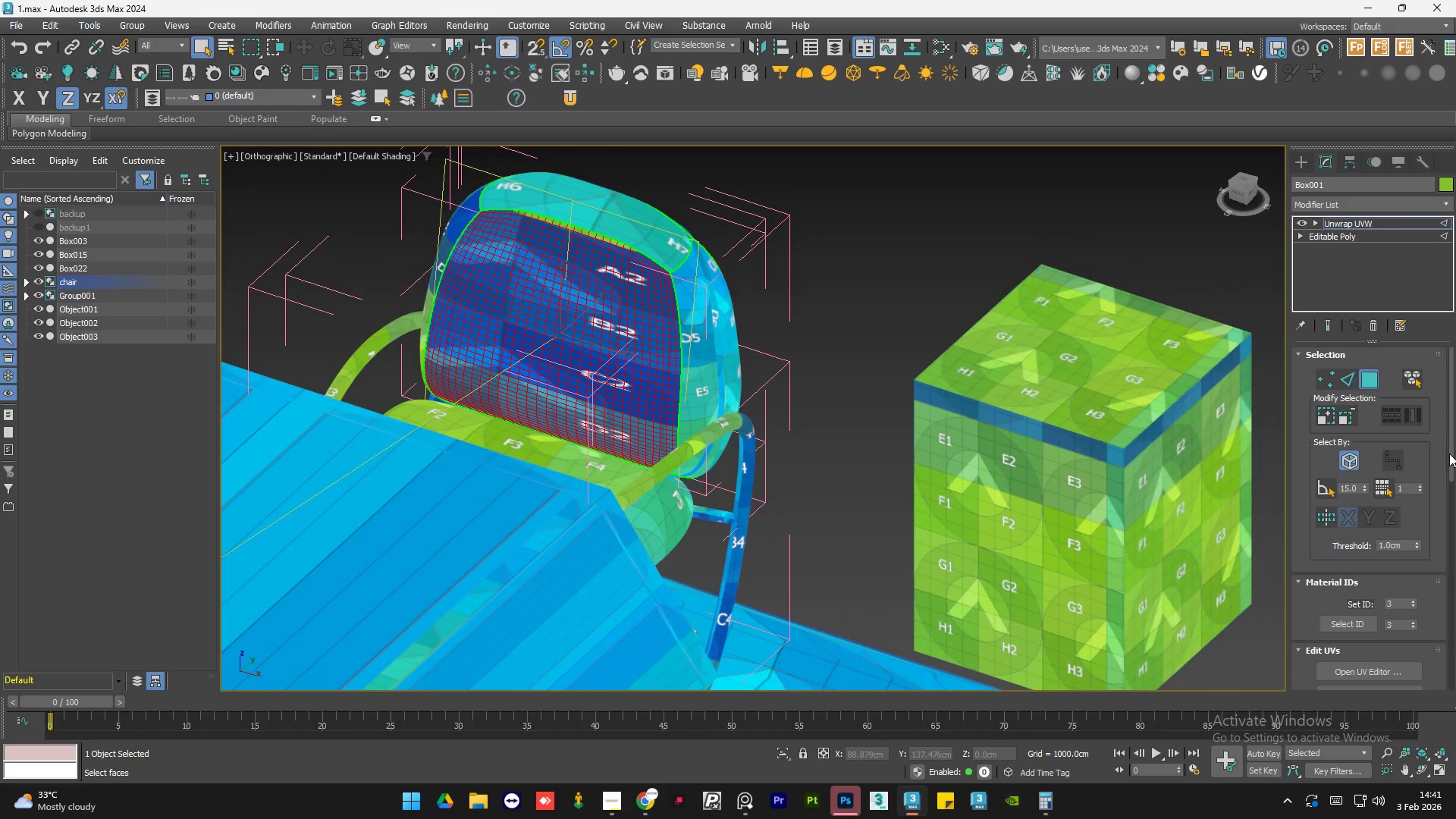 
scroll: coordinate [636, 395], scroll_direction: up, amount: 1.0
 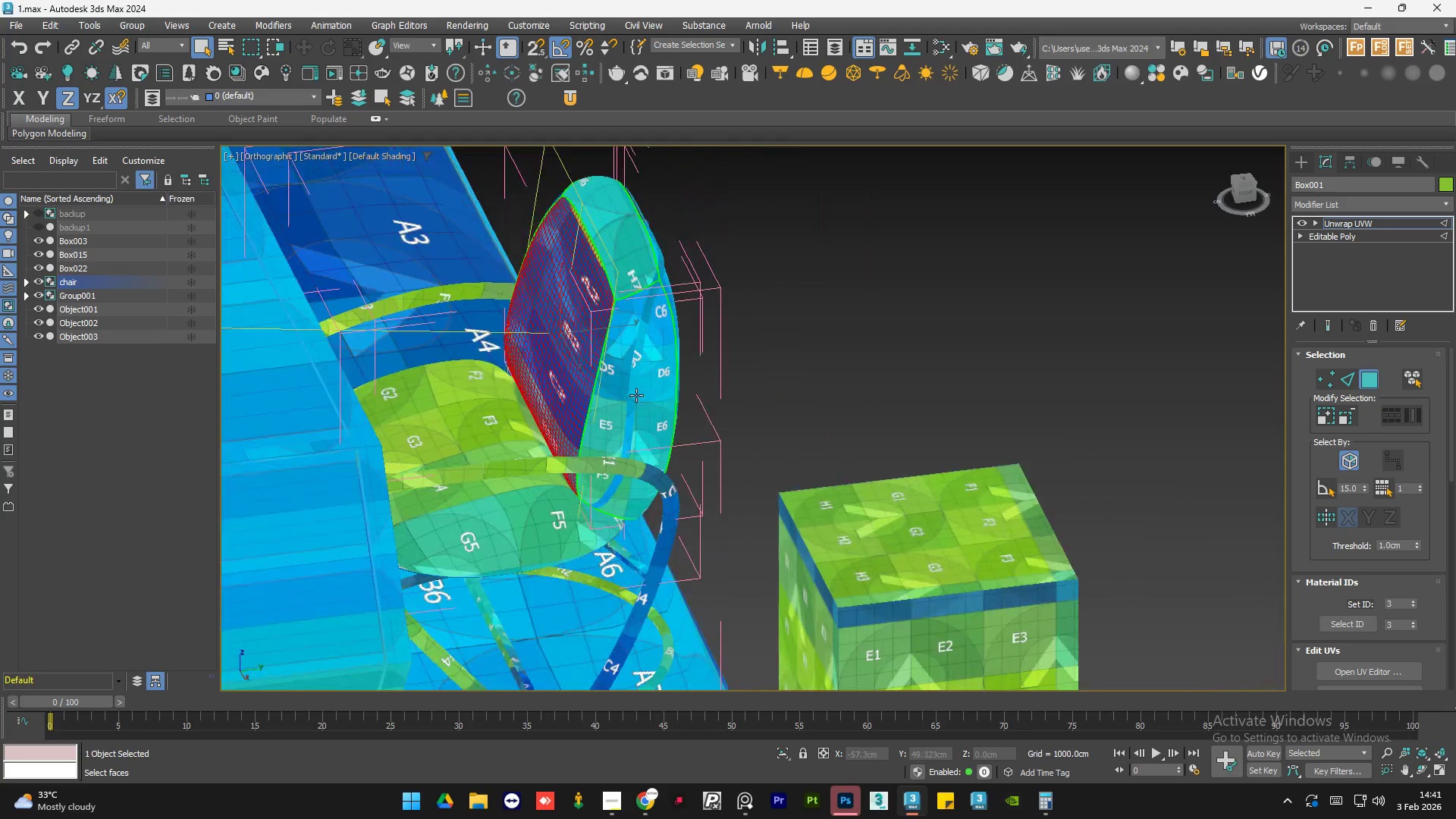 
left_click_drag(start_coordinate=[1450, 453], to_coordinate=[1454, 482])
 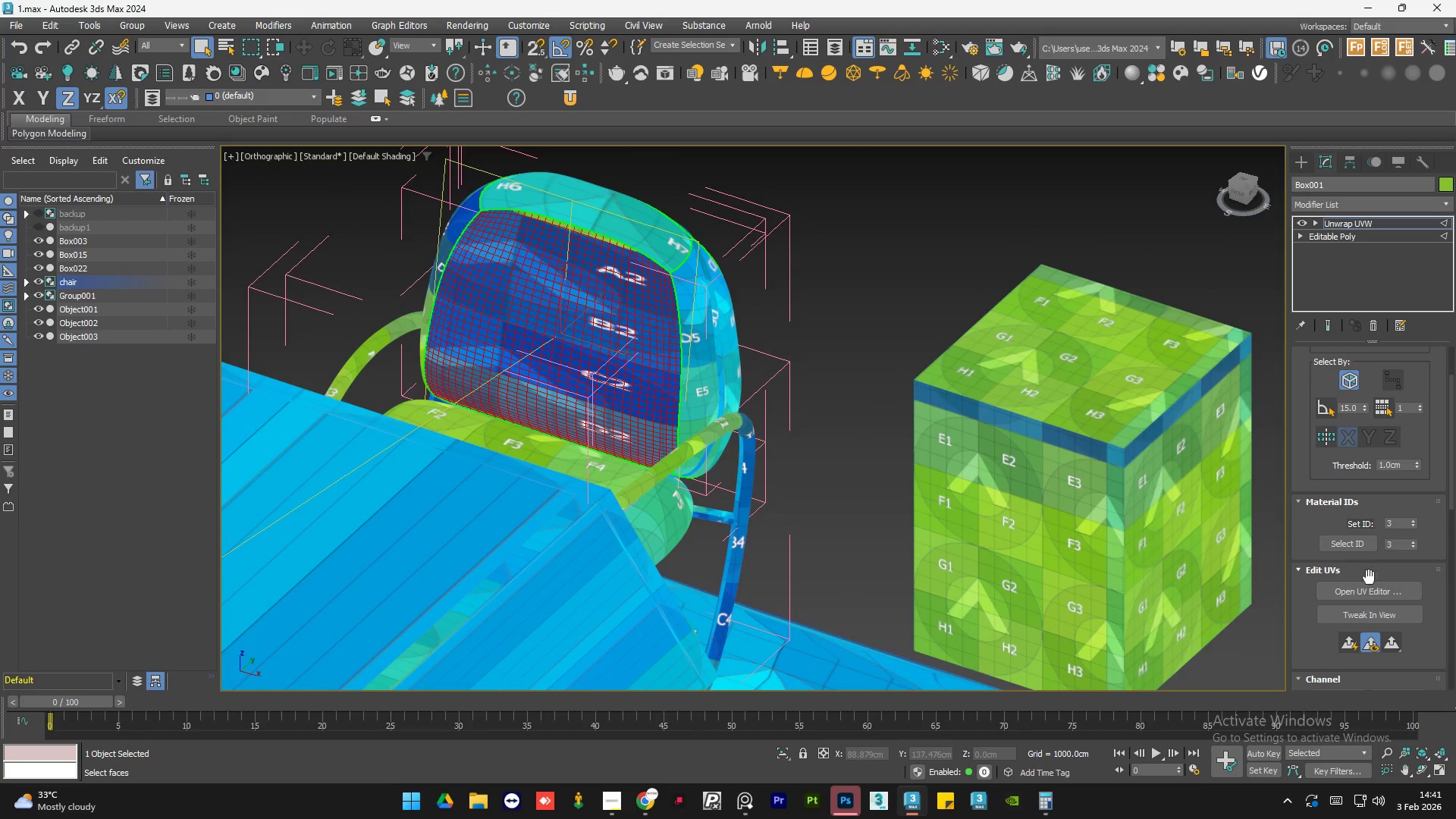 
left_click([1369, 585])
 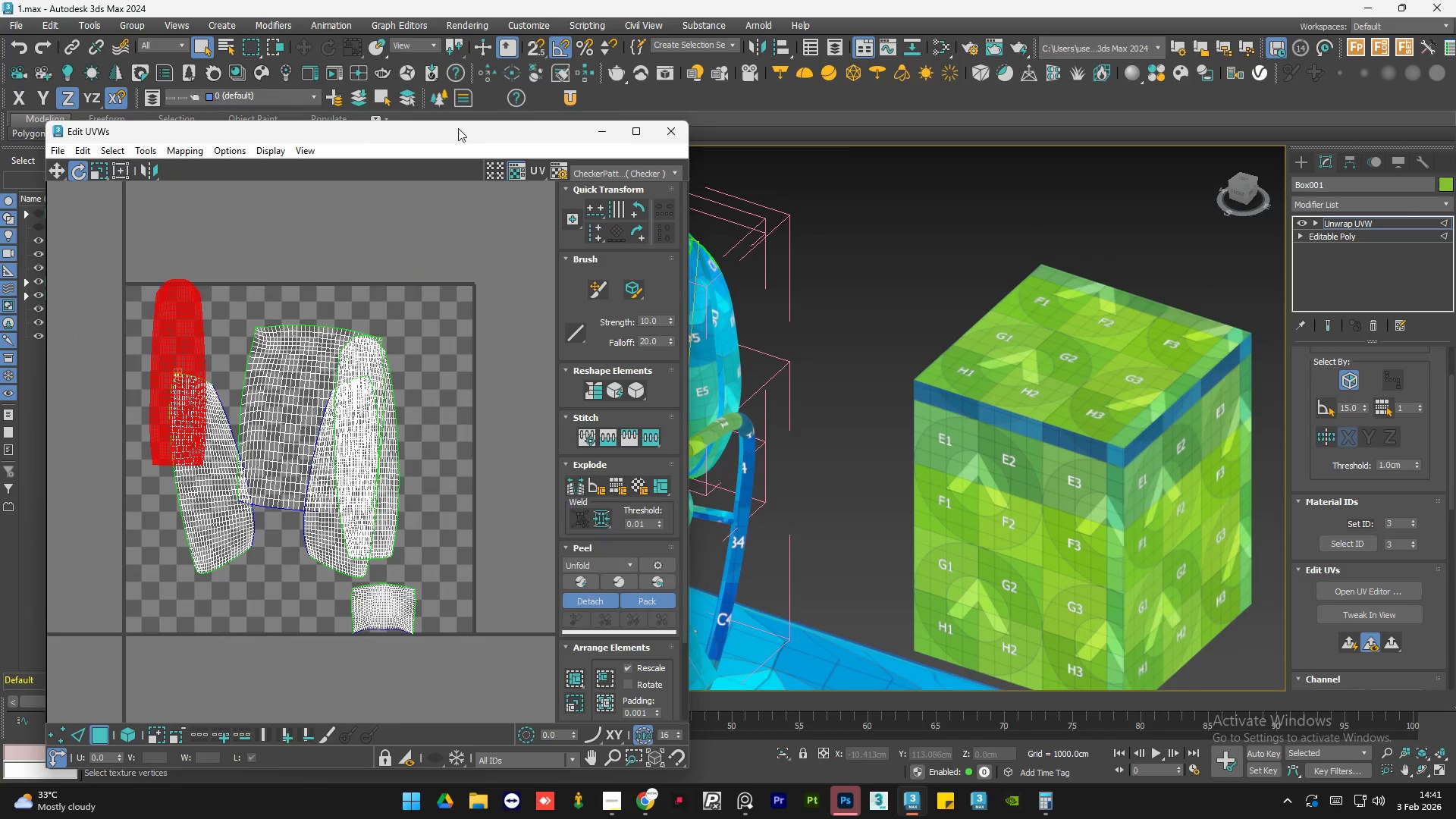 
left_click_drag(start_coordinate=[441, 130], to_coordinate=[1181, 133])
 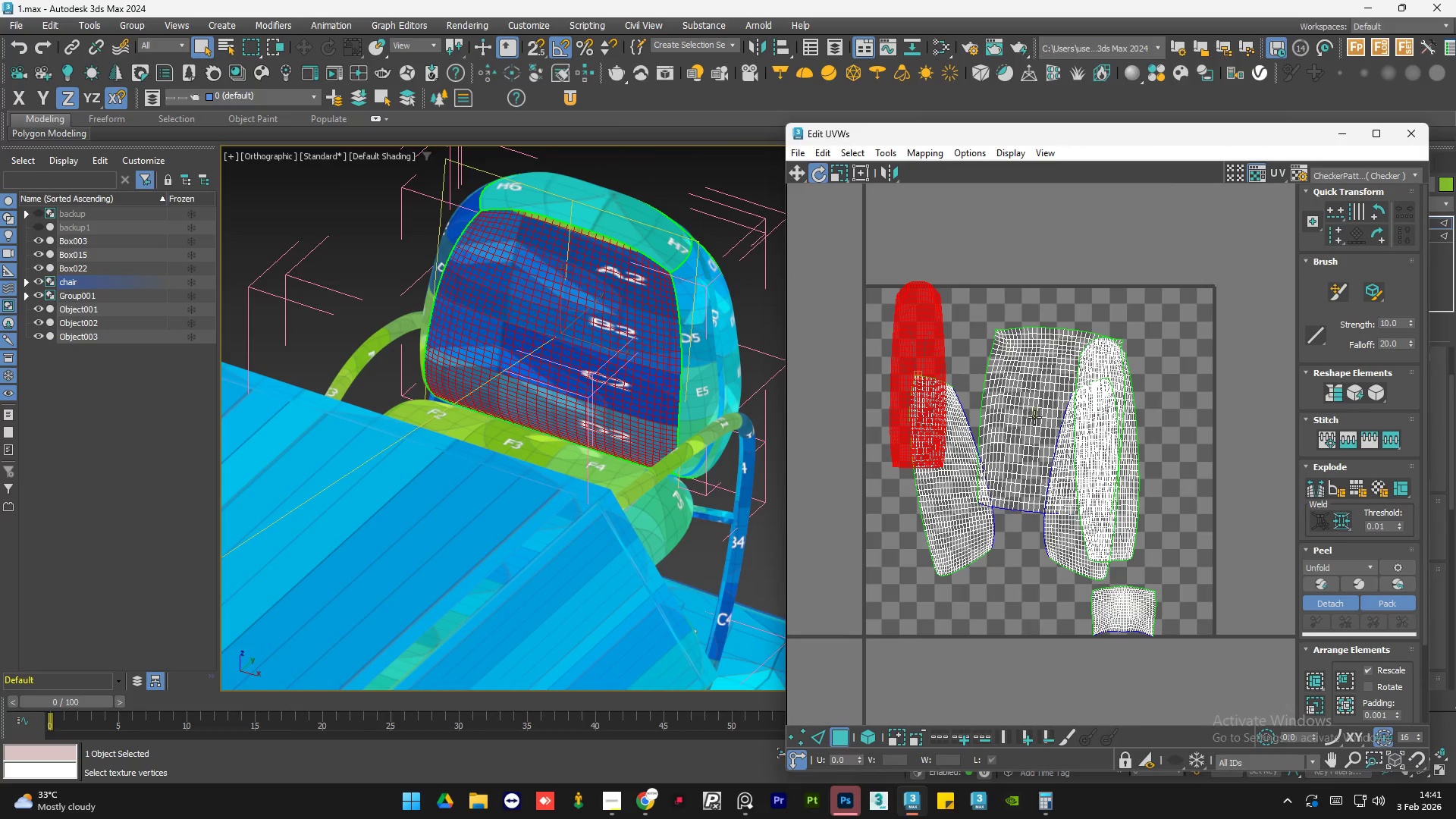 
key(Control+A)
 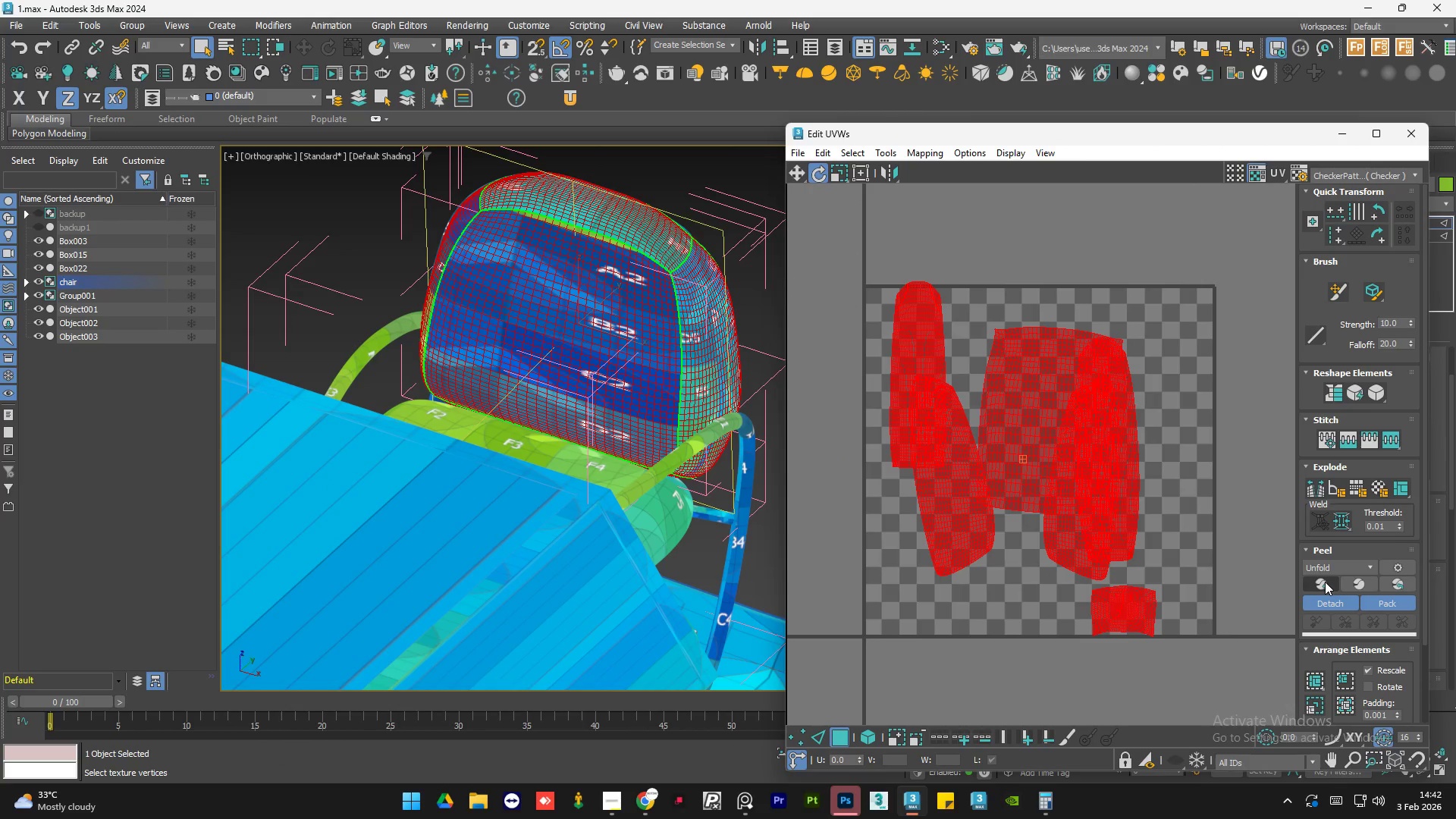 
left_click([1316, 682])
 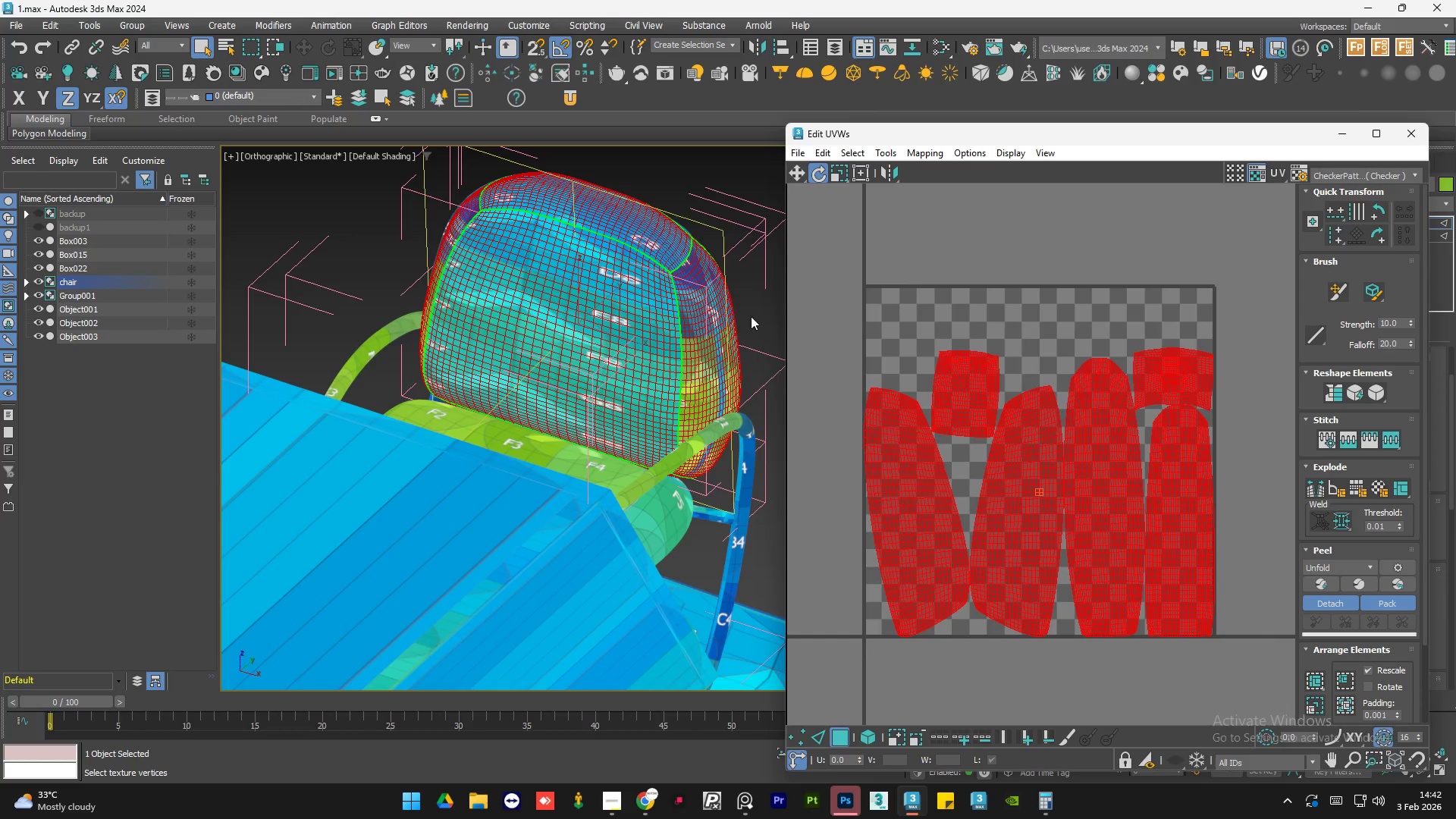 
scroll: coordinate [585, 294], scroll_direction: none, amount: 0.0
 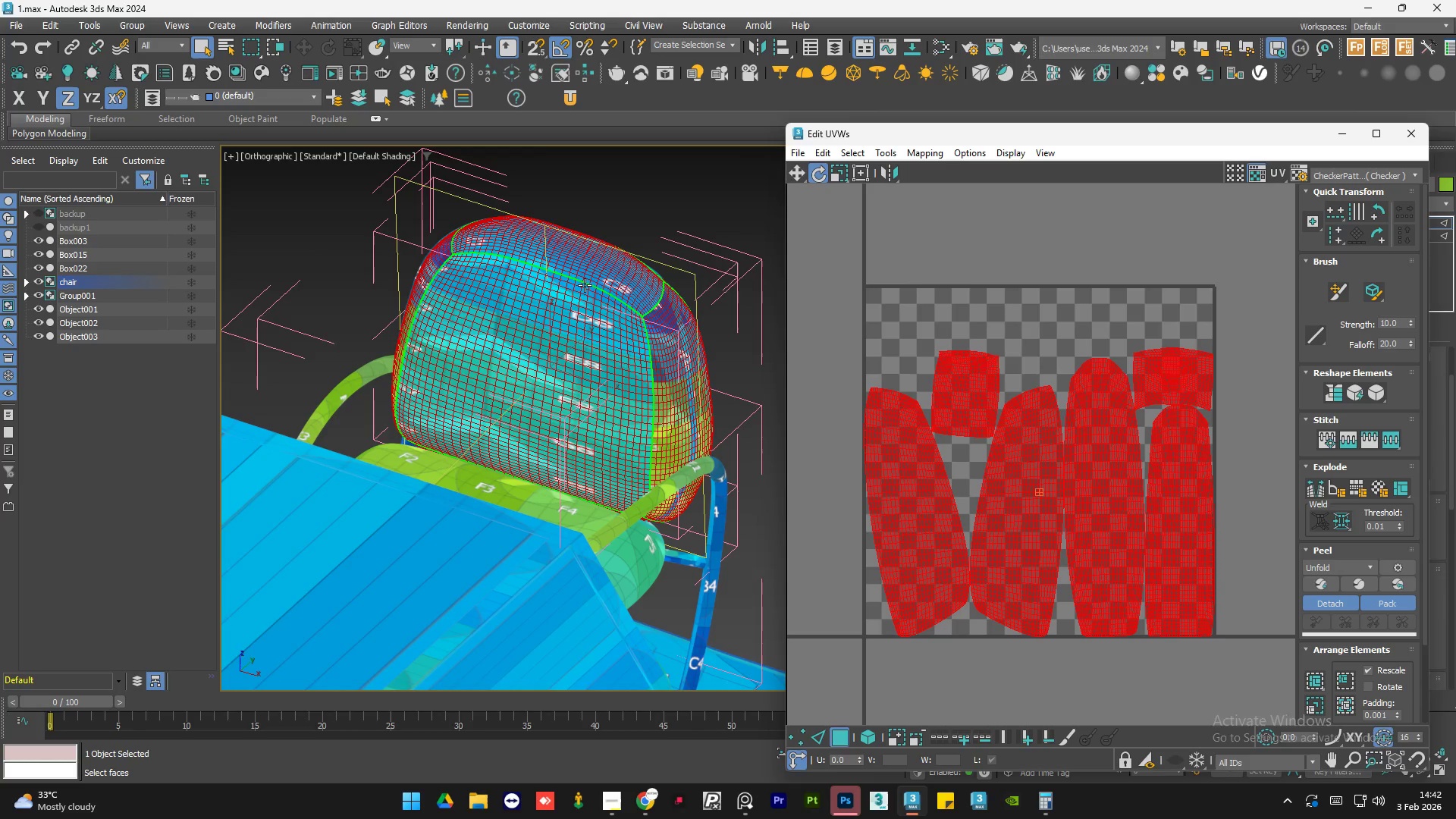 
hold_key(key=AltLeft, duration=1.5)
 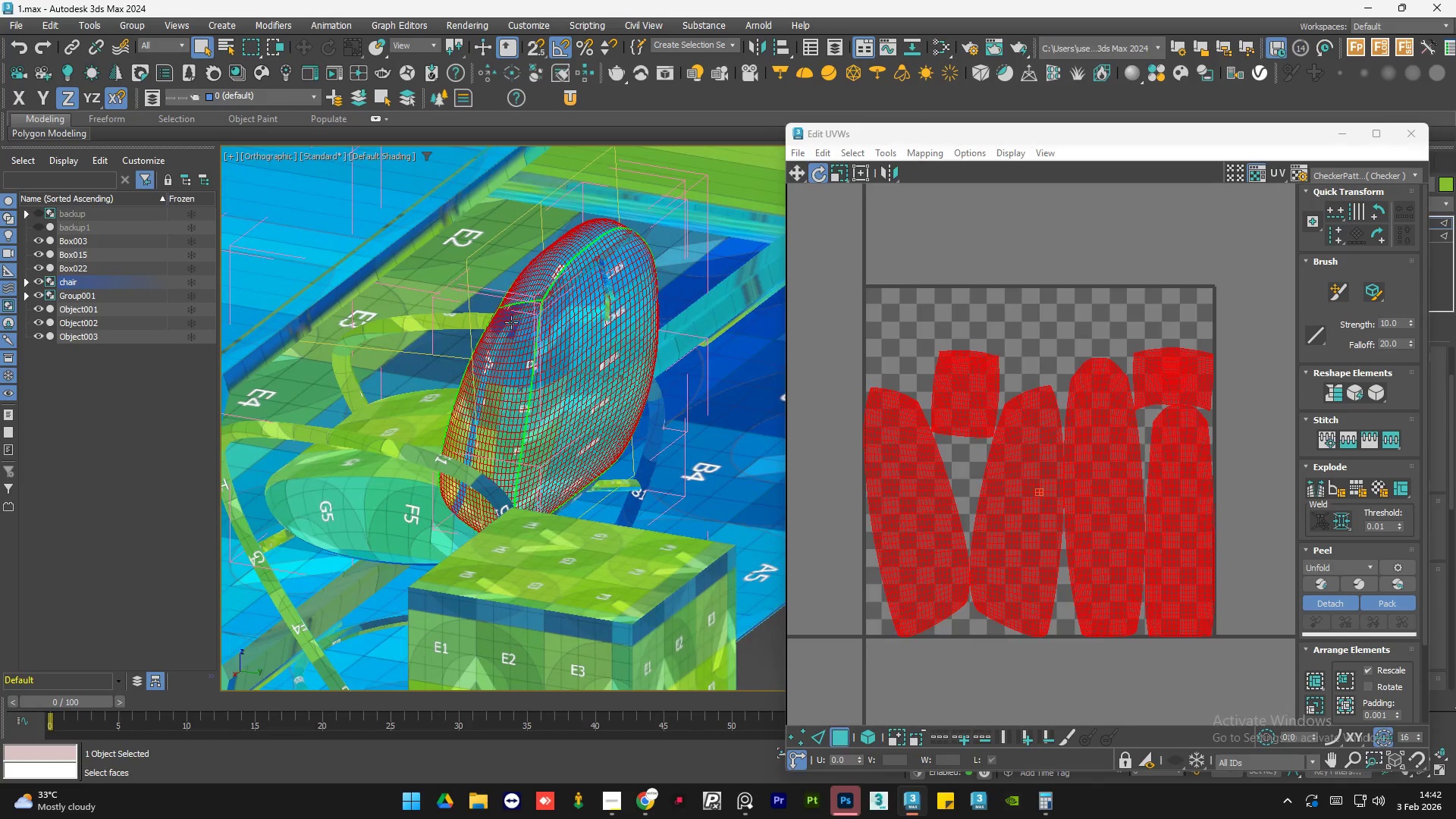 
hold_key(key=AltLeft, duration=0.45)
 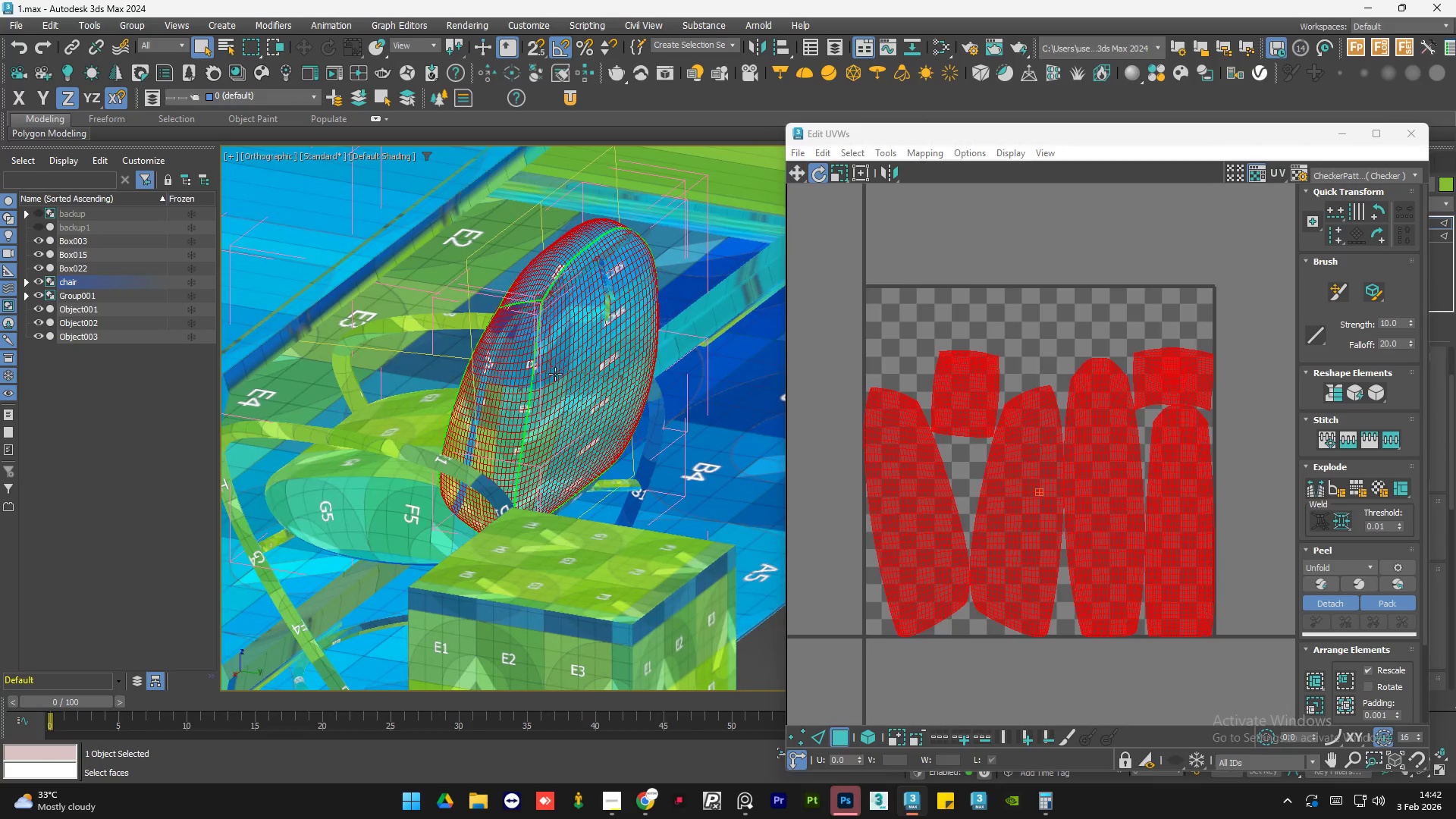 
hold_key(key=AltLeft, duration=1.53)
 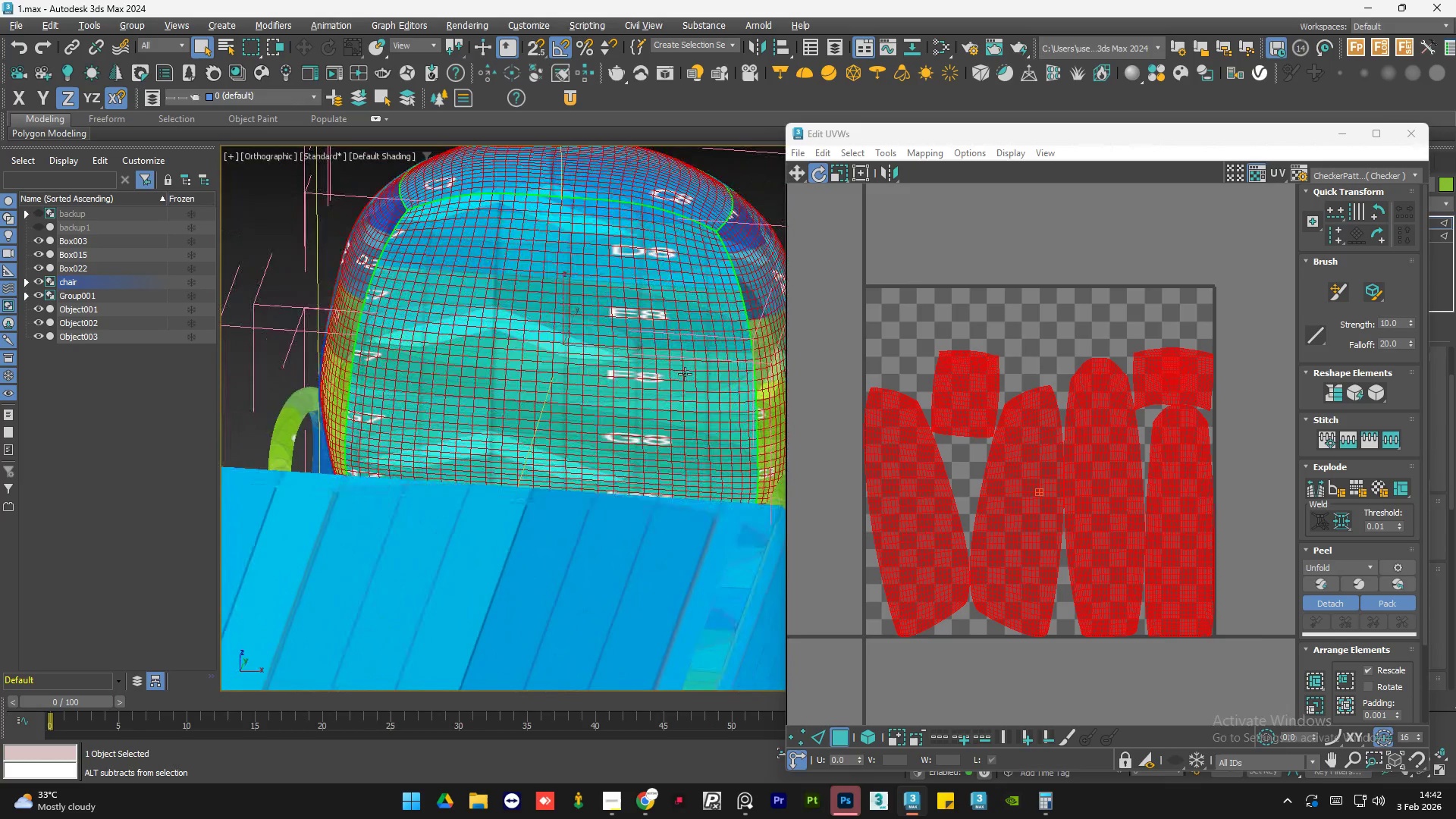 
scroll: coordinate [527, 360], scroll_direction: up, amount: 1.0
 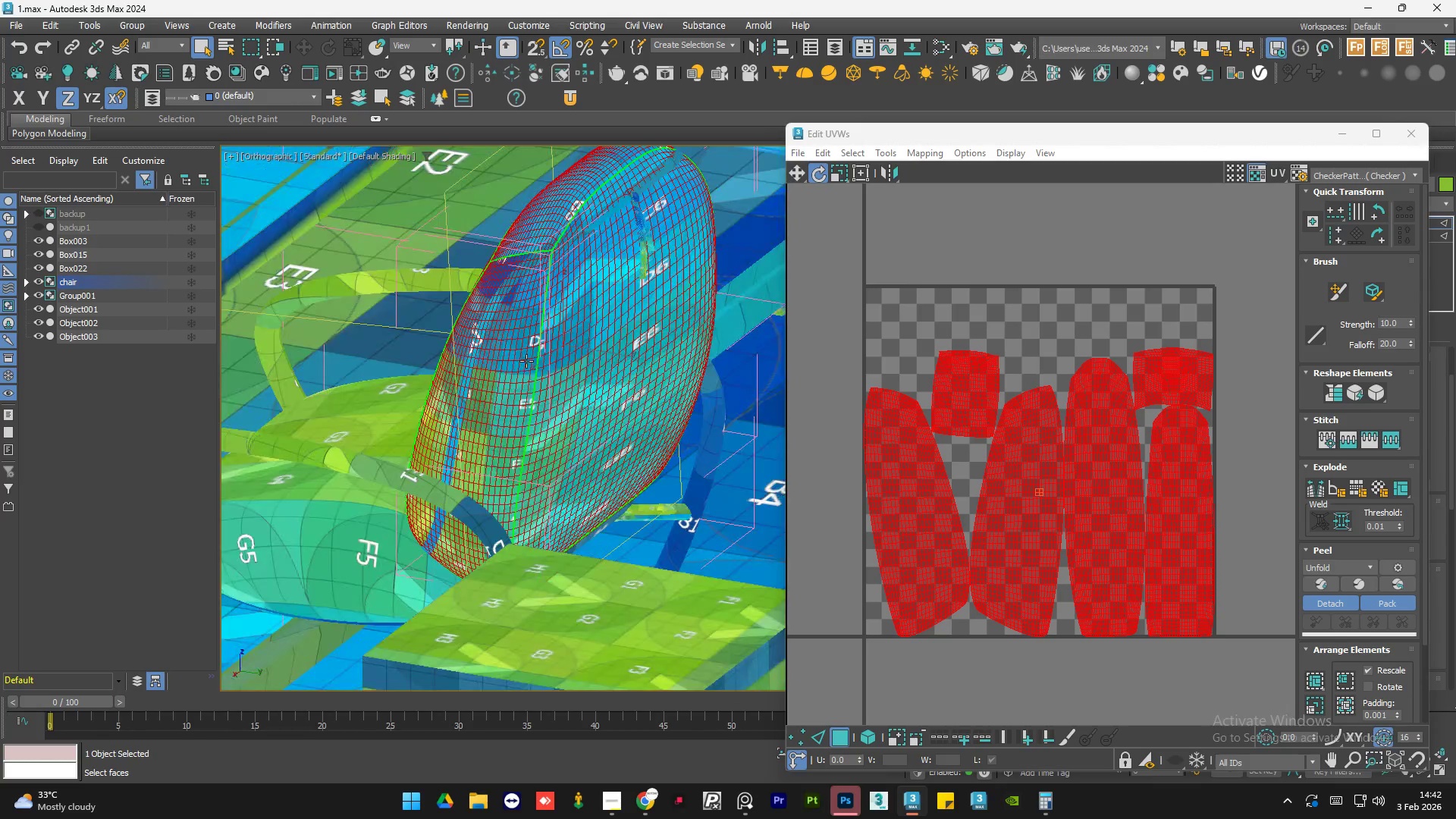 
hold_key(key=AltLeft, duration=1.03)
 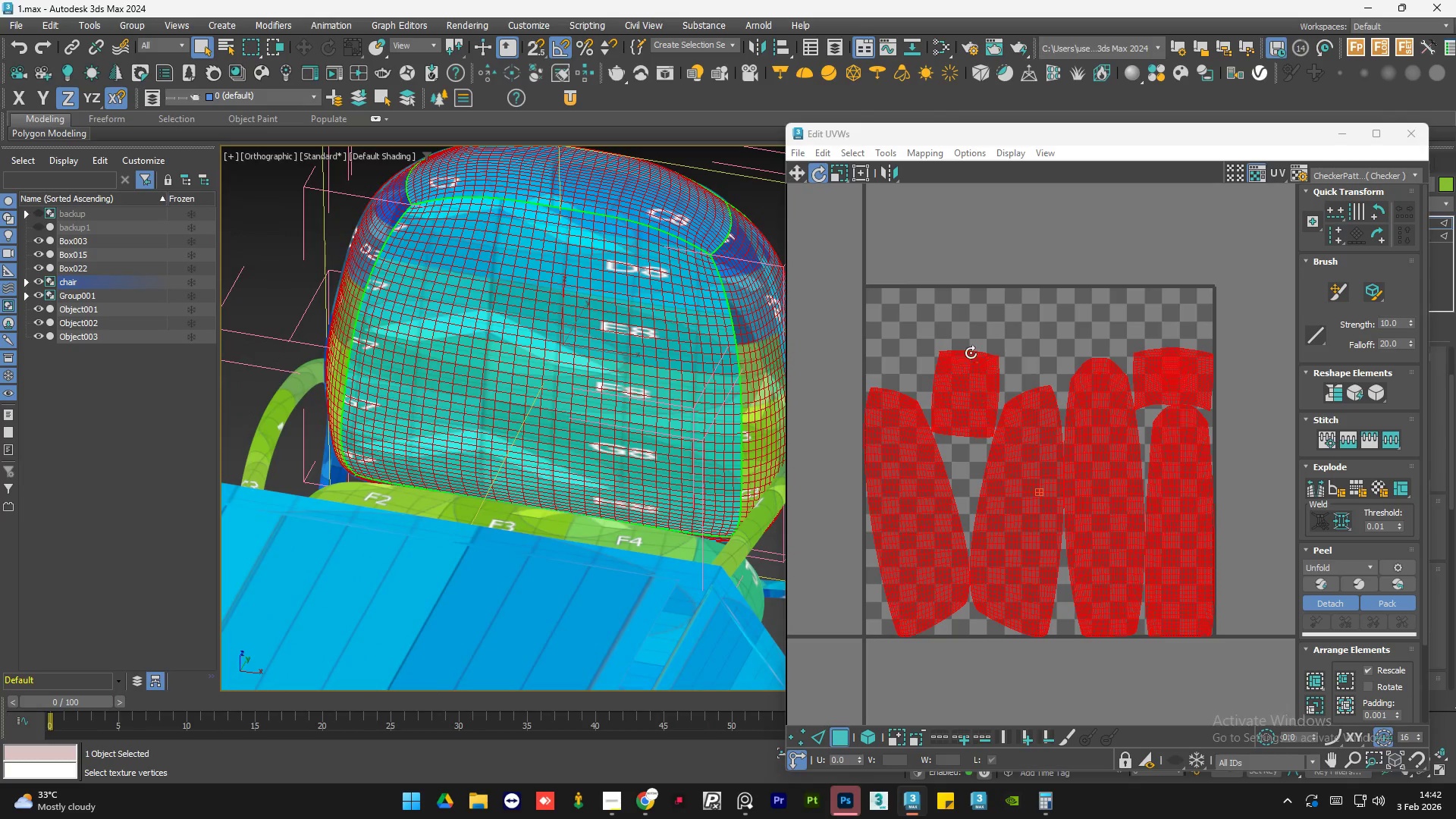 
left_click([965, 311])
 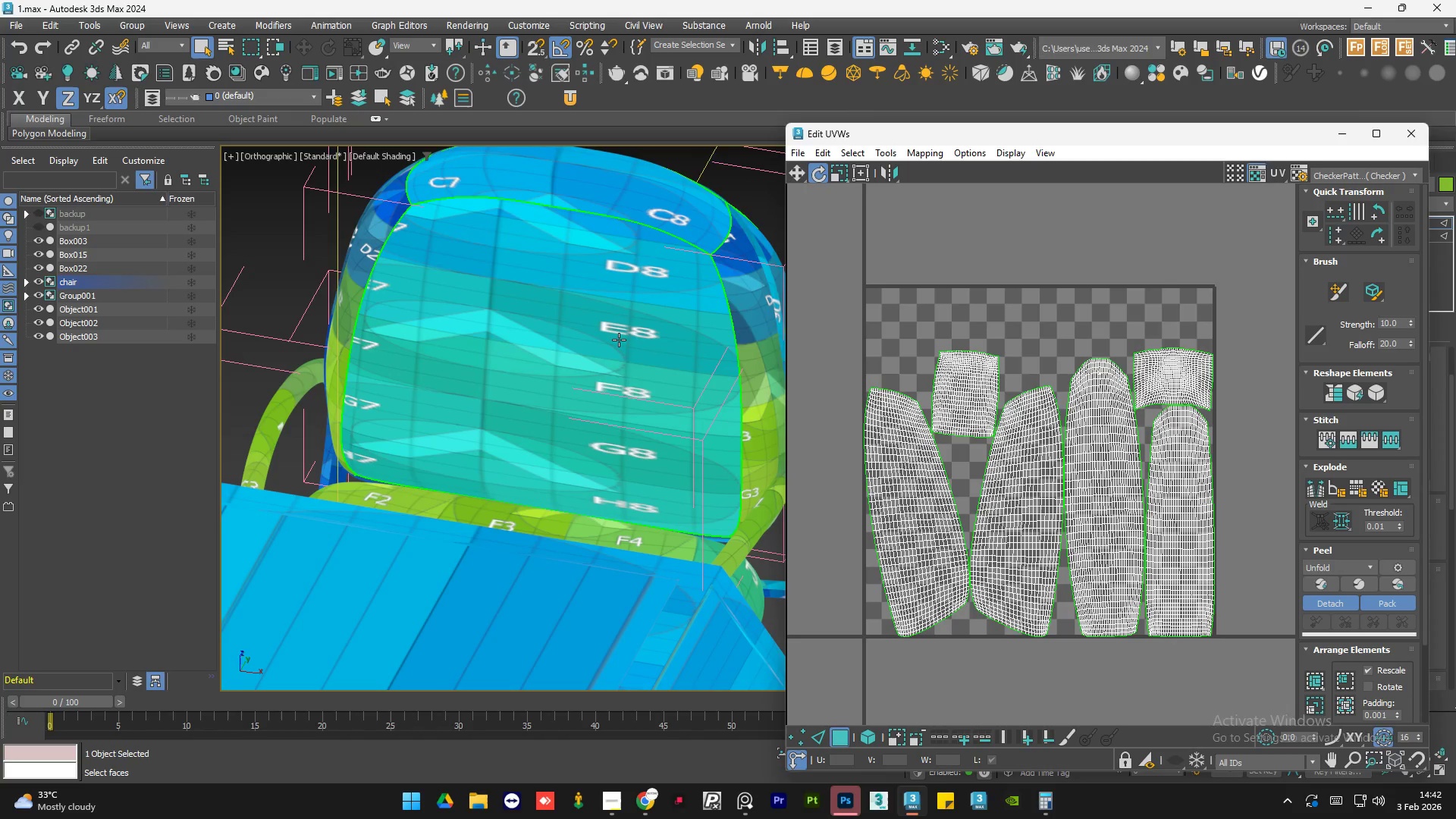 
double_click([619, 340])
 